 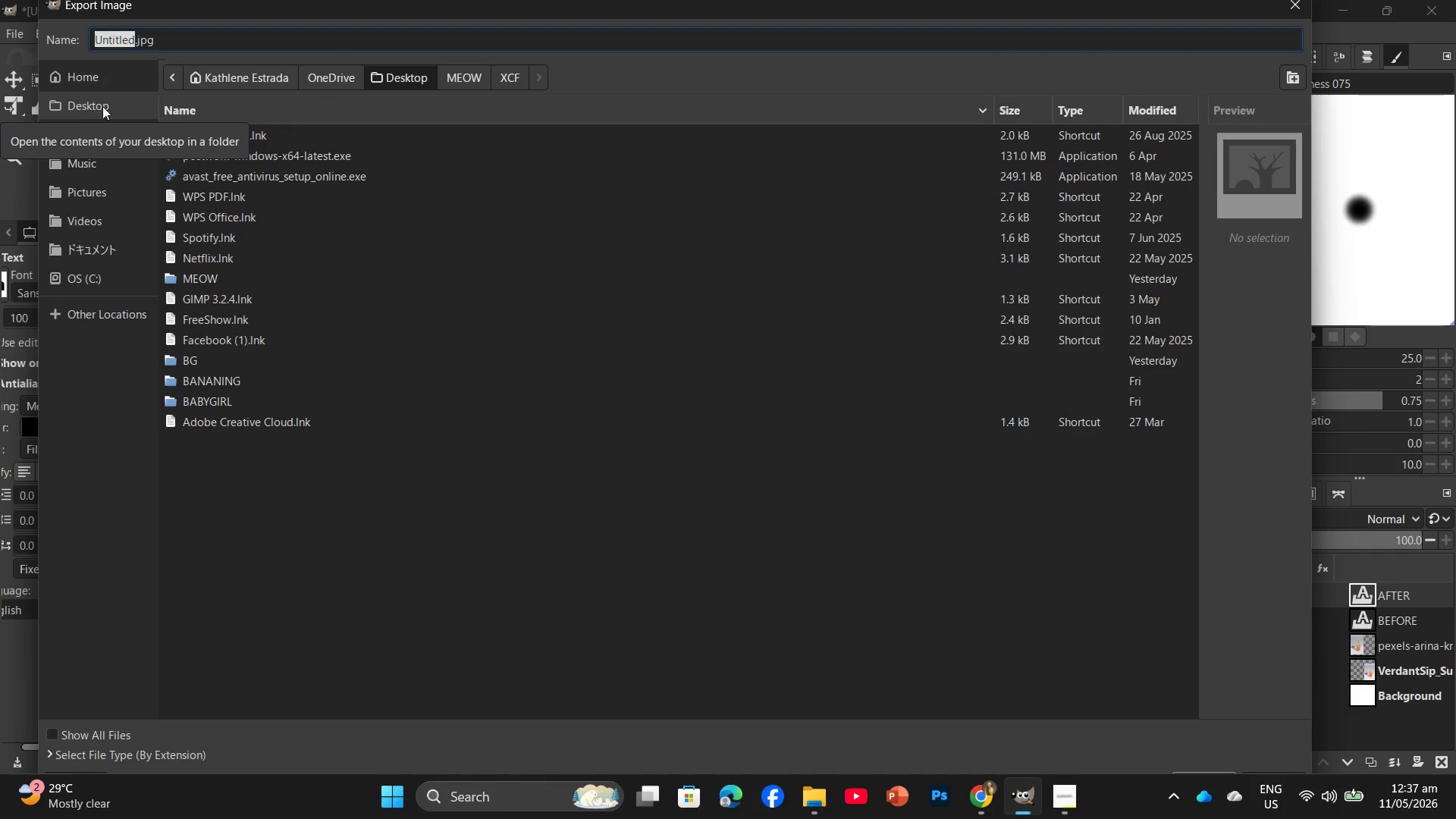 
double_click([201, 285])
 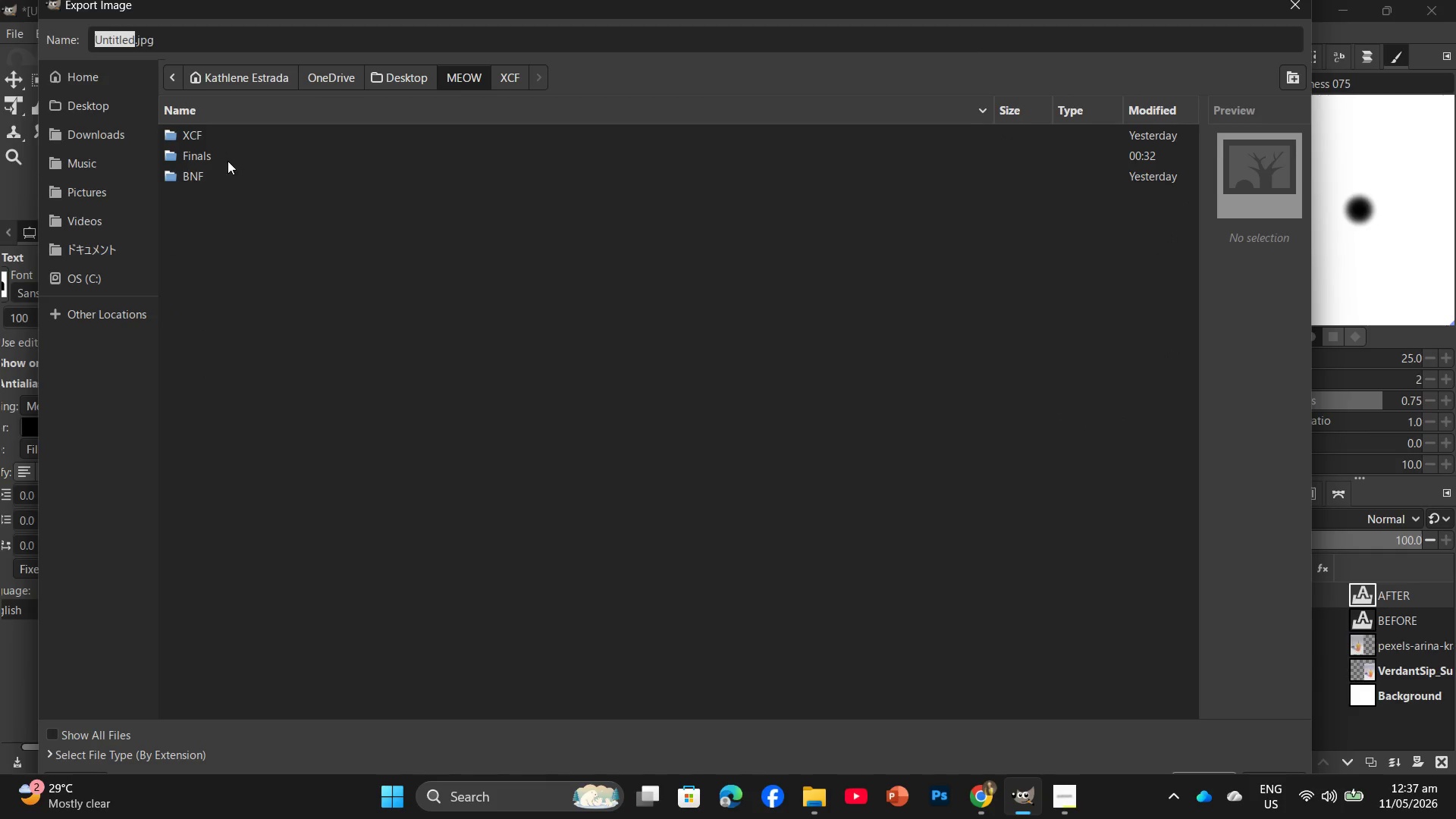 
double_click([218, 177])
 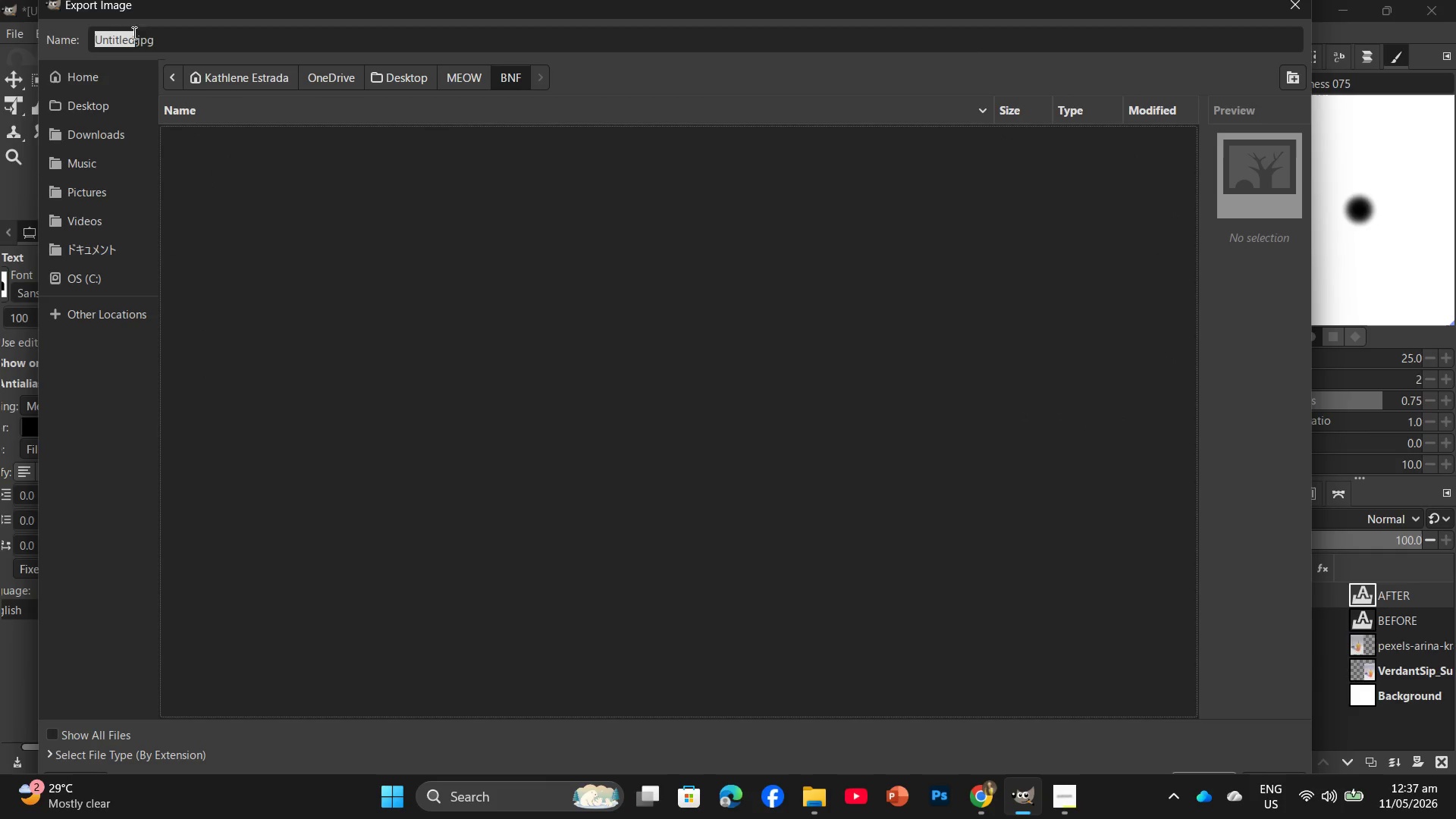 
left_click([133, 36])
 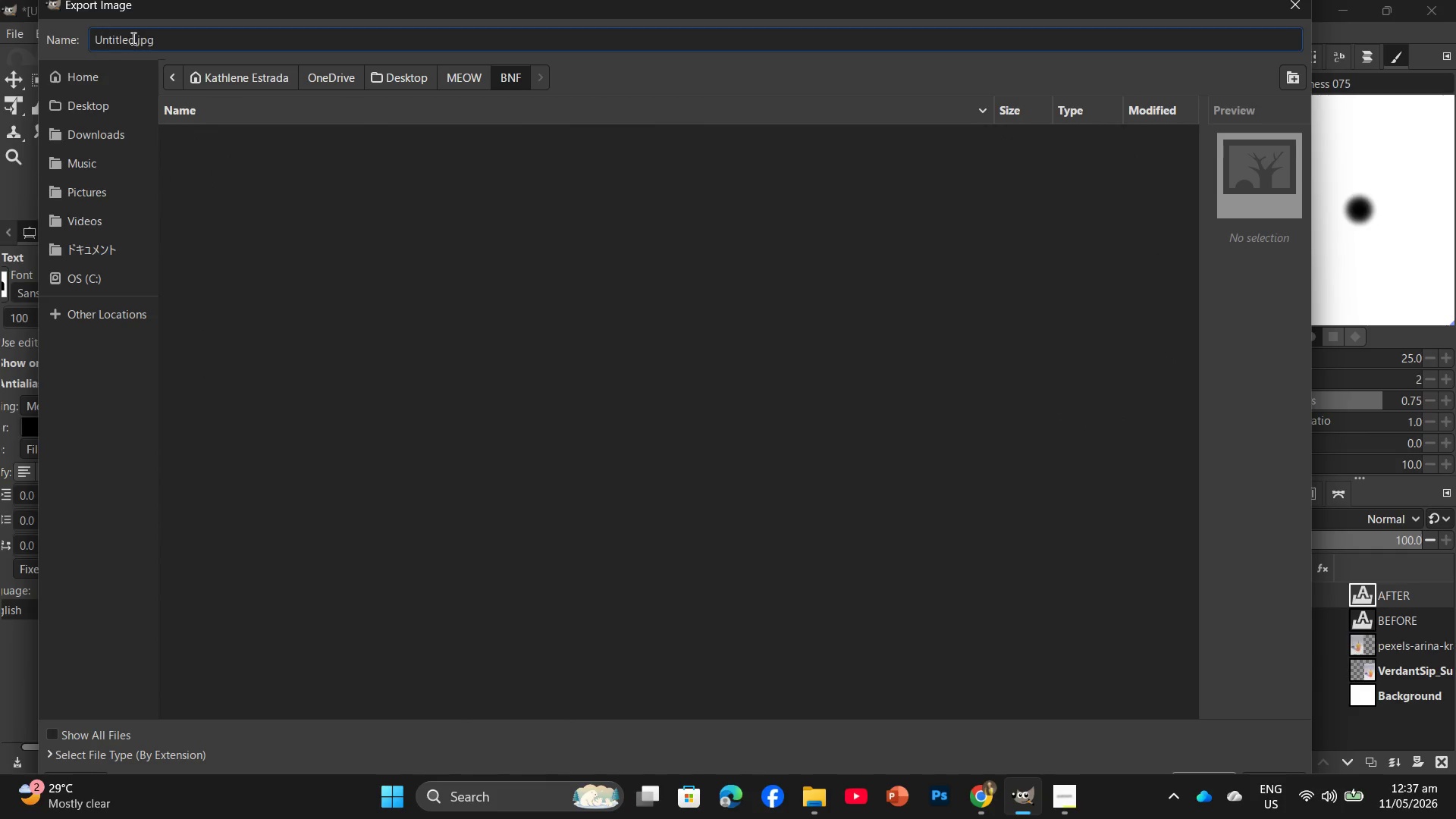 
left_click_drag(start_coordinate=[132, 38], to_coordinate=[72, 29])
 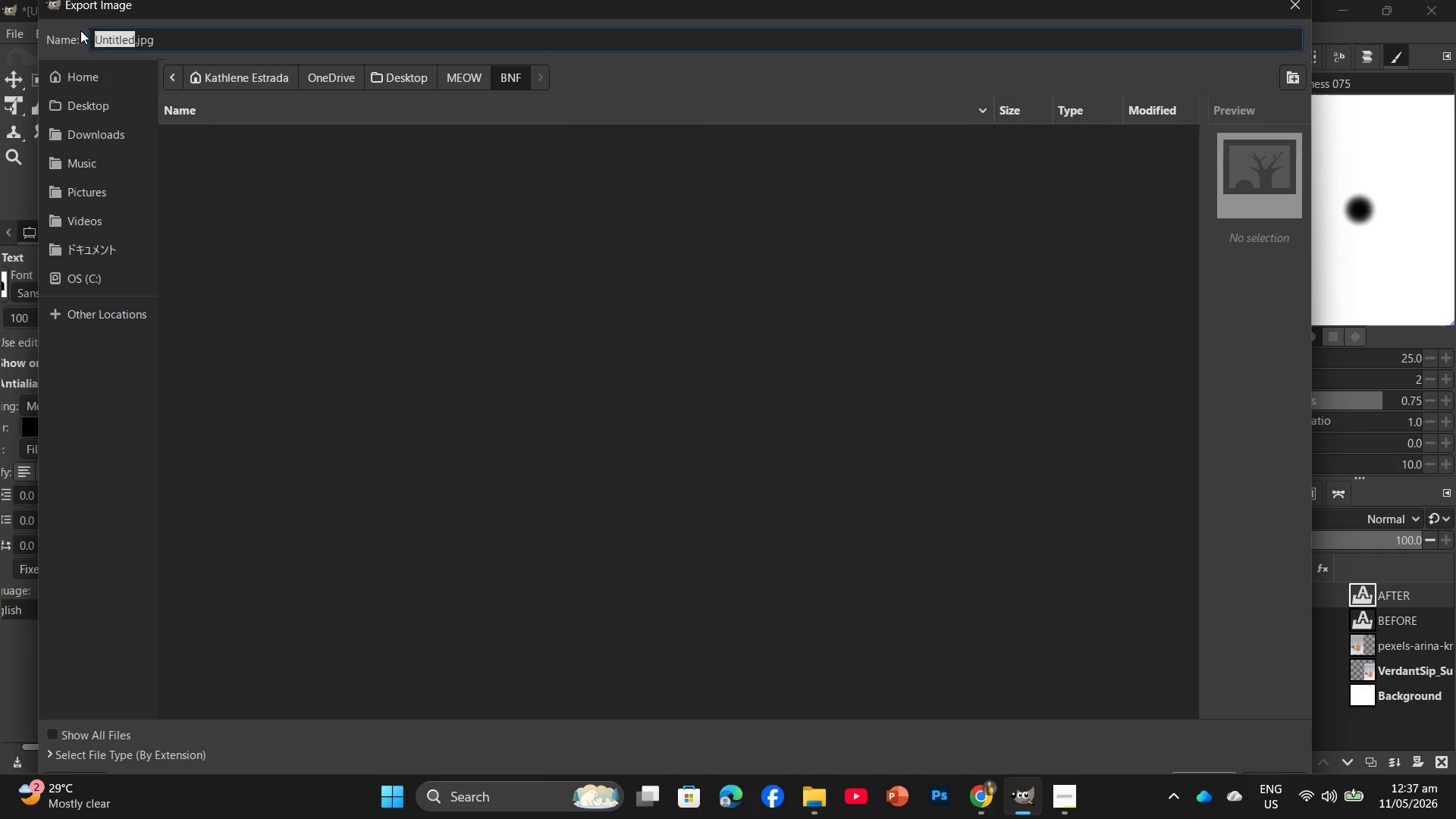 
type(bEFORE AND Before and After 1)
 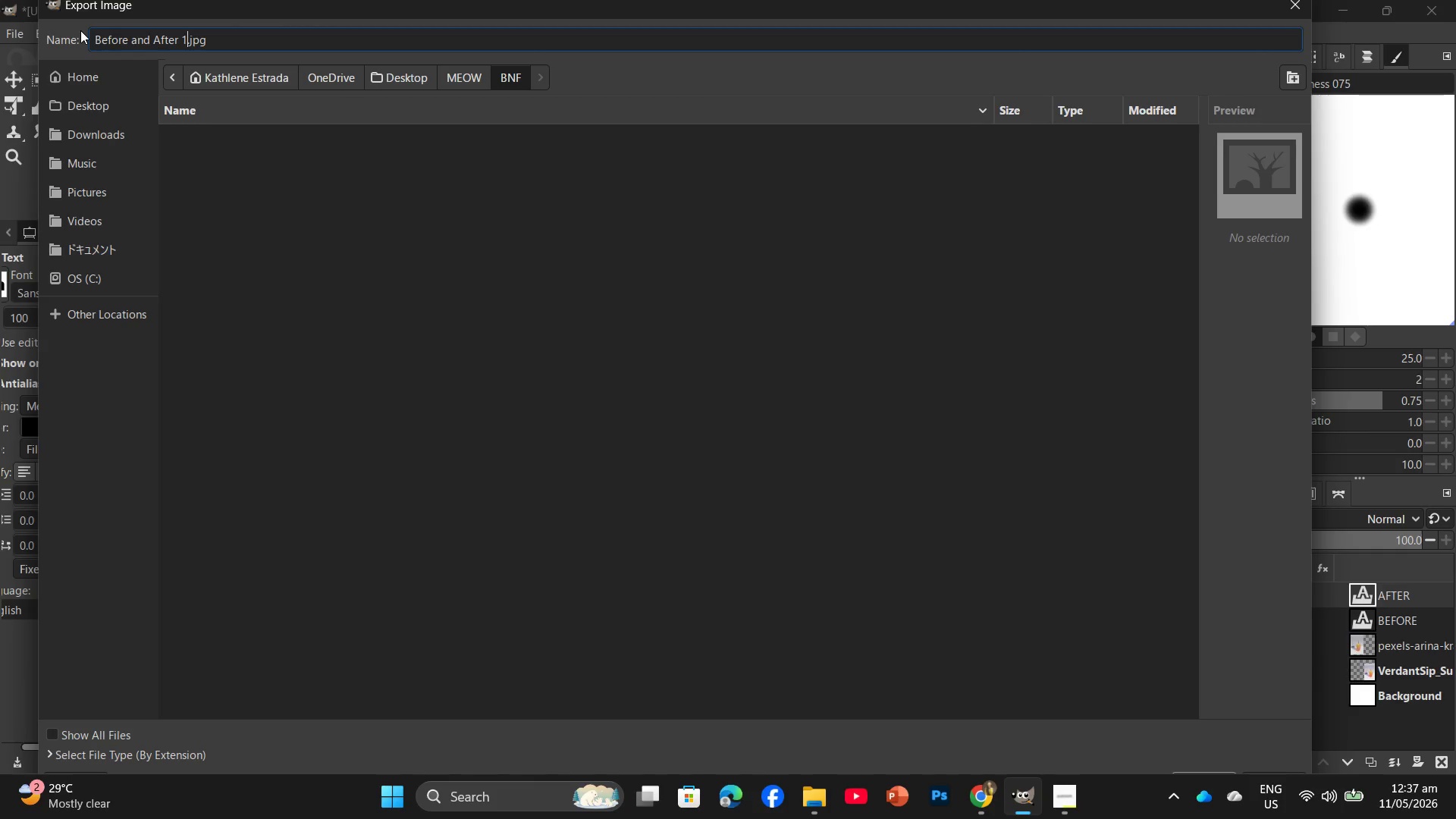 
hold_key(key=Backspace, duration=0.95)
 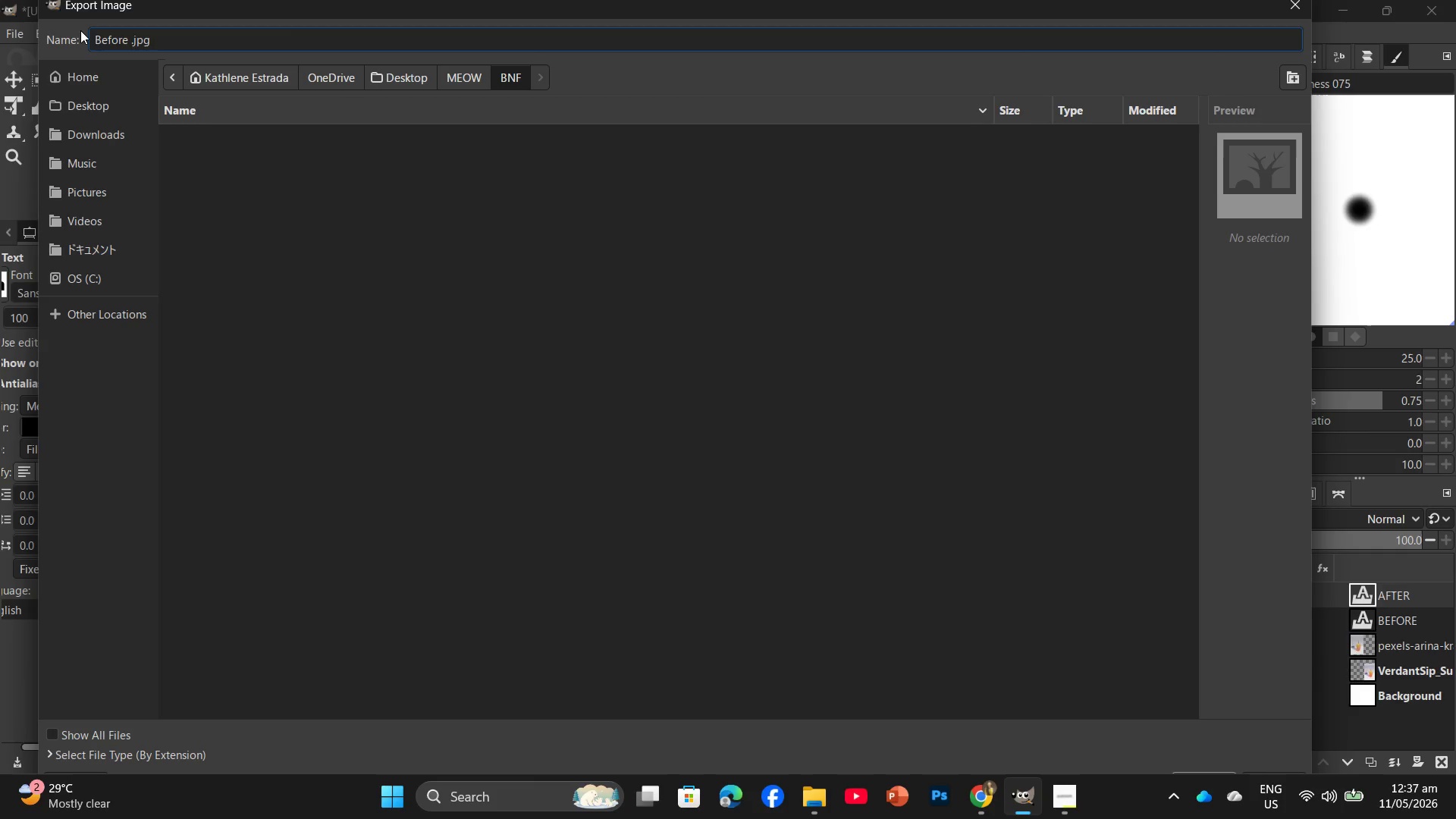 
key(Enter)
 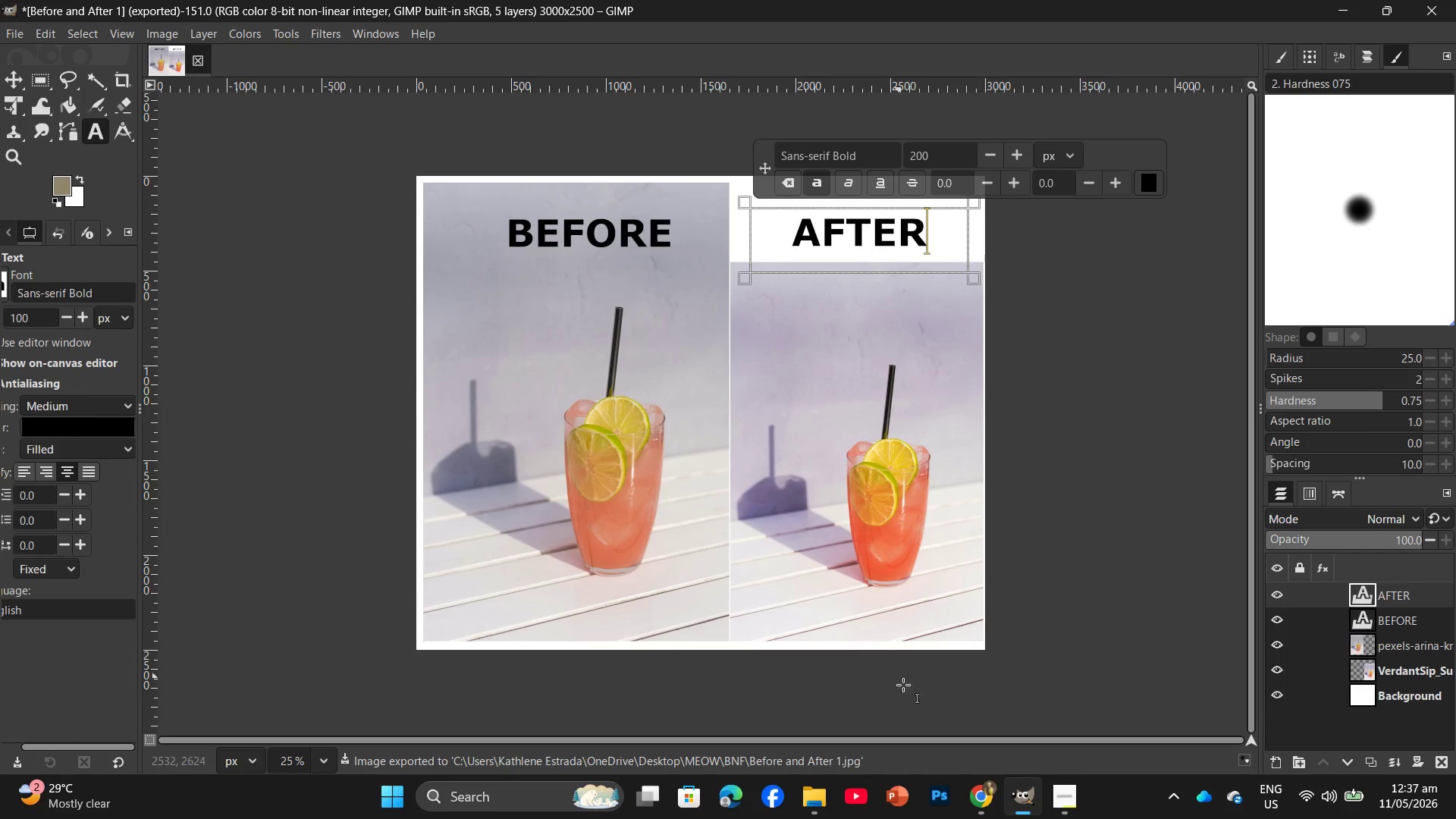 
wait(5.72)
 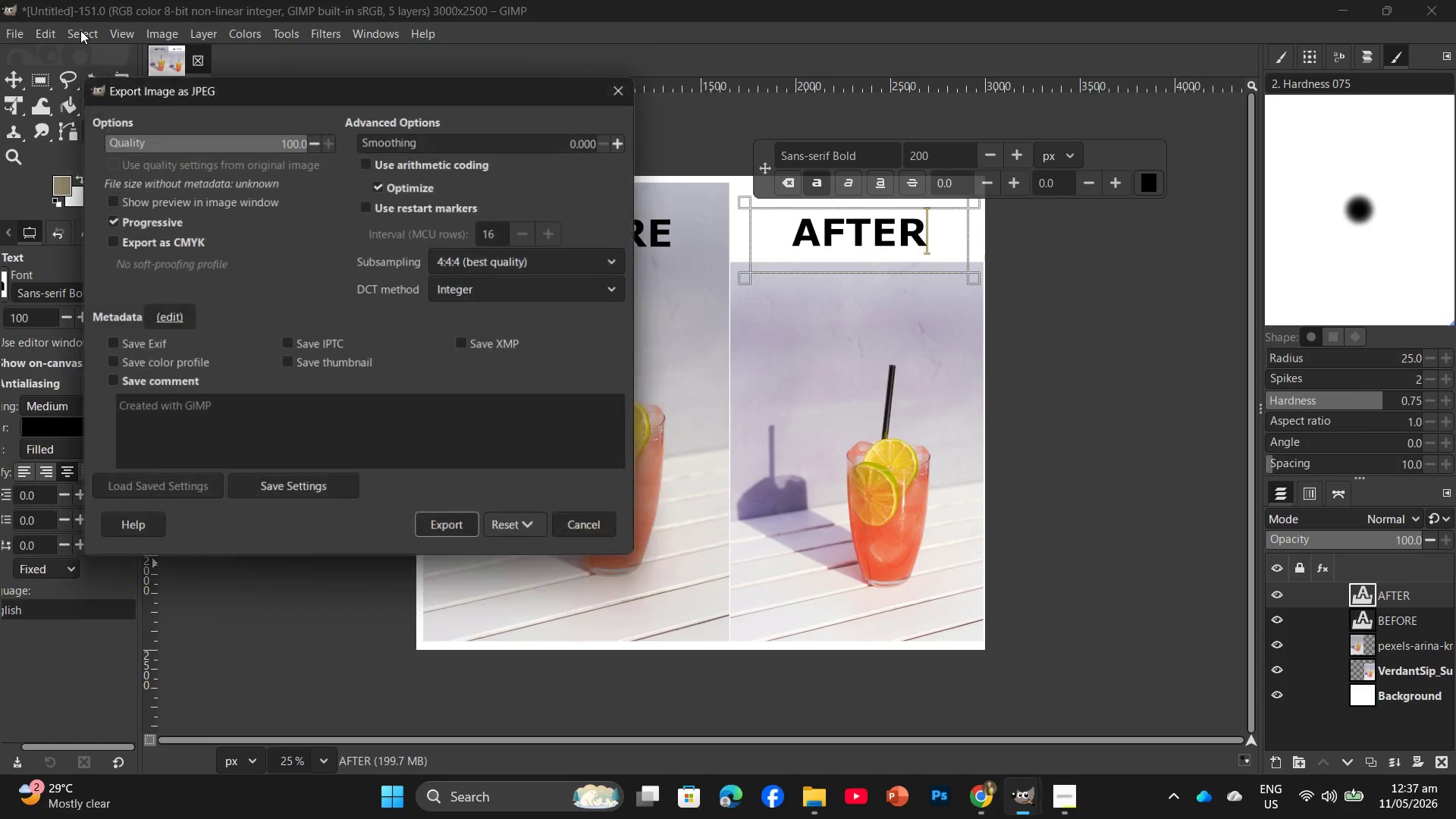 
left_click([1381, 645])
 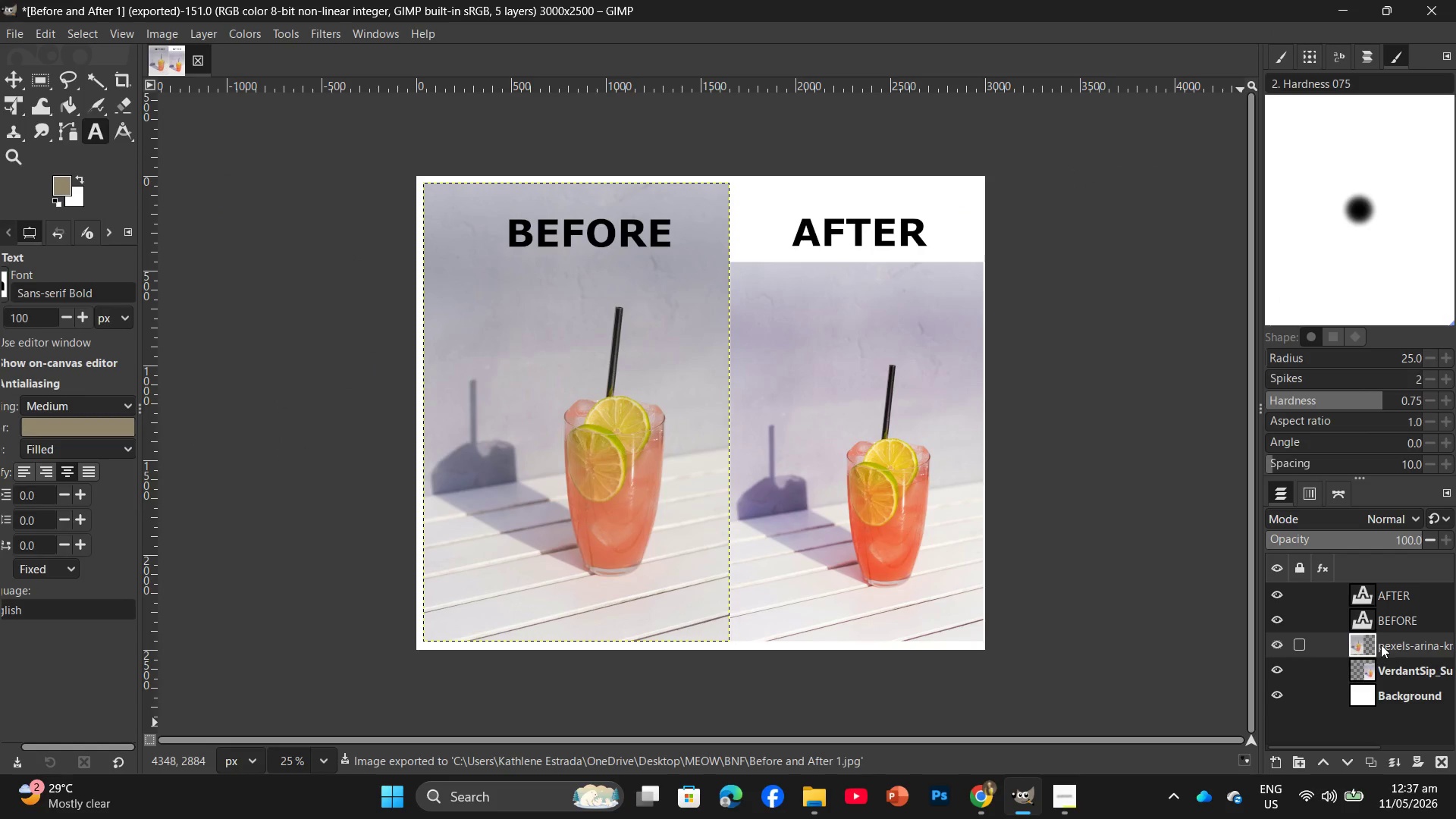 
right_click([1381, 645])
 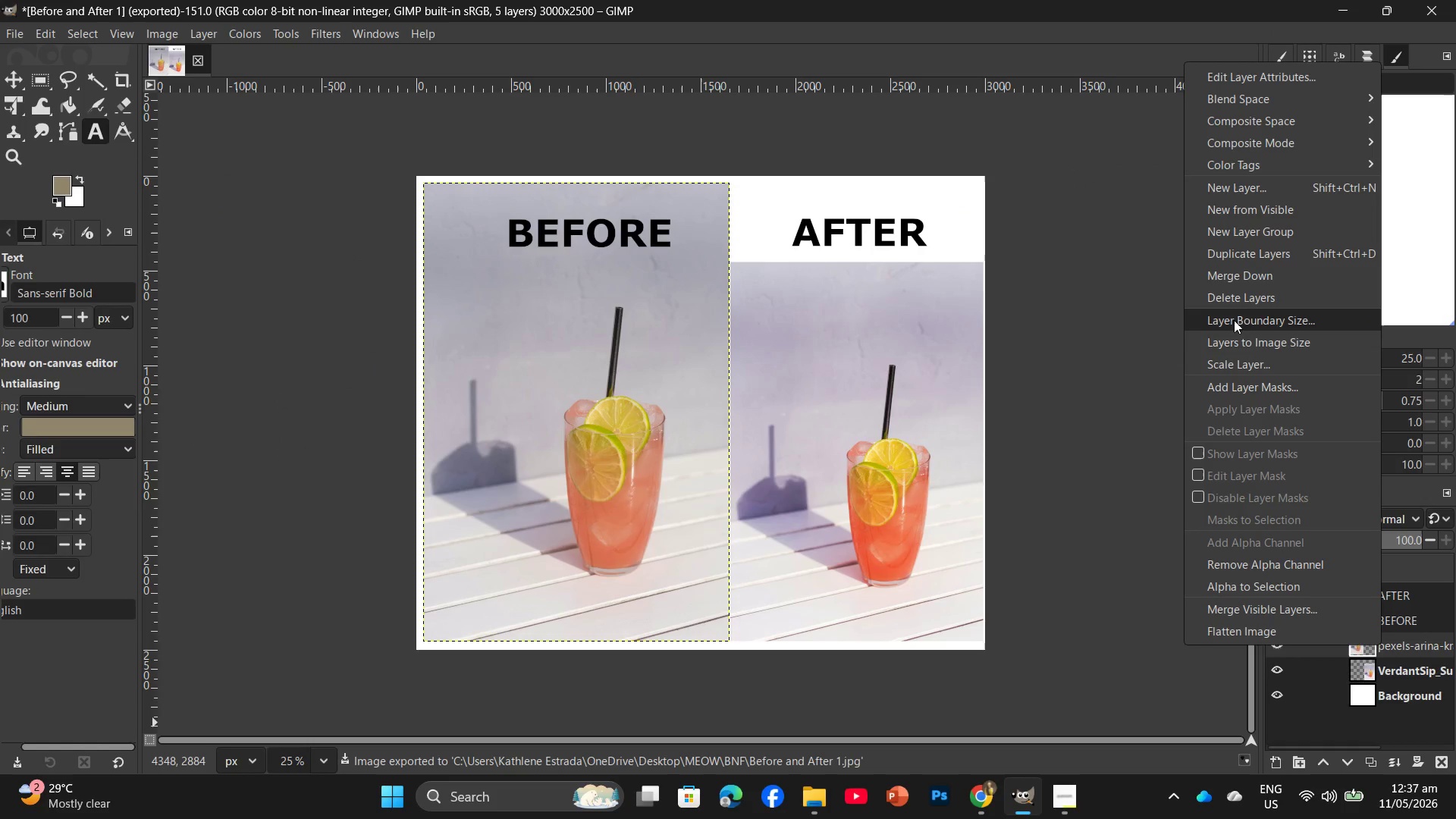 
left_click([1243, 300])
 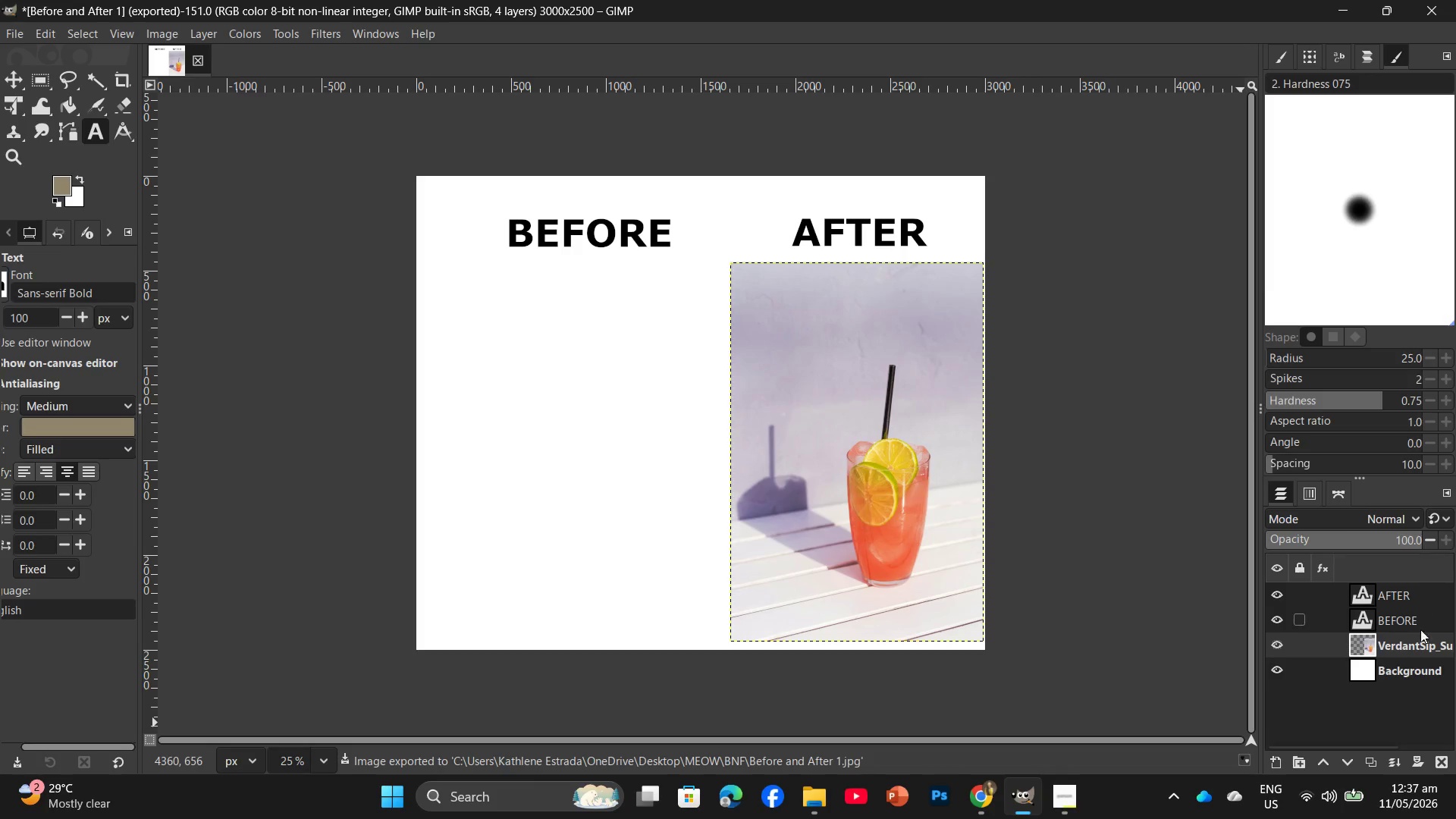 
right_click([1419, 646])
 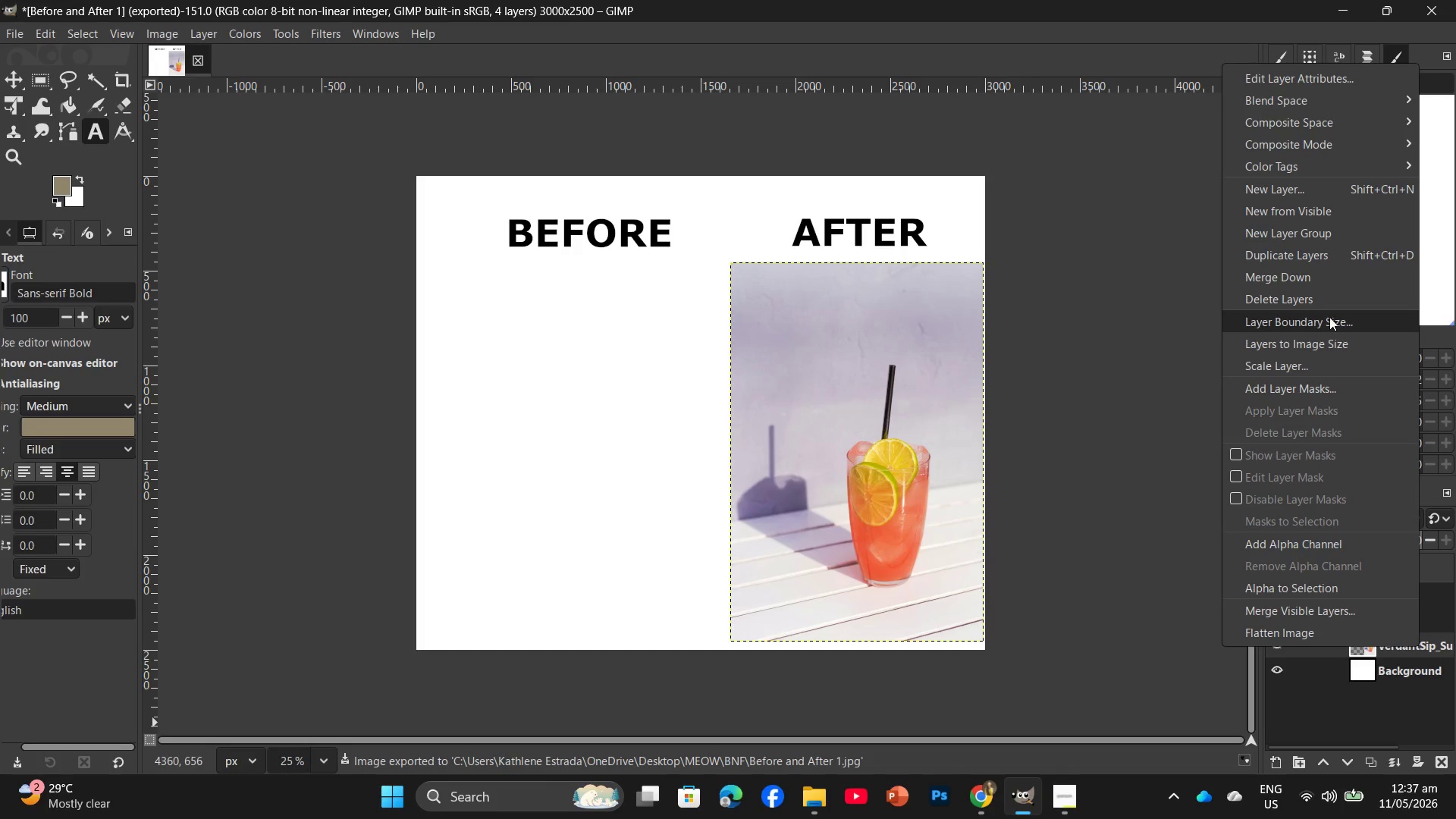 
left_click([1332, 303])
 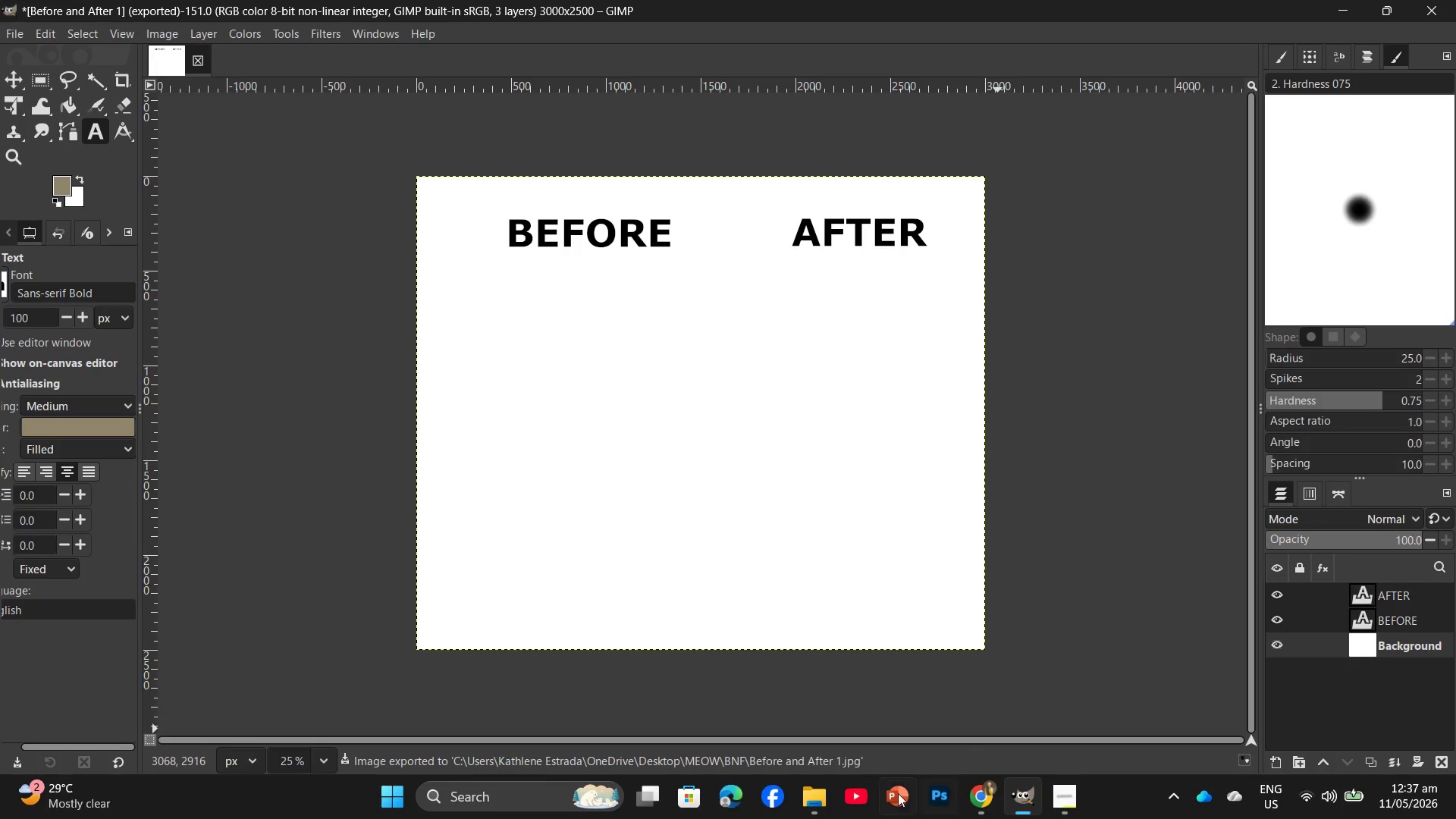 
mouse_move([817, 786])
 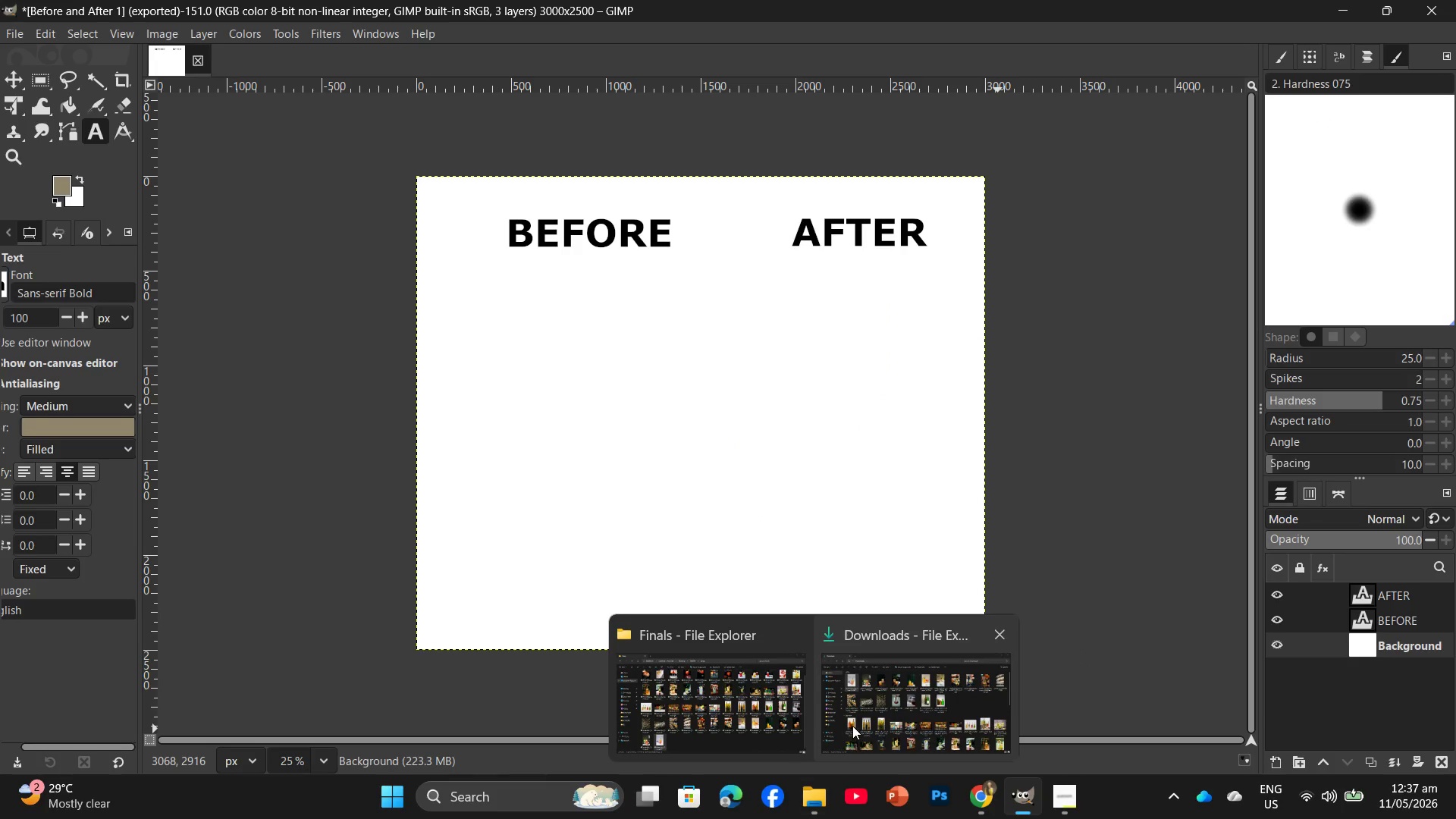 
left_click([853, 724])
 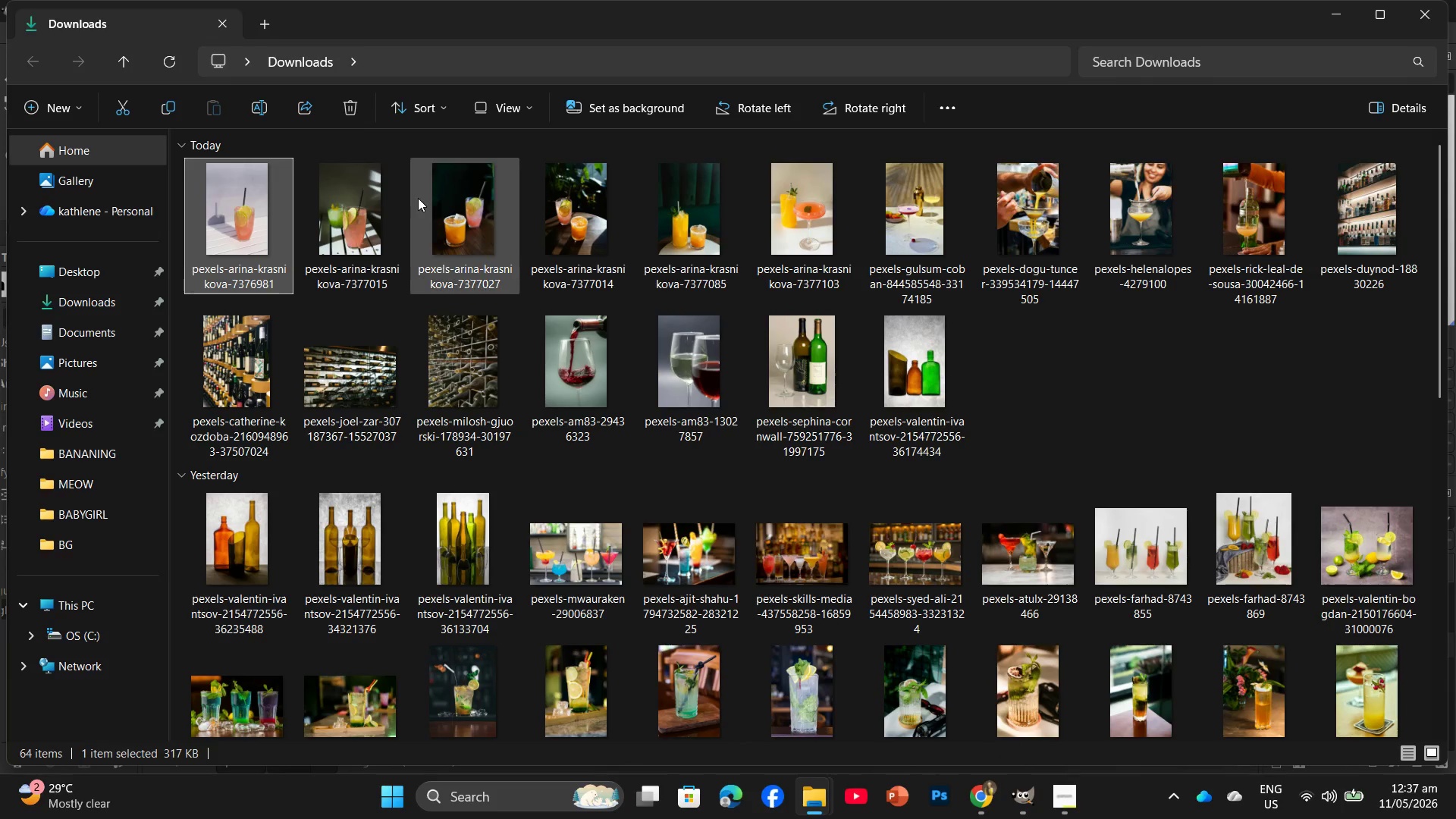 
left_click_drag(start_coordinate=[469, 210], to_coordinate=[819, 524])
 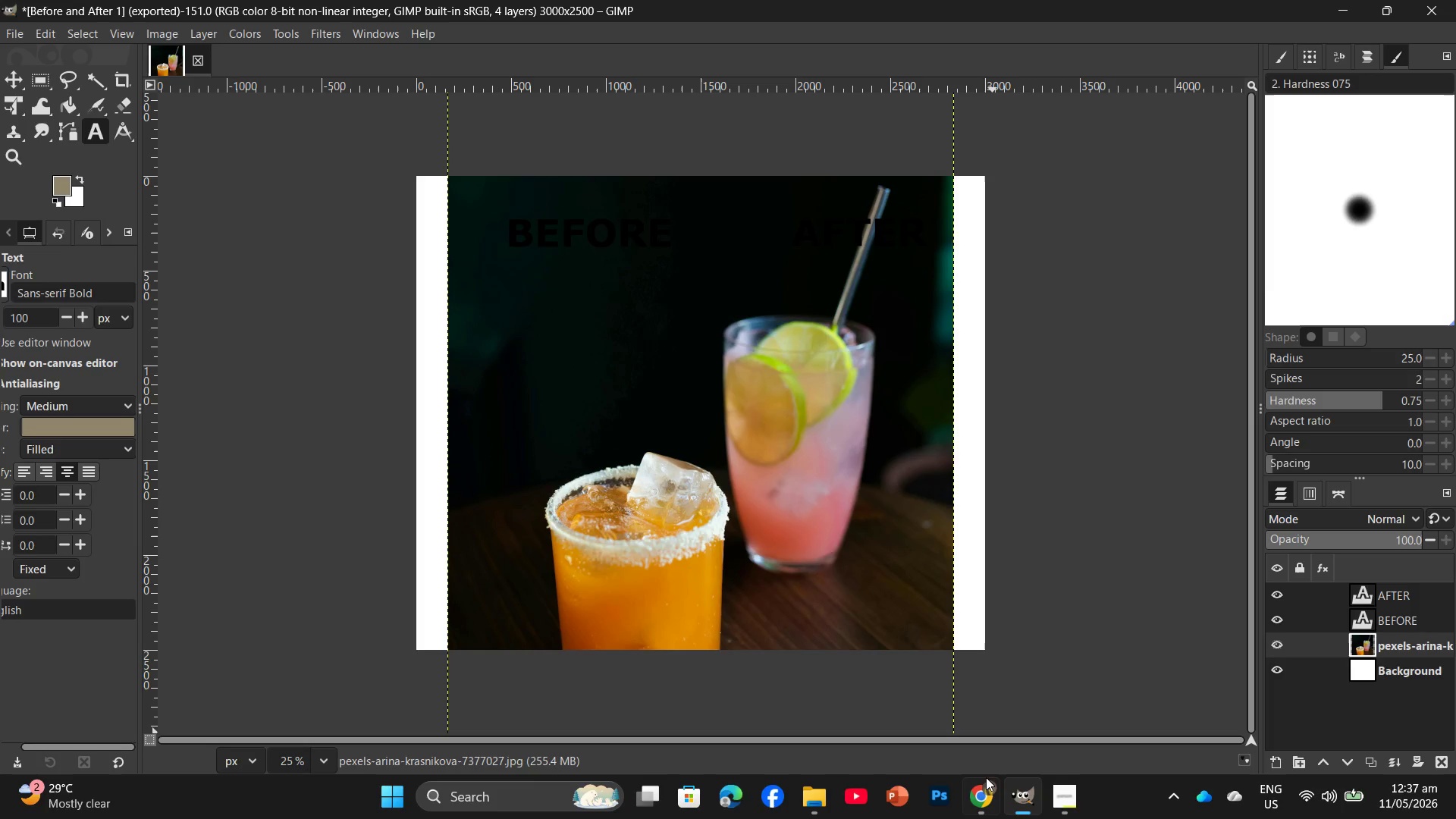 
mouse_move([830, 800])
 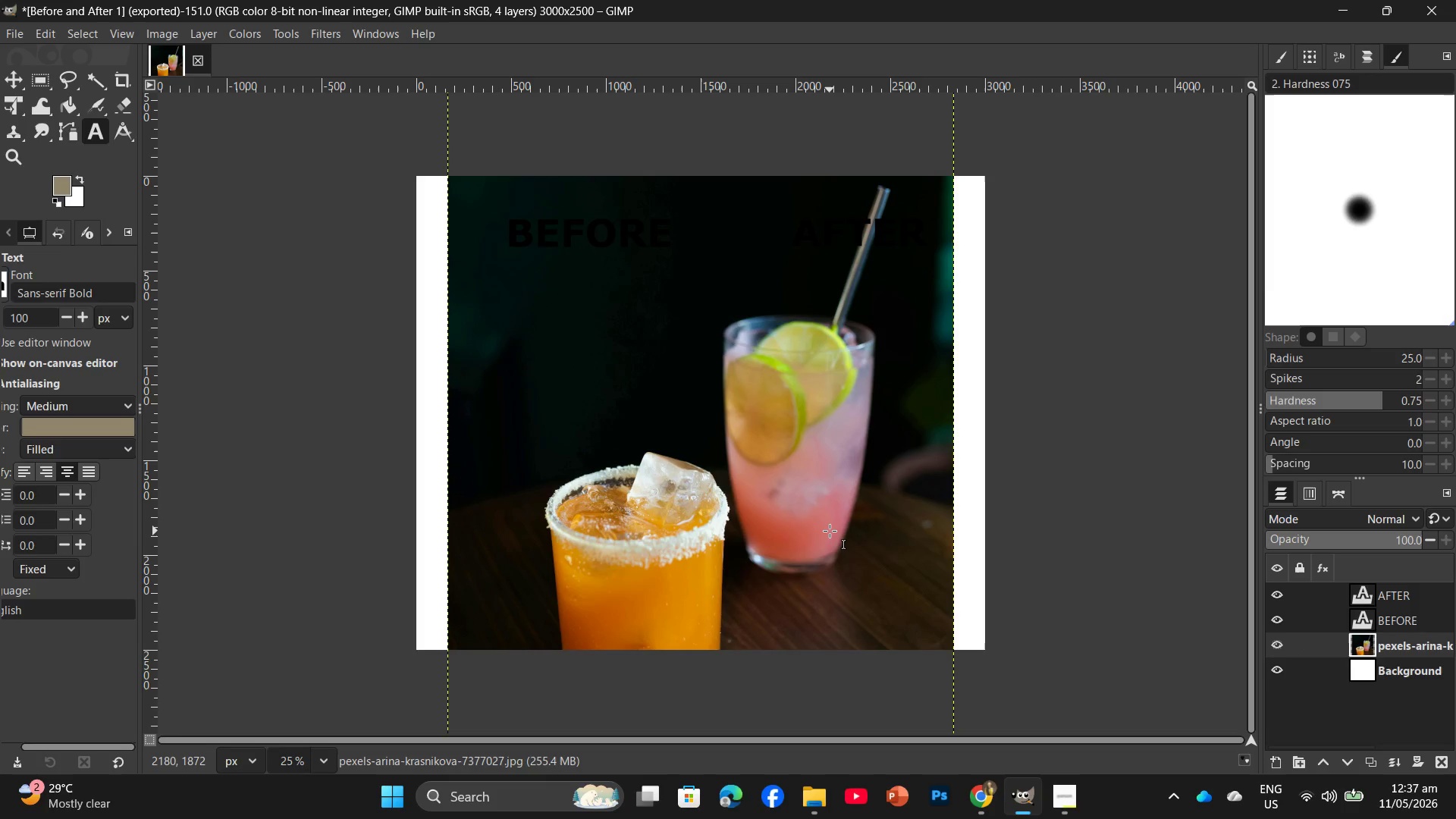 
wait(5.22)
 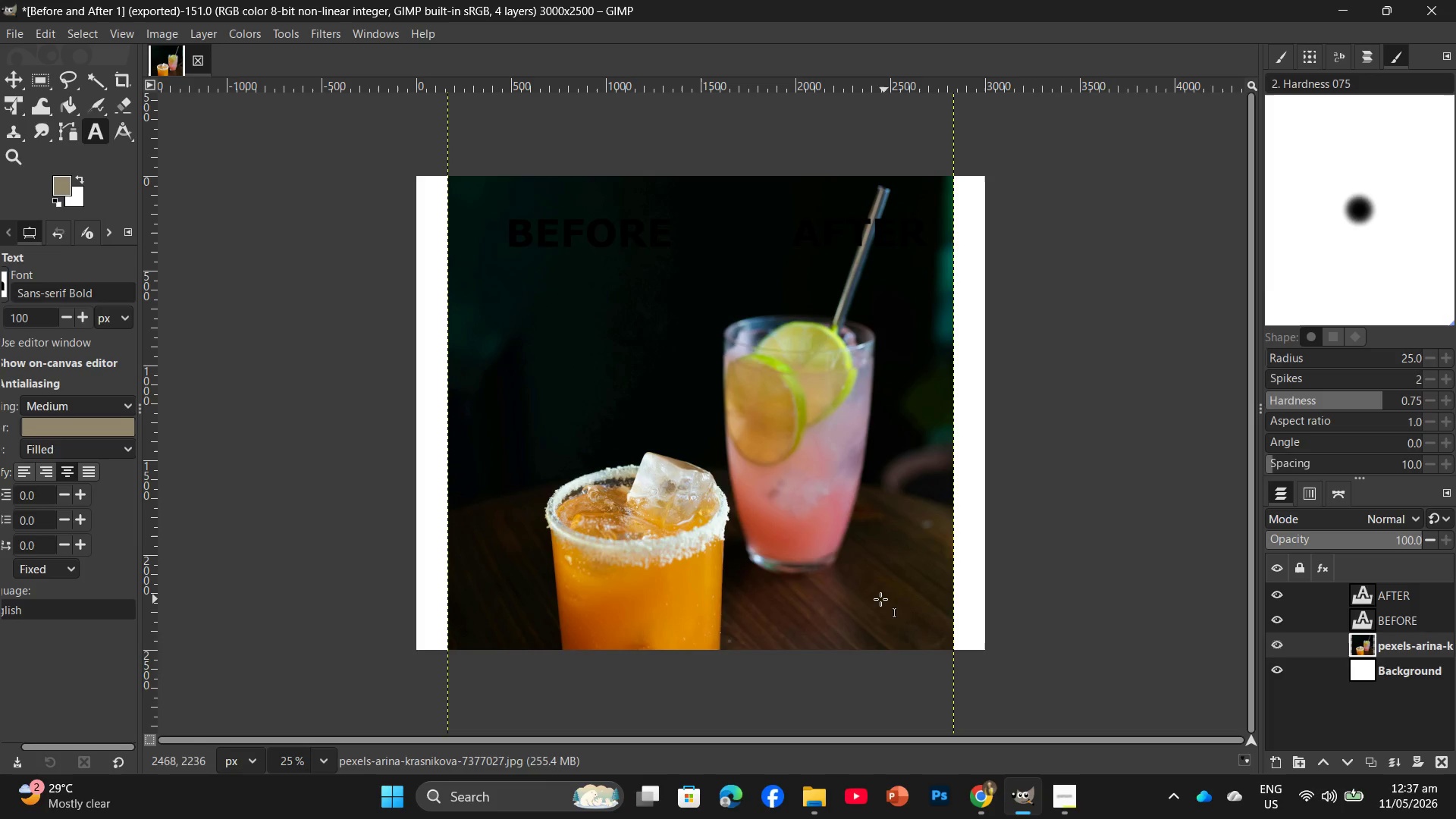 
left_click([6, 71])
 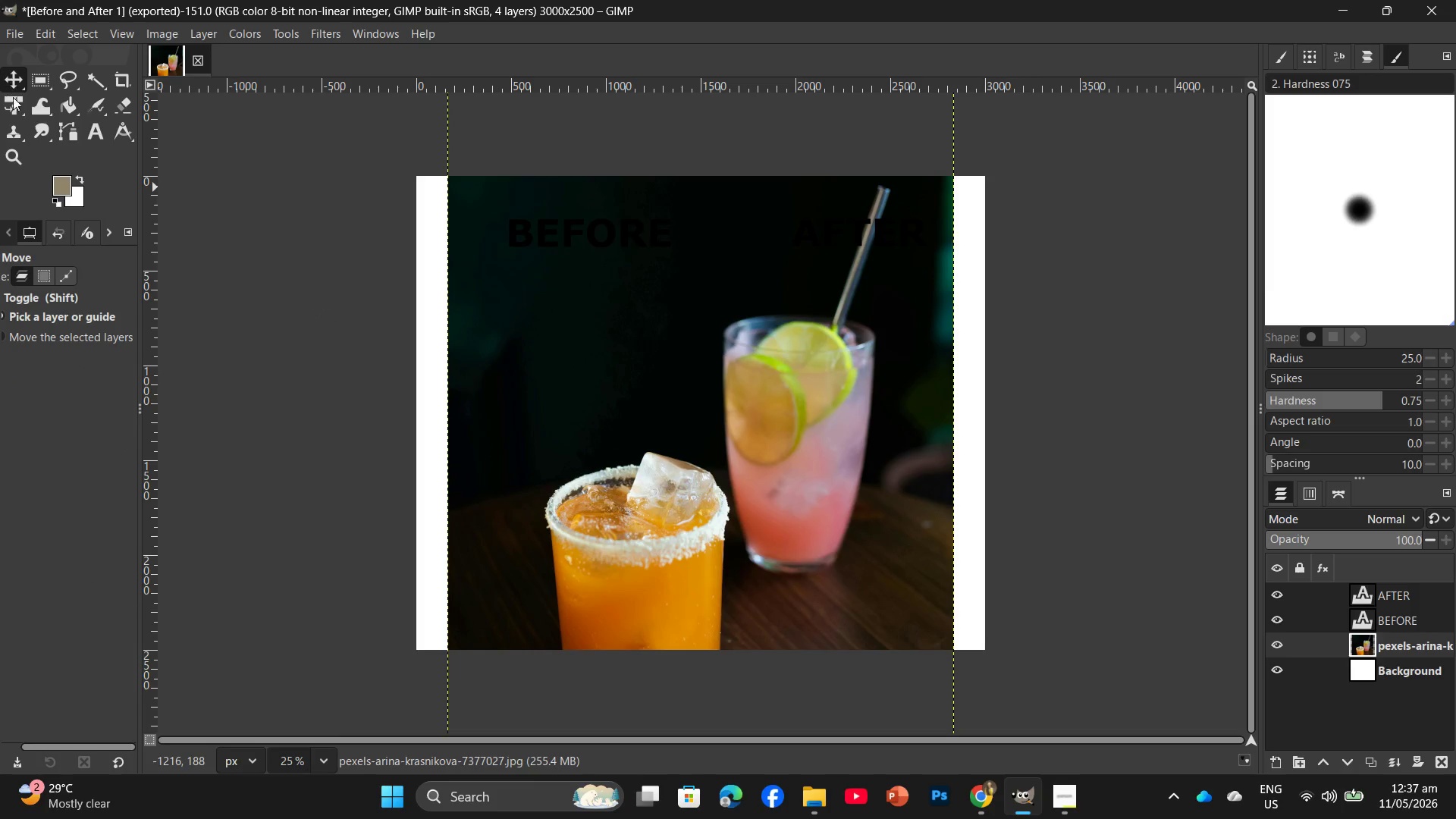 
left_click([14, 105])
 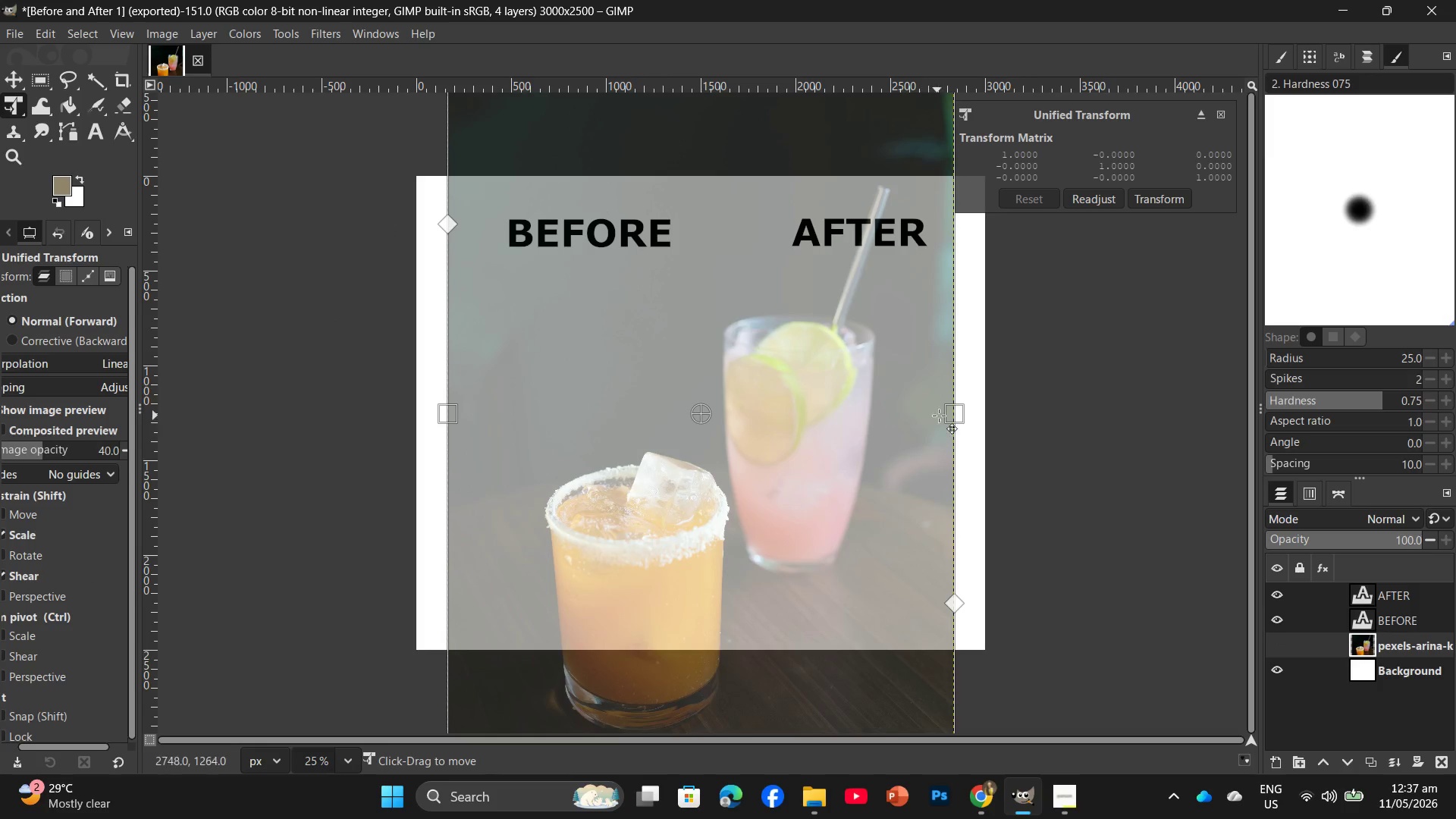 
left_click_drag(start_coordinate=[953, 415], to_coordinate=[750, 422])
 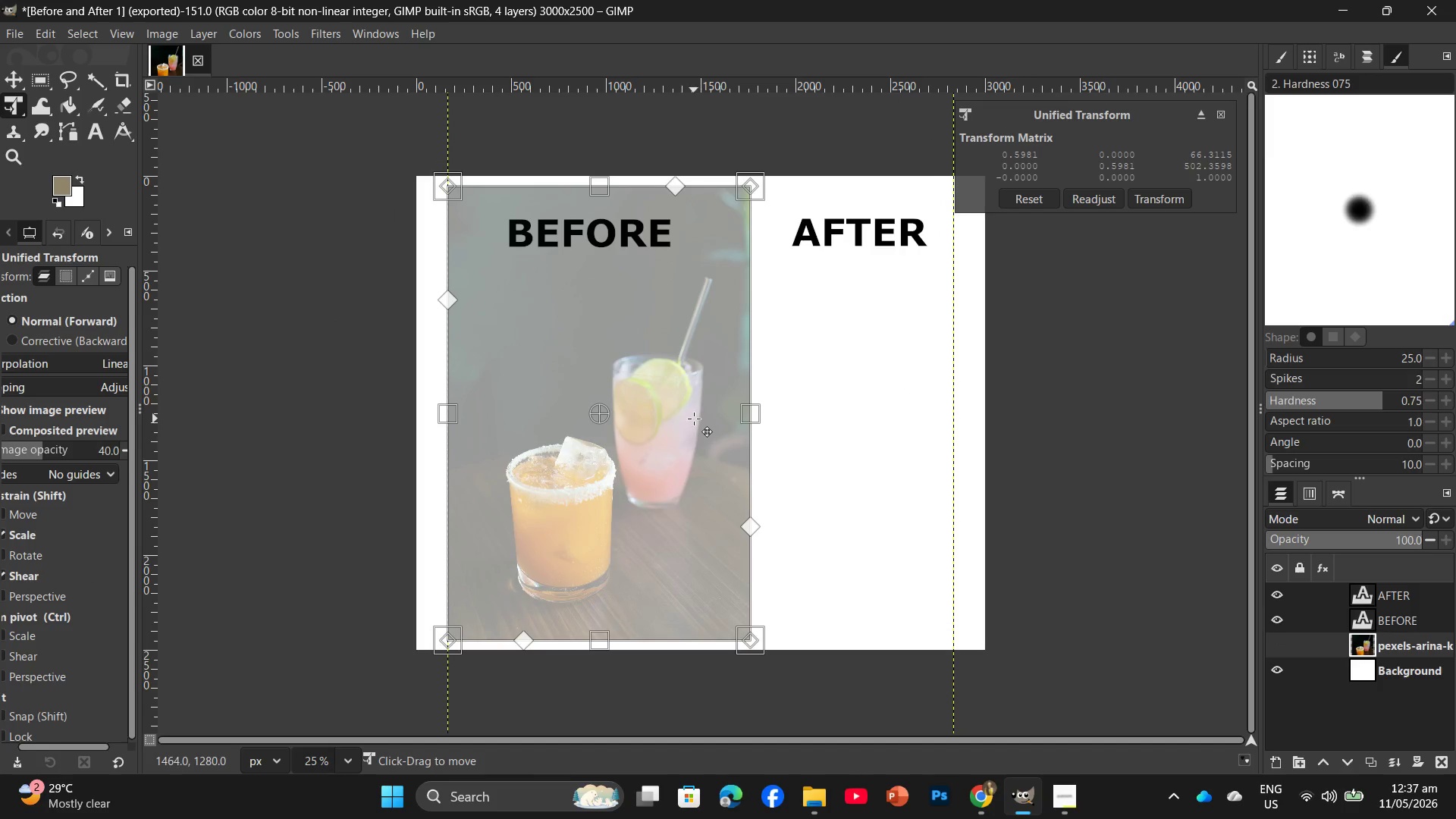 
left_click_drag(start_coordinate=[694, 419], to_coordinate=[671, 419])
 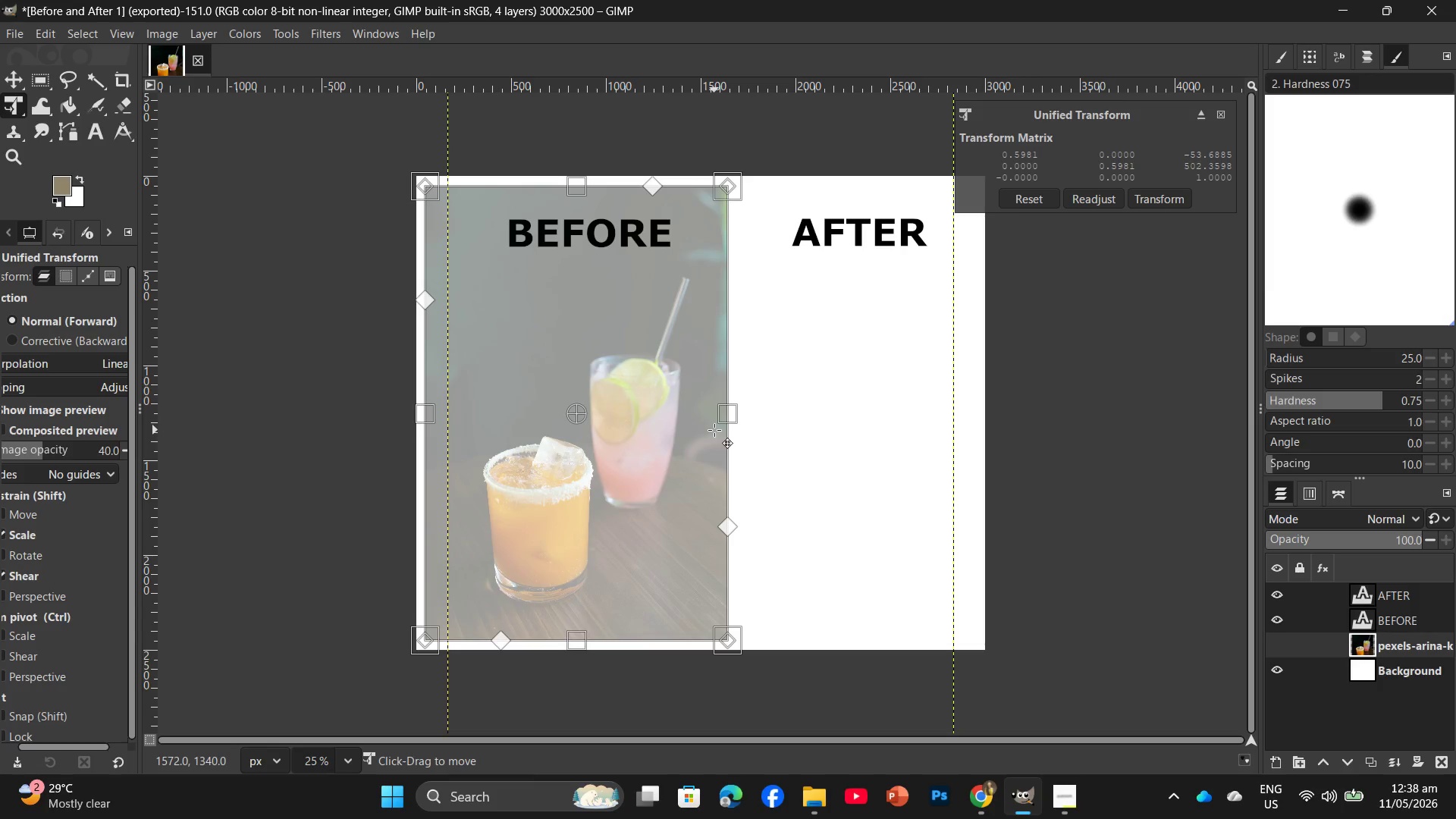 
key(Enter)
 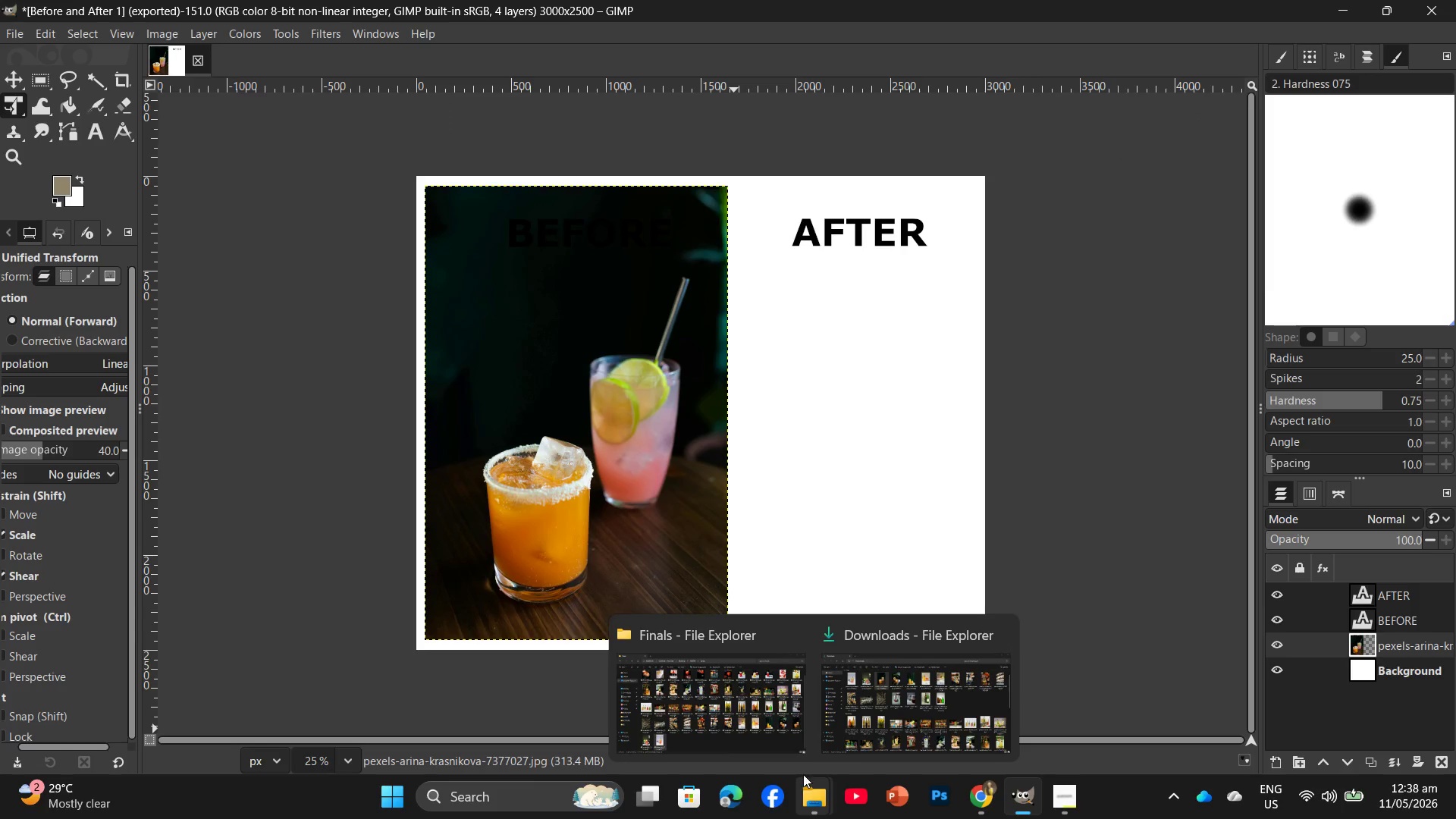 
left_click([758, 712])
 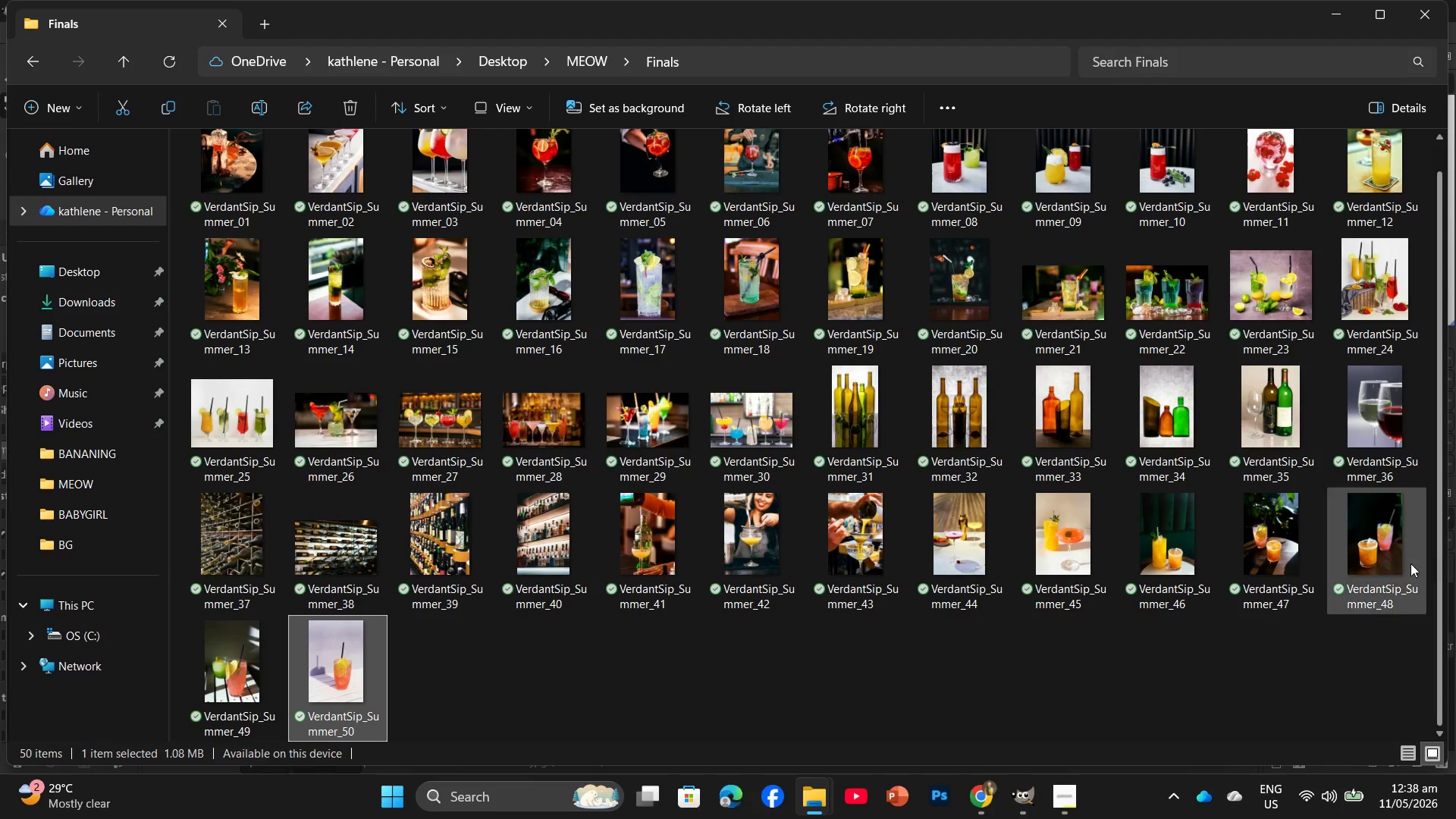 
left_click_drag(start_coordinate=[1376, 551], to_coordinate=[834, 545])
 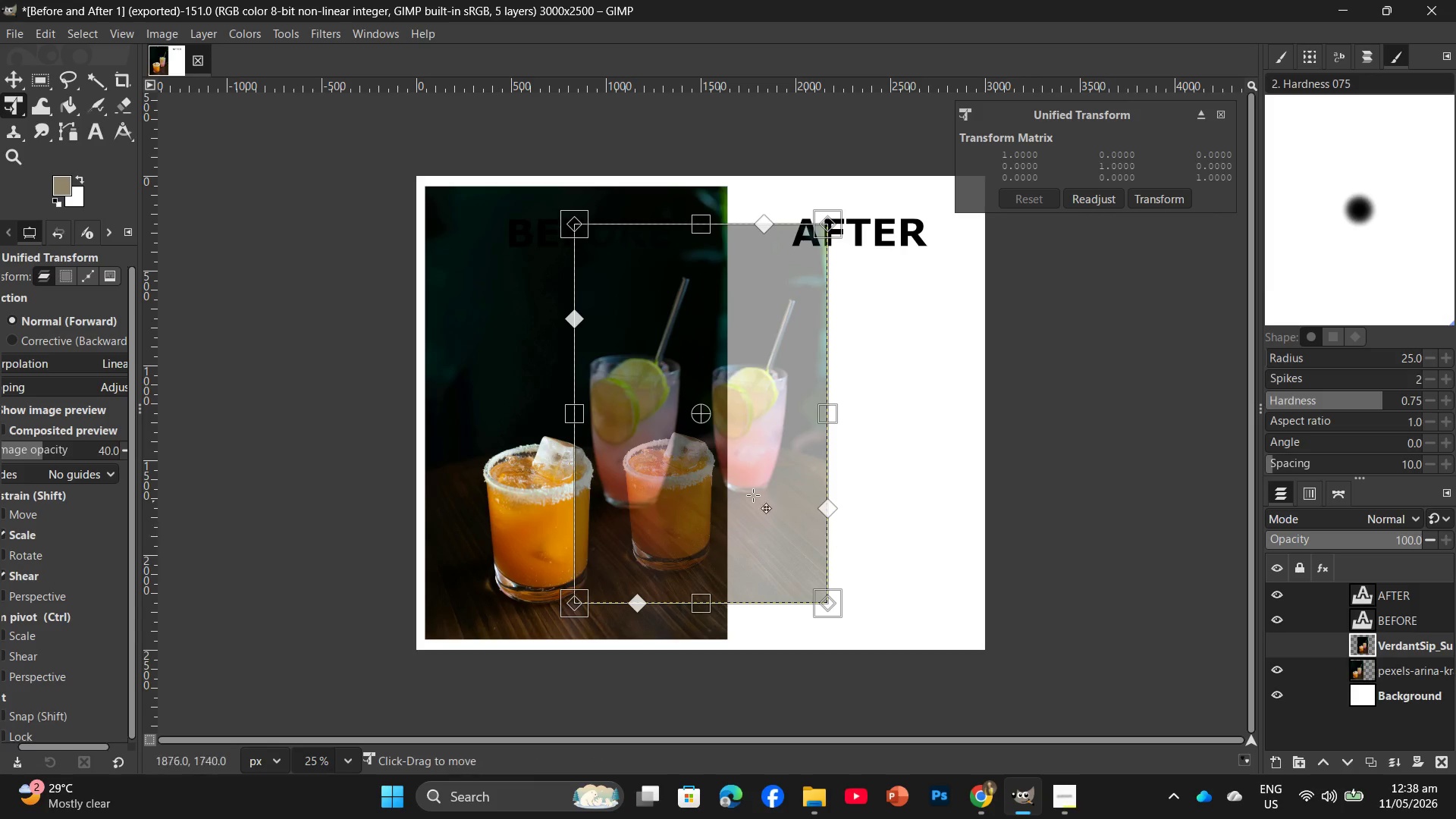 
left_click_drag(start_coordinate=[747, 493], to_coordinate=[903, 528])
 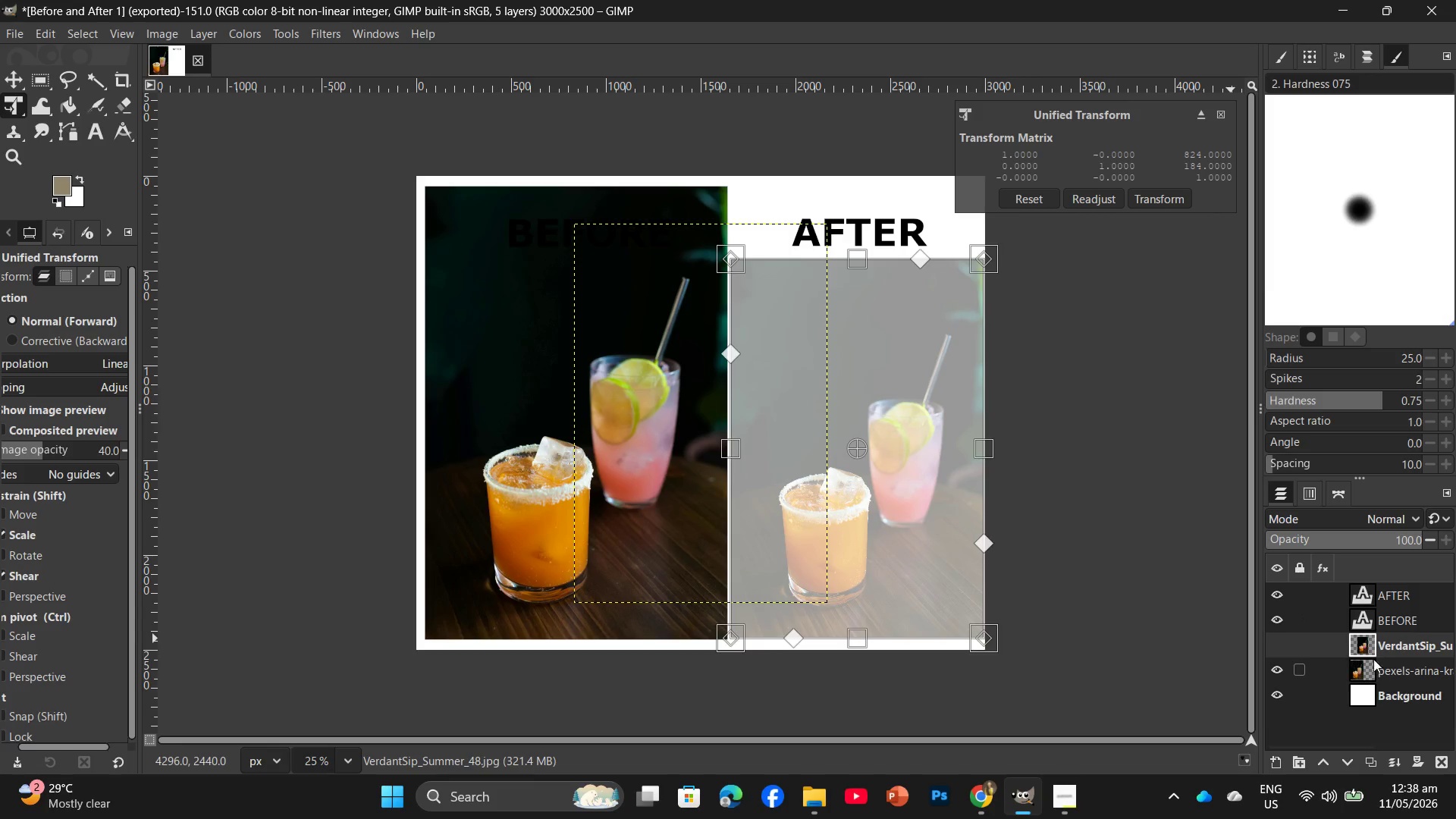 
wait(5.45)
 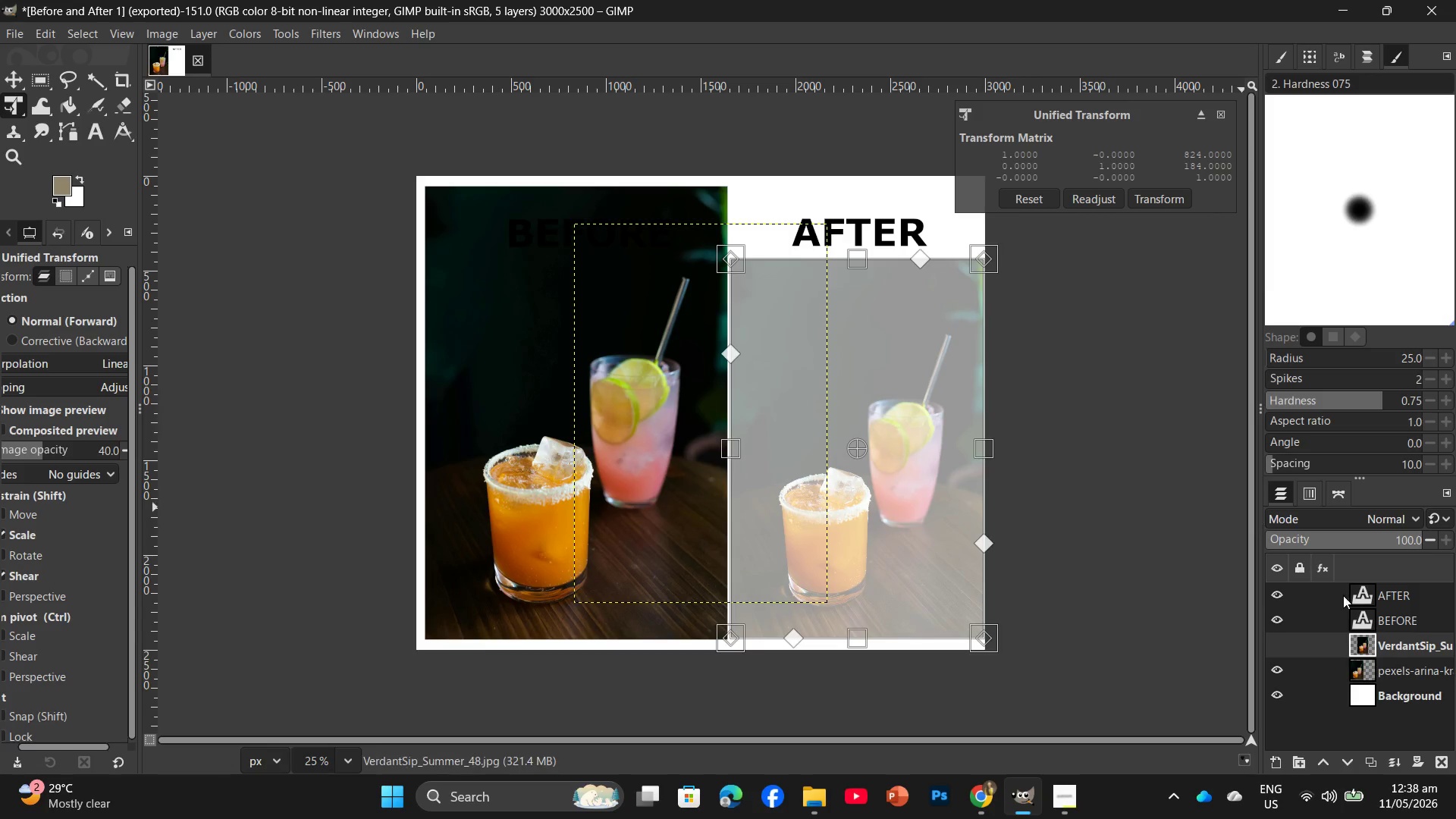 
left_click([1426, 613])
 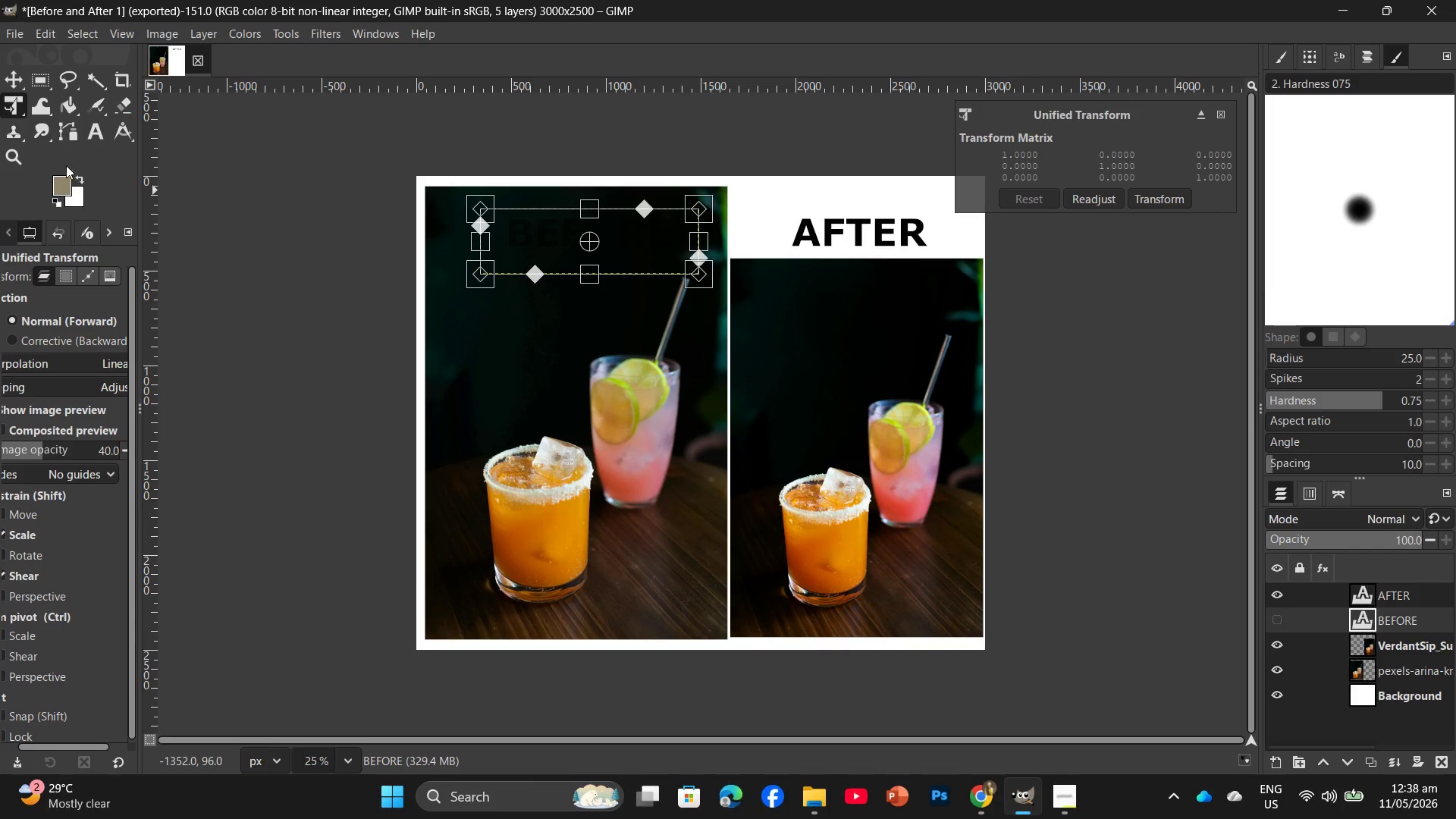 
left_click([98, 133])
 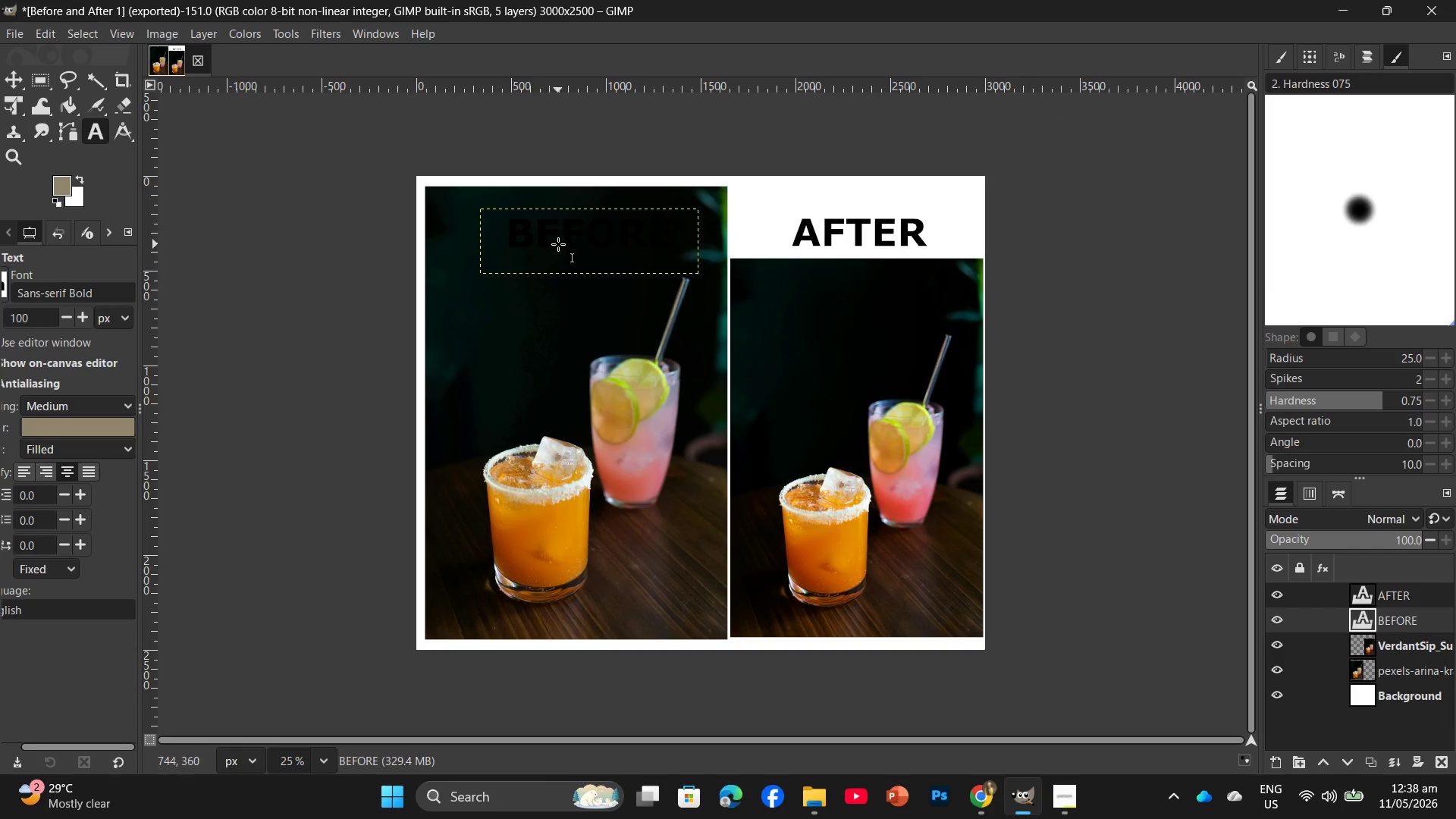 
double_click([558, 244])
 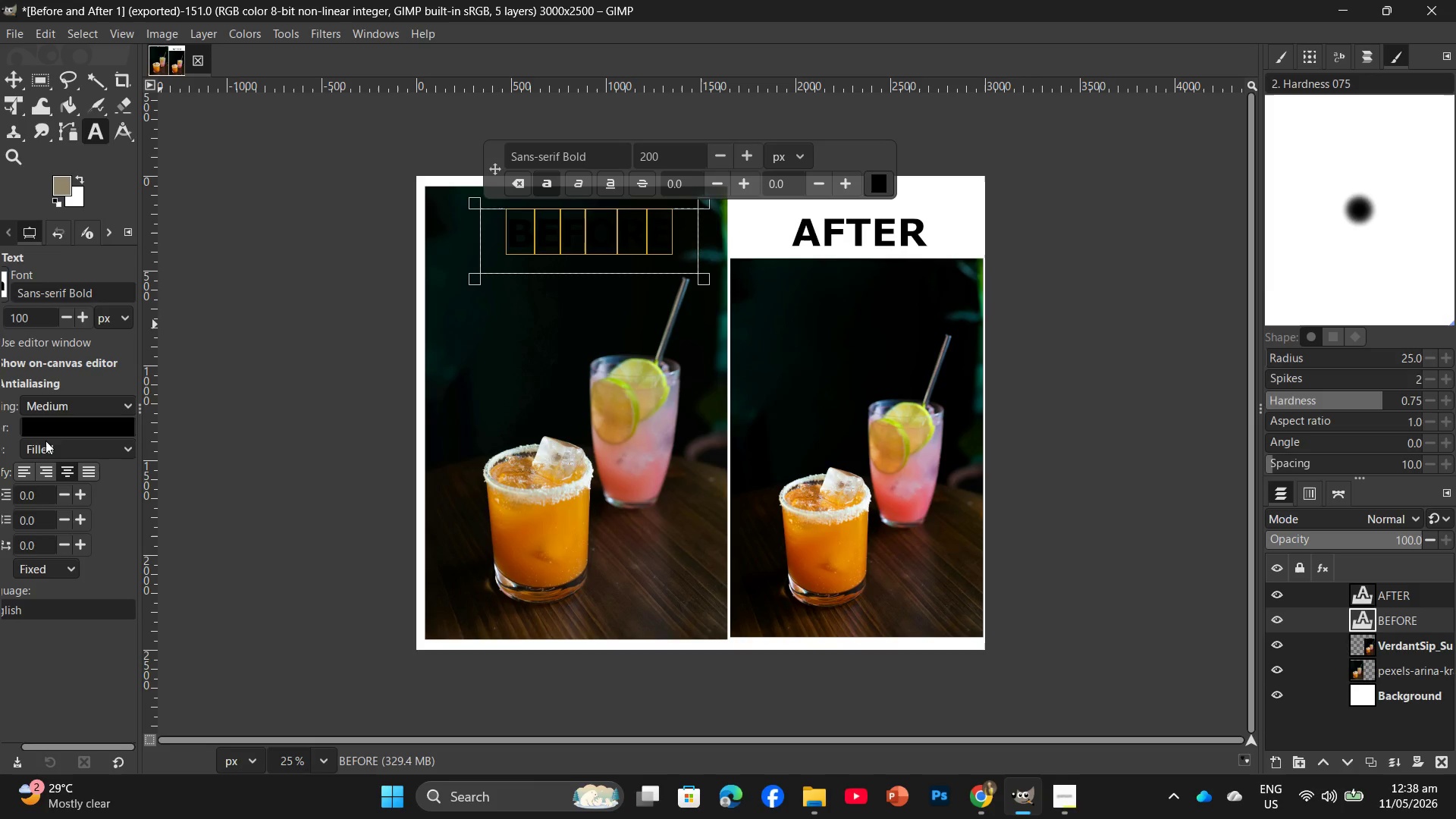 
left_click([61, 426])
 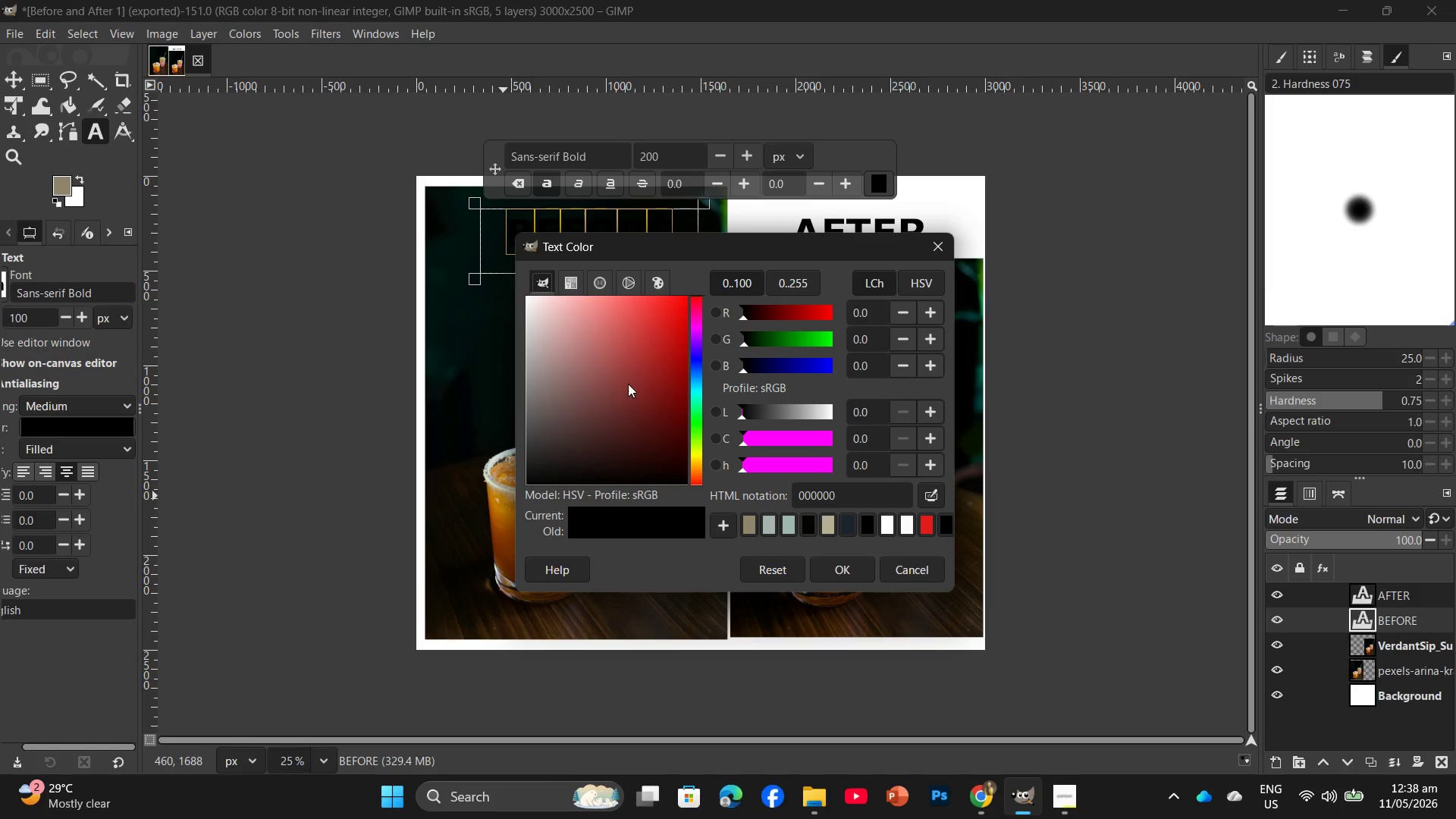 
left_click_drag(start_coordinate=[622, 381], to_coordinate=[499, 286])
 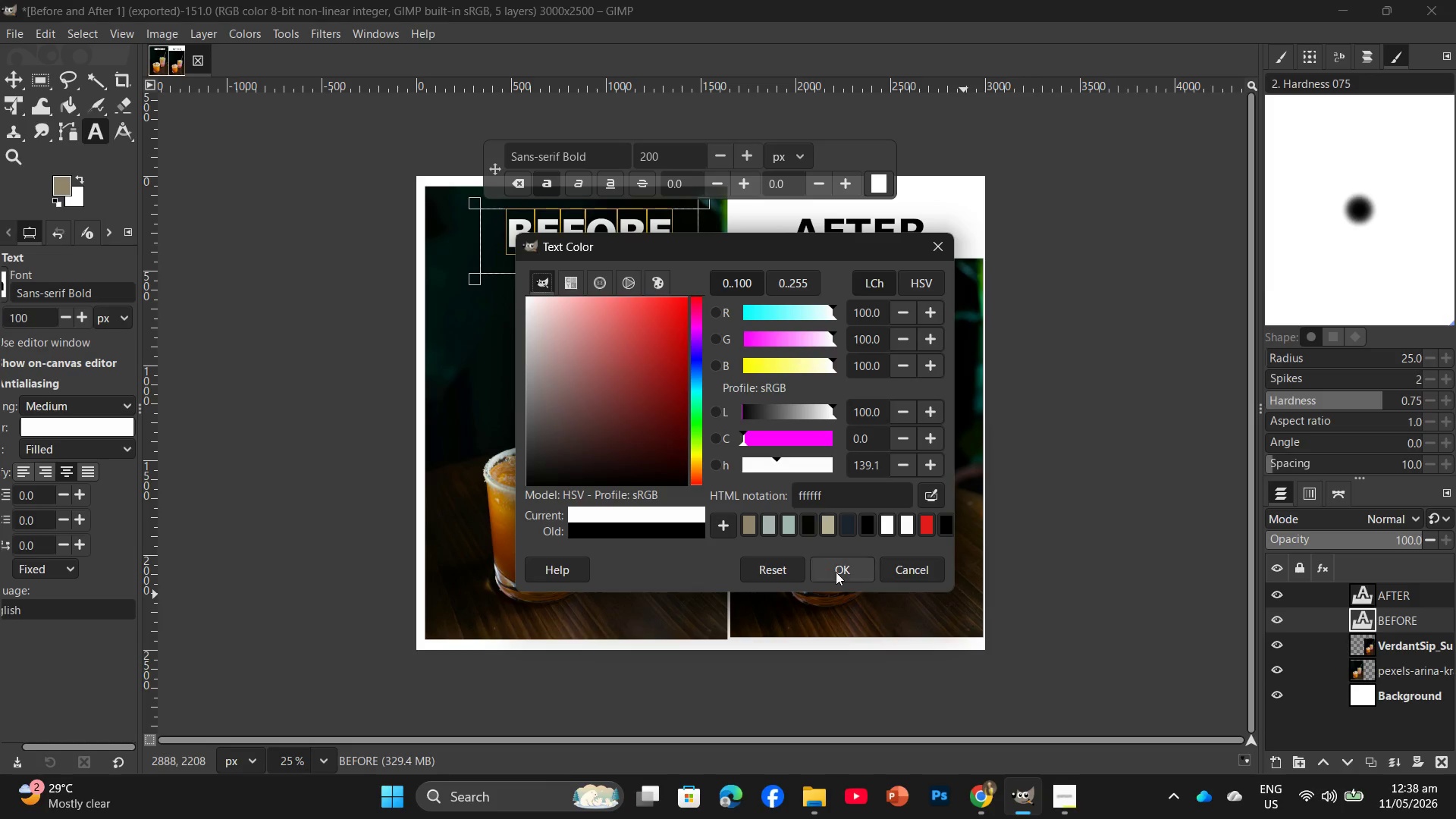 
left_click([836, 572])
 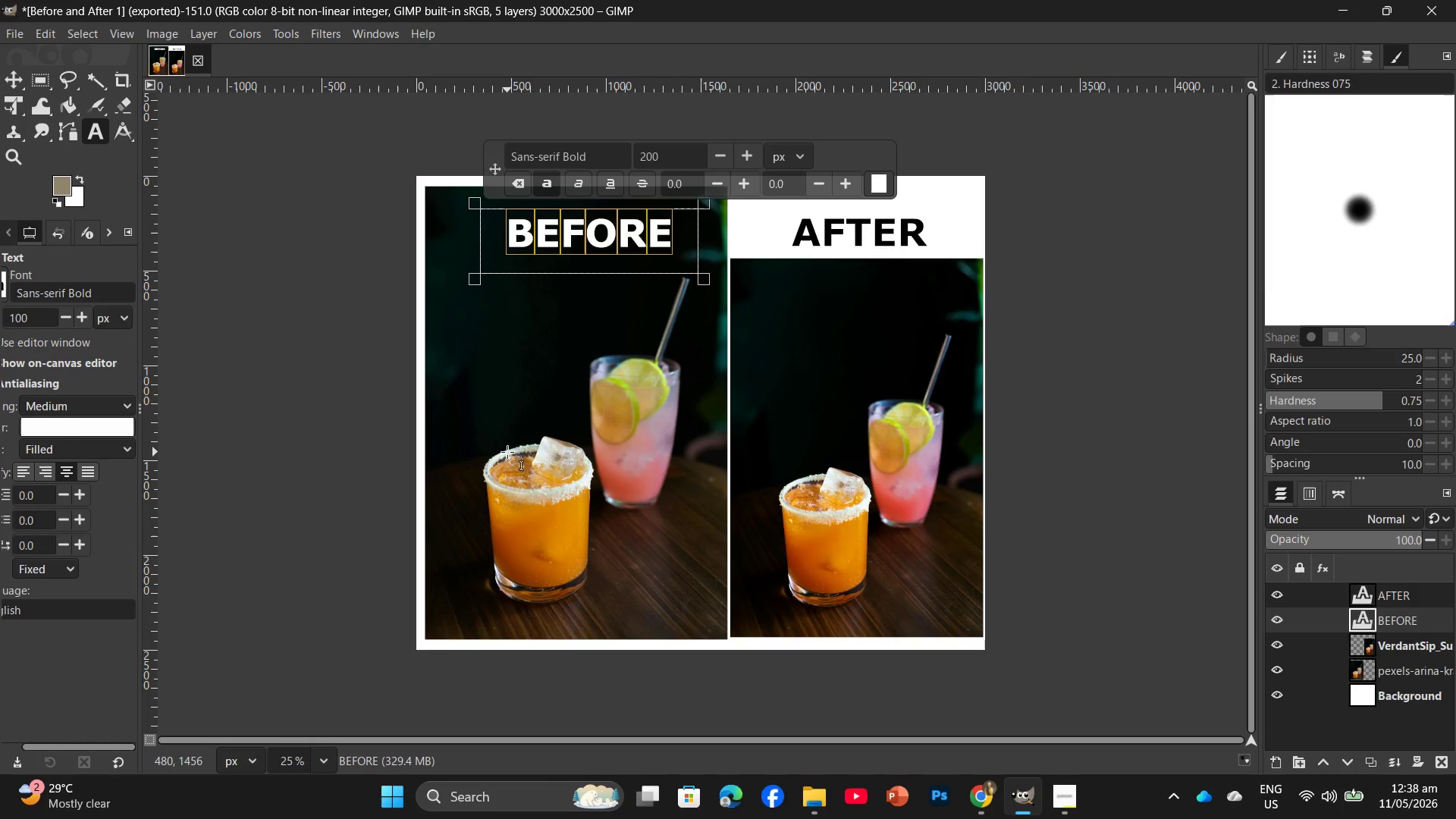 
key(Control+Shift+E)
 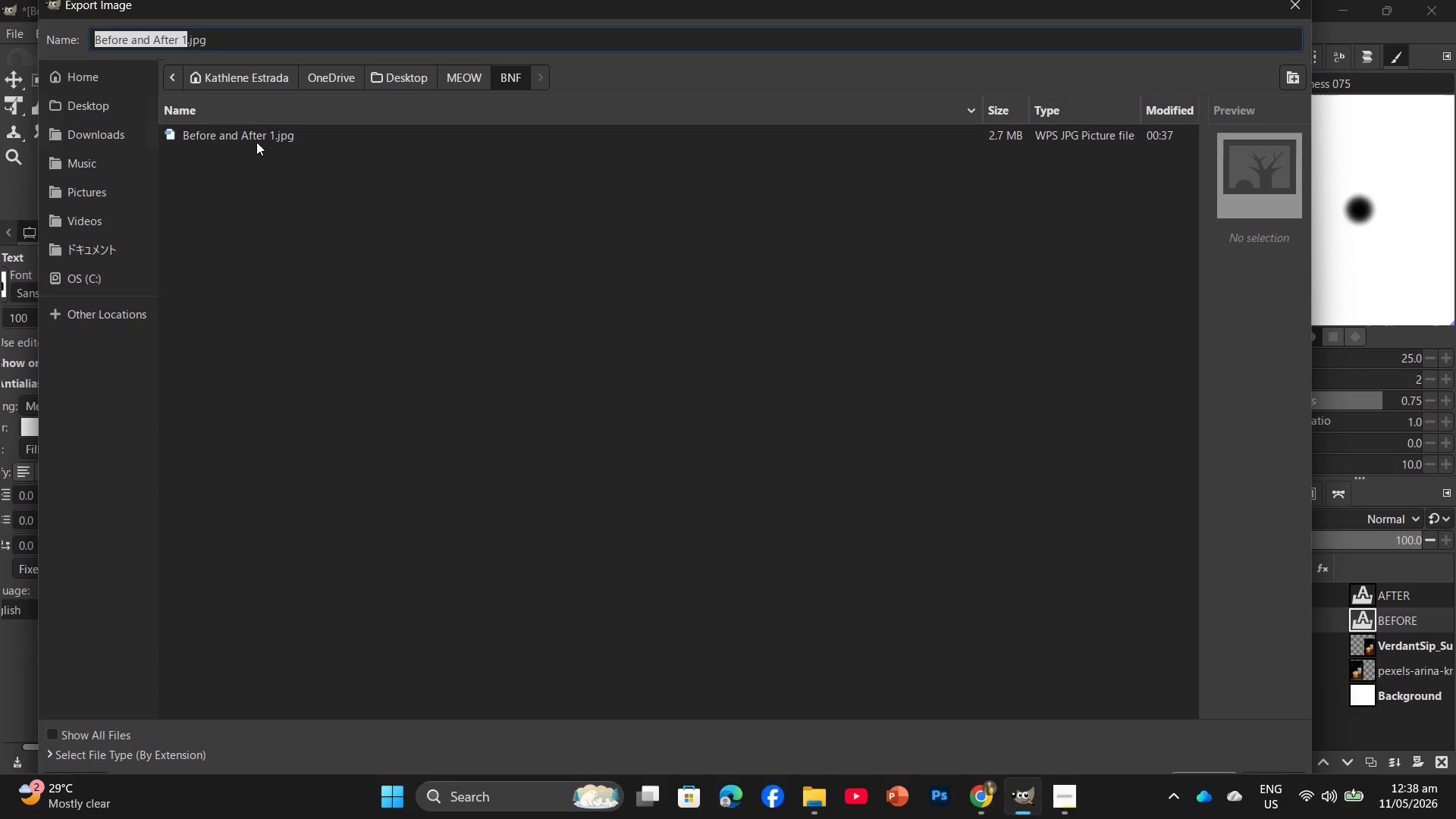 
left_click([305, 135])
 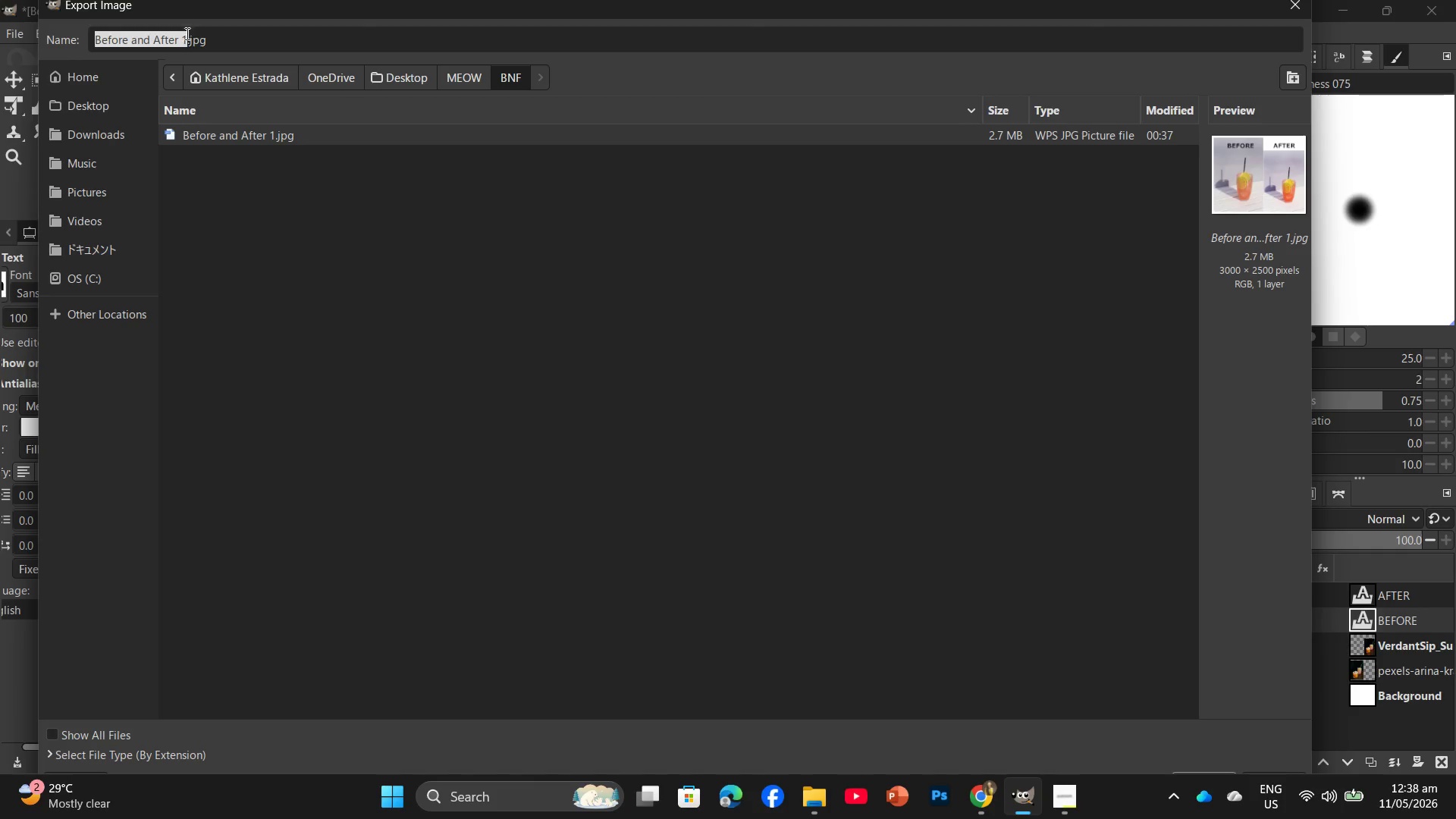 
left_click([187, 36])
 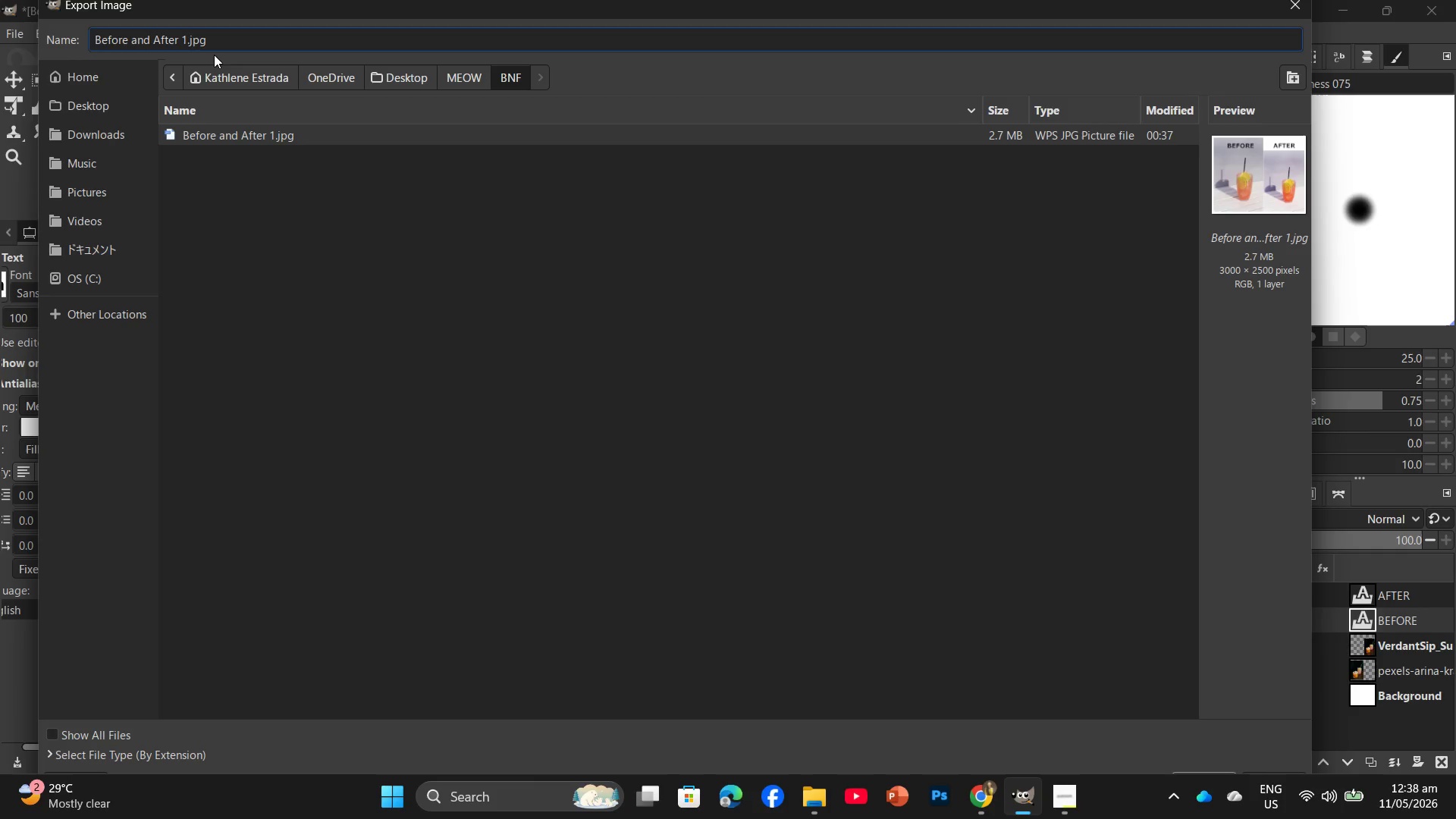 
key(Backspace)
 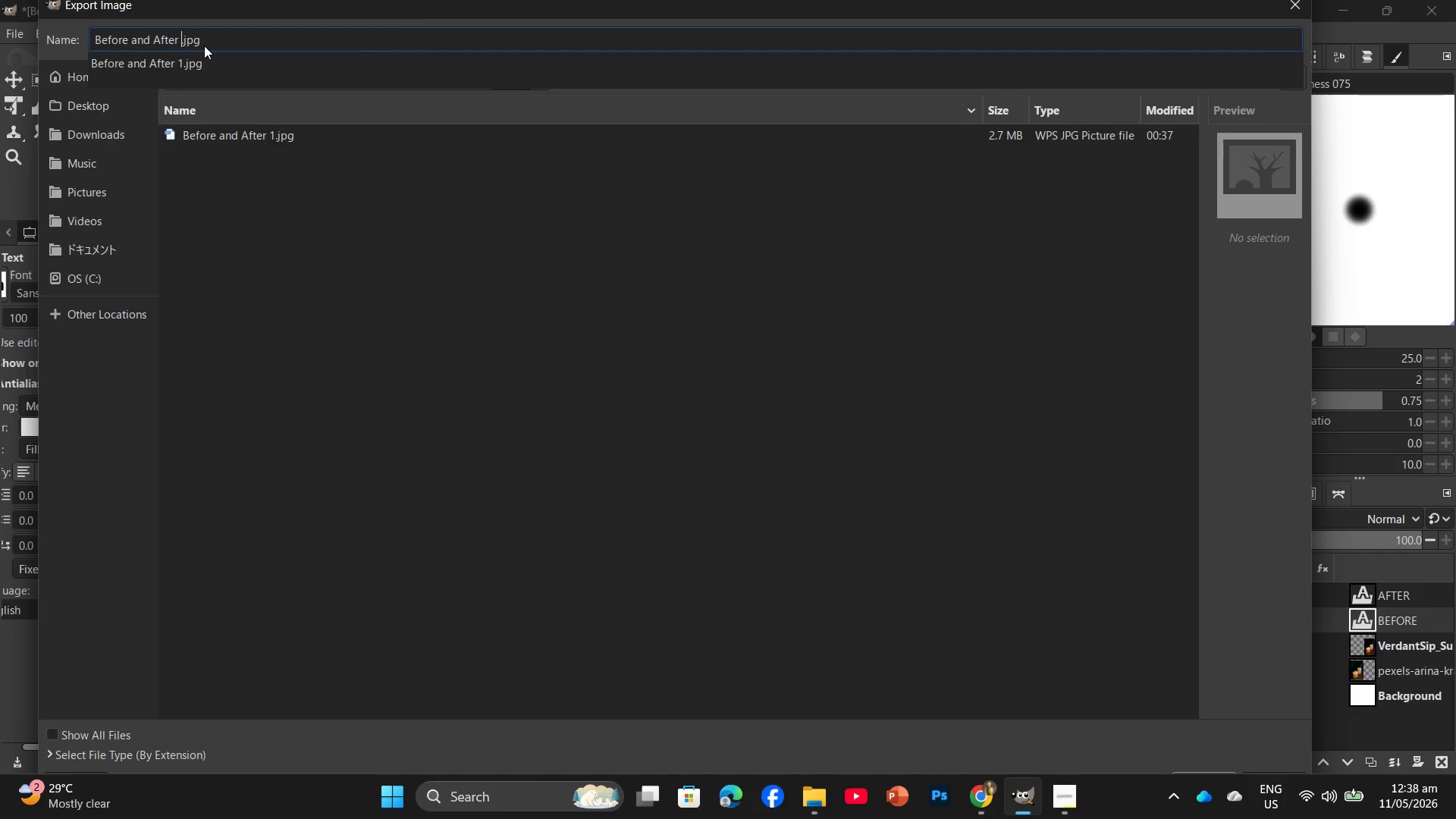 
key(Numpad2)
 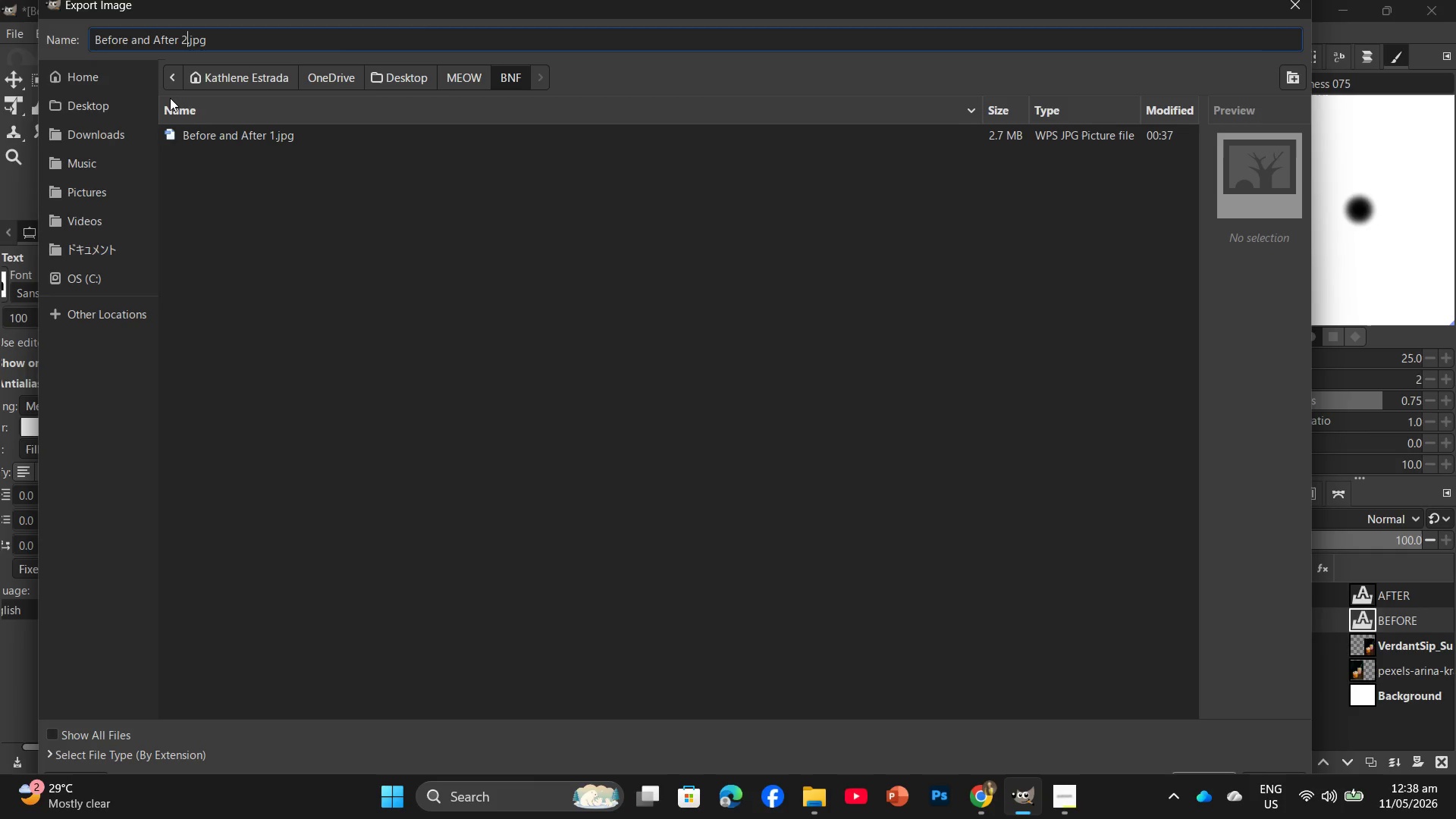 
key(Enter)
 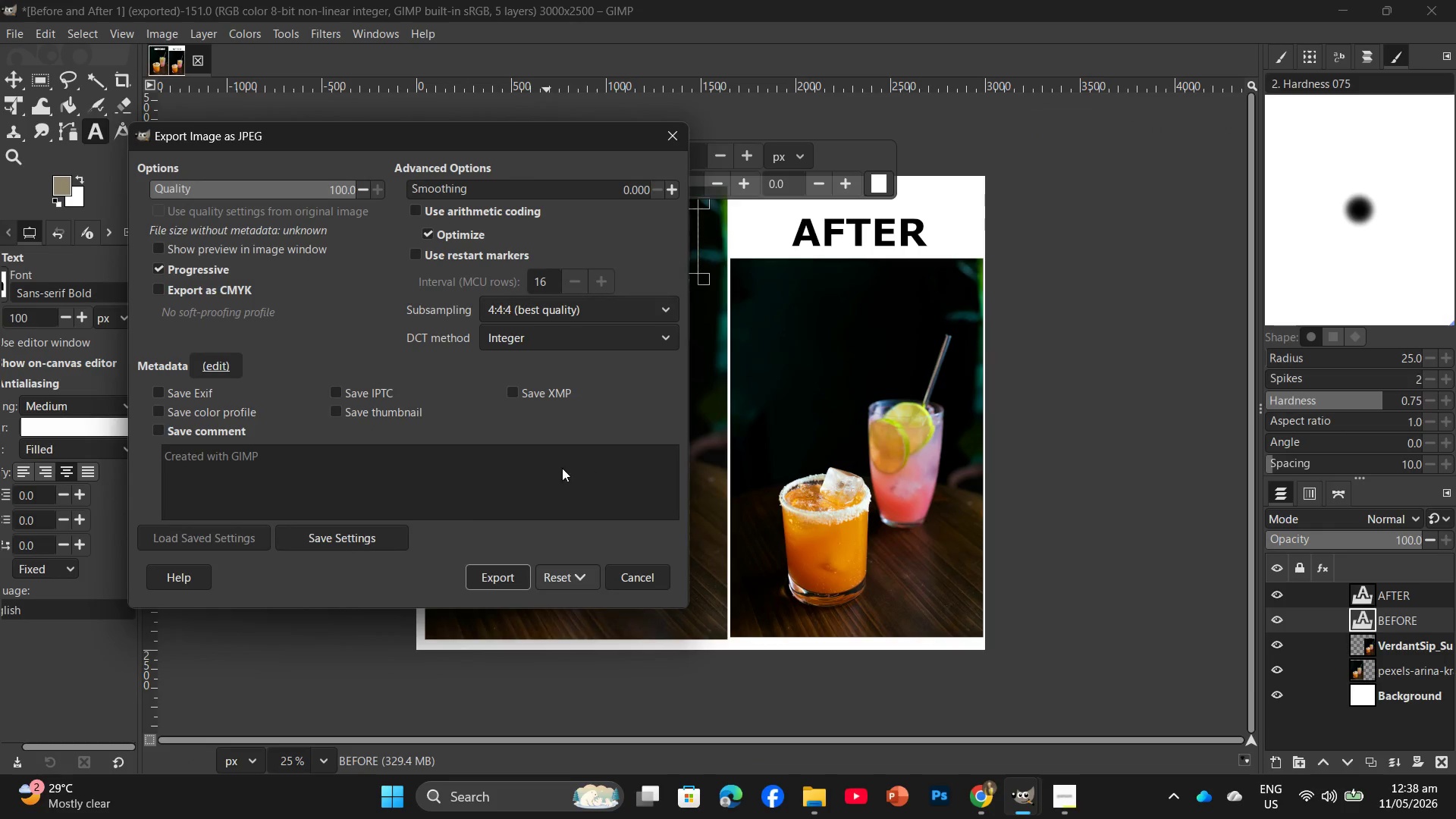 
left_click([503, 576])
 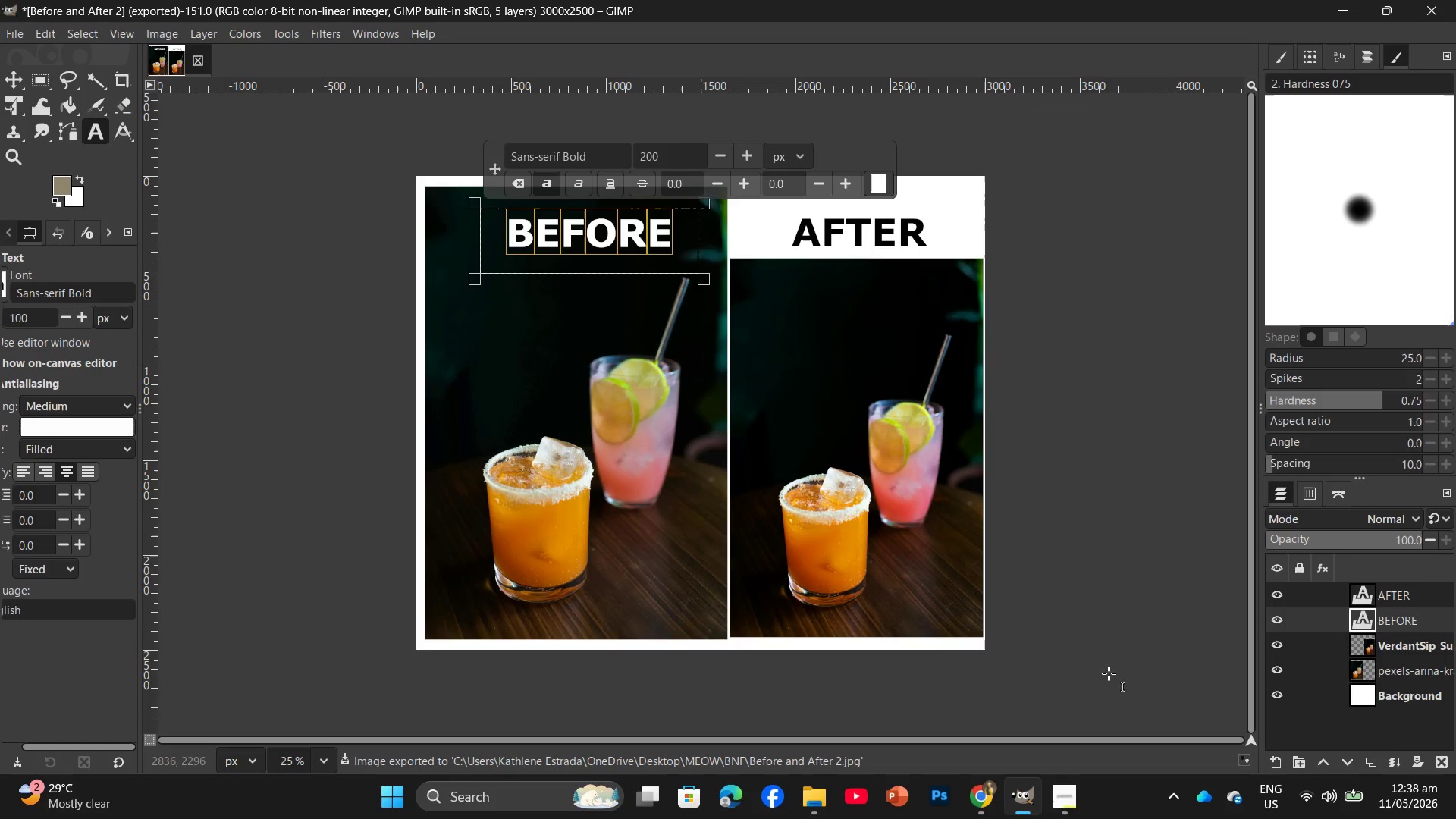 
left_click([1386, 649])
 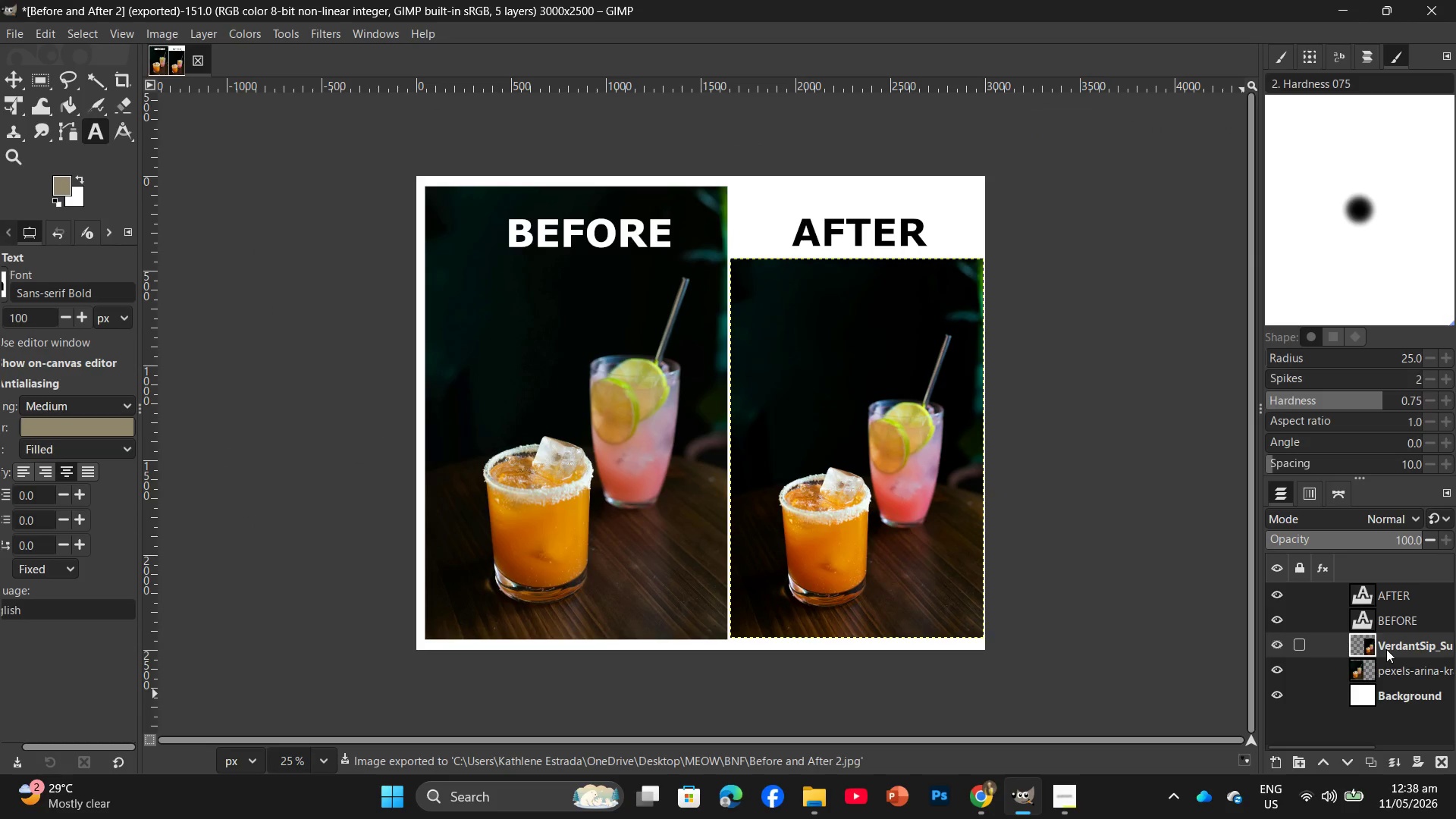 
right_click([1386, 649])
 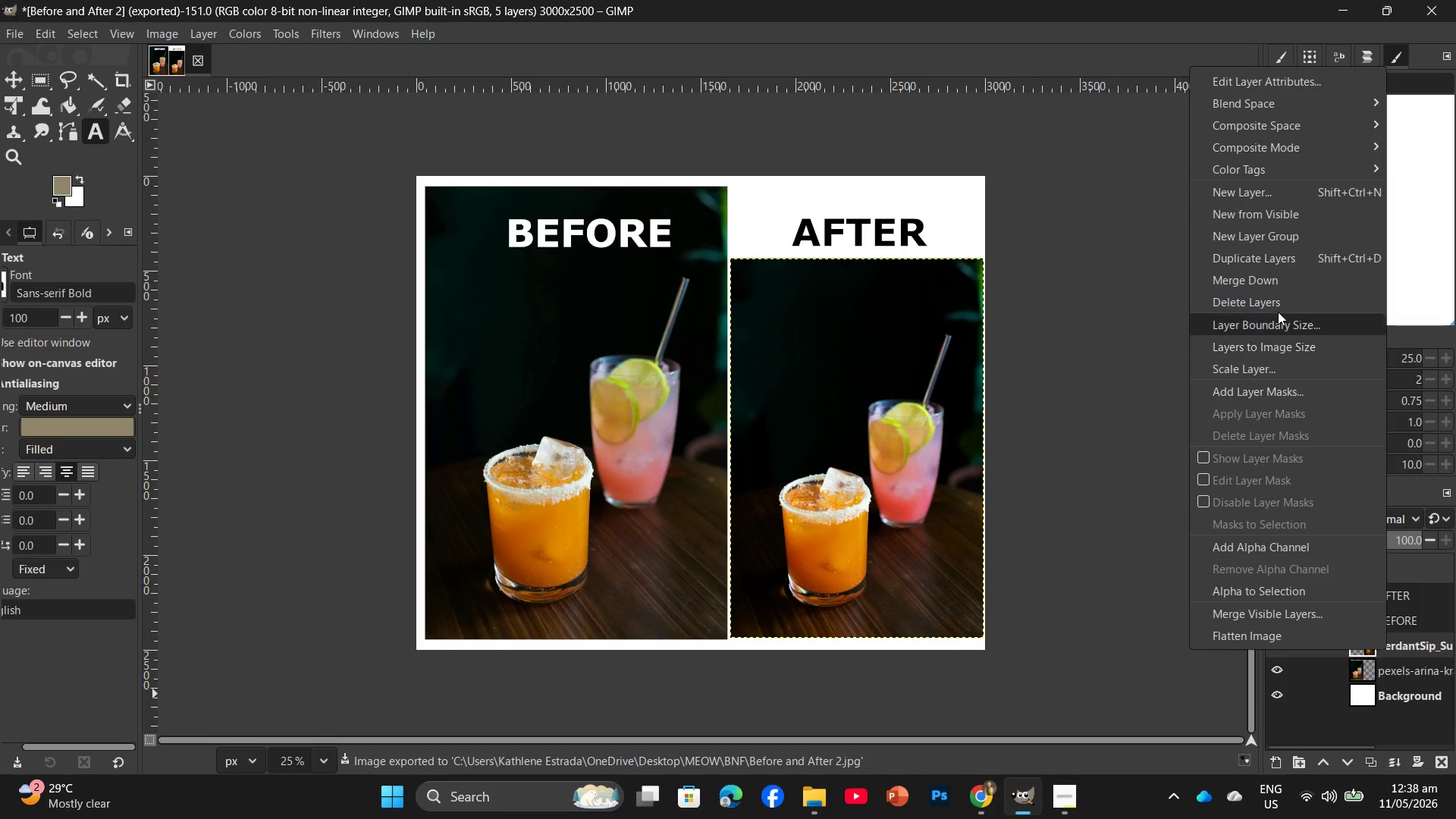 
left_click([1278, 305])
 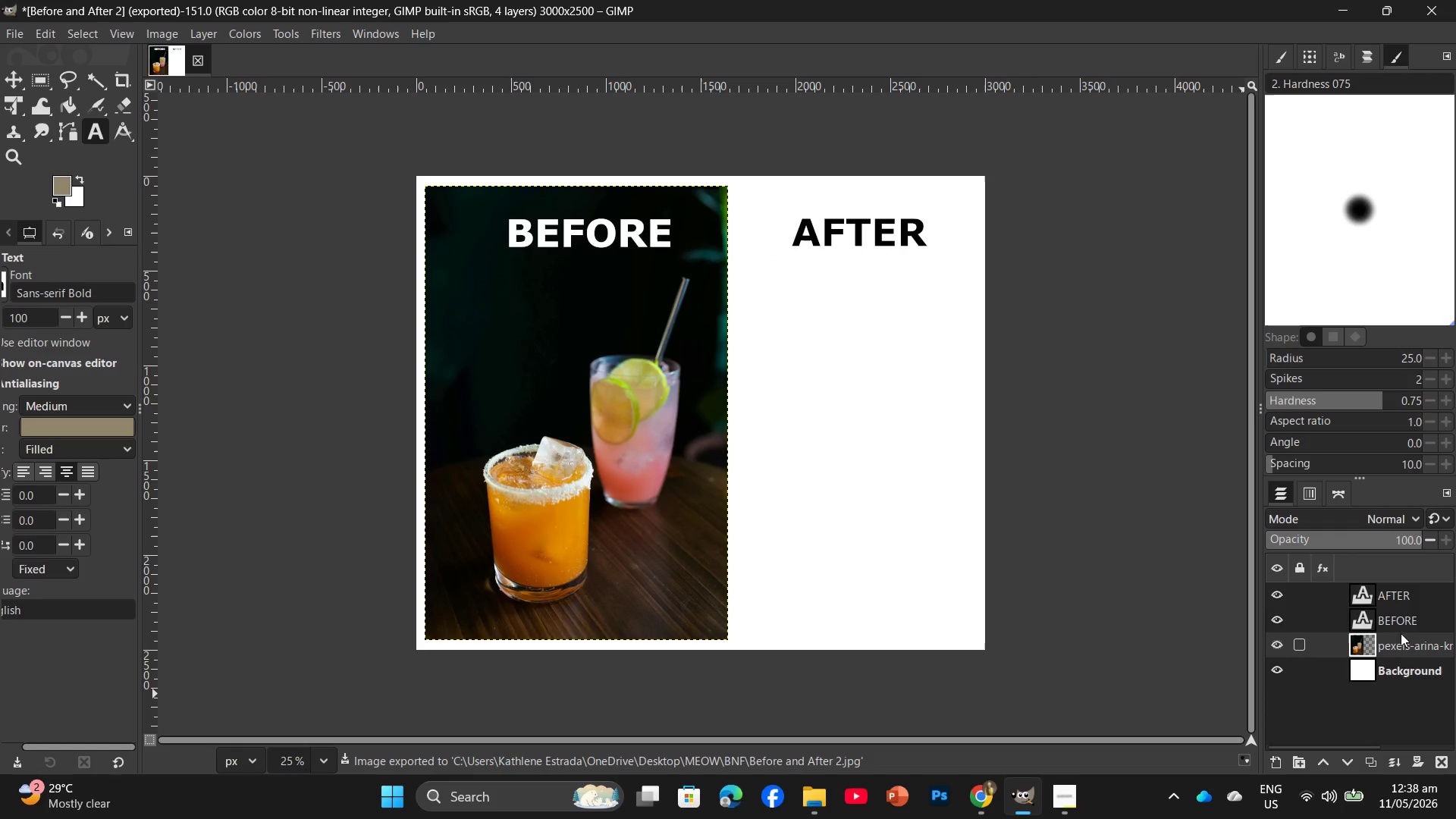 
right_click([1404, 646])
 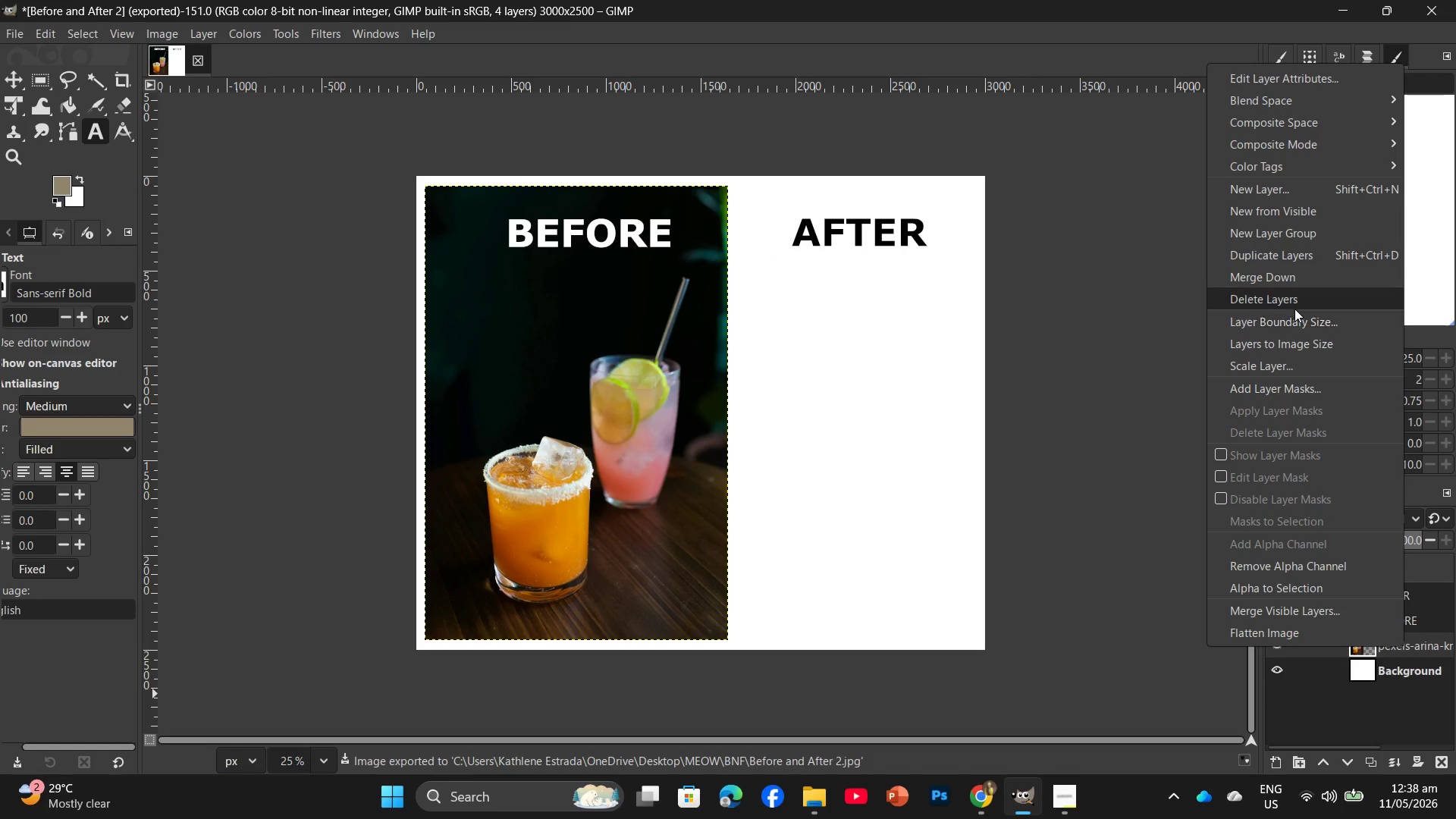 
left_click([1294, 302])
 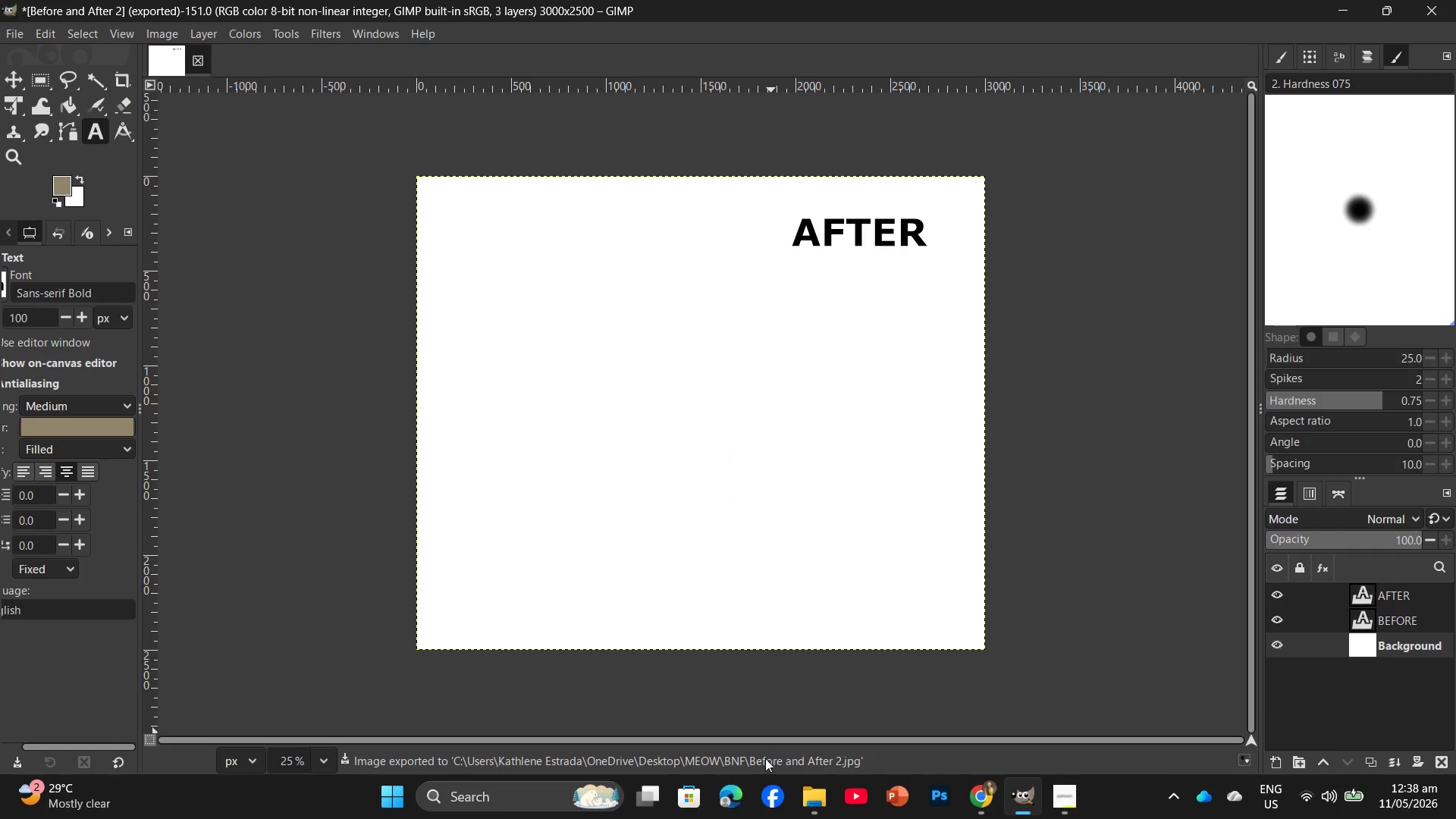 
mouse_move([833, 778])
 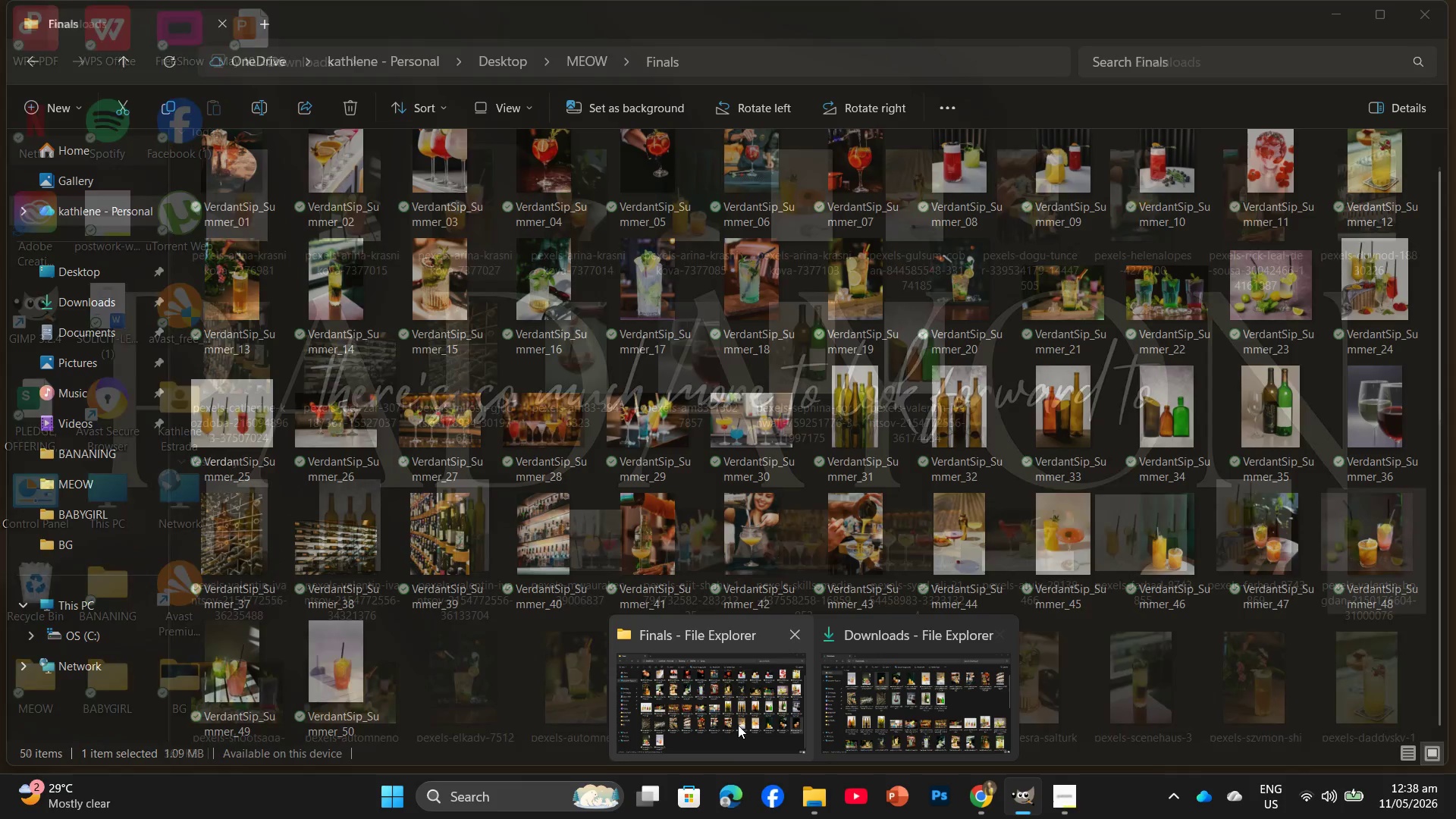 
left_click([738, 725])
 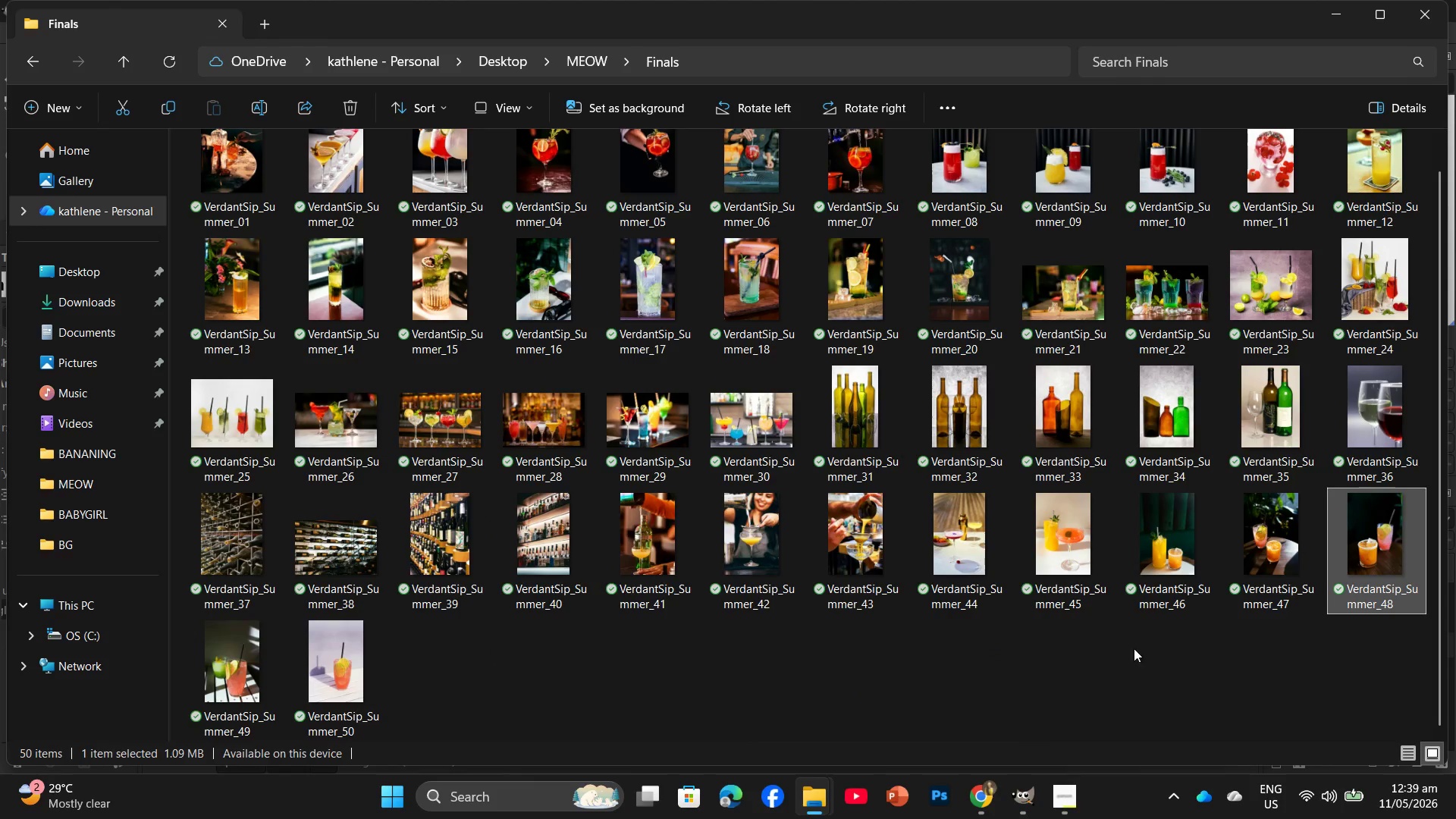 
mouse_move([998, 538])
 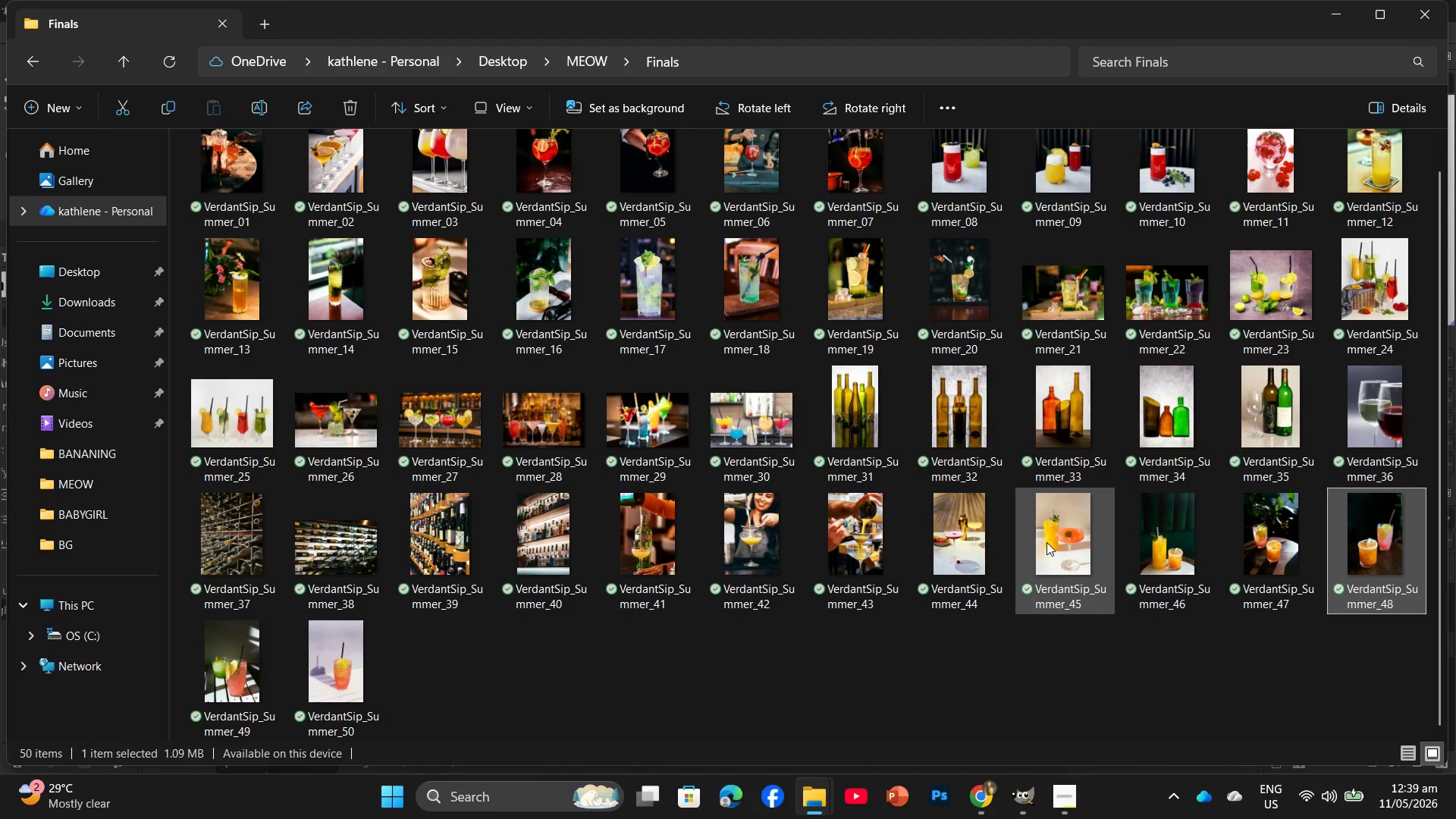 
left_click_drag(start_coordinate=[1046, 542], to_coordinate=[892, 560])
 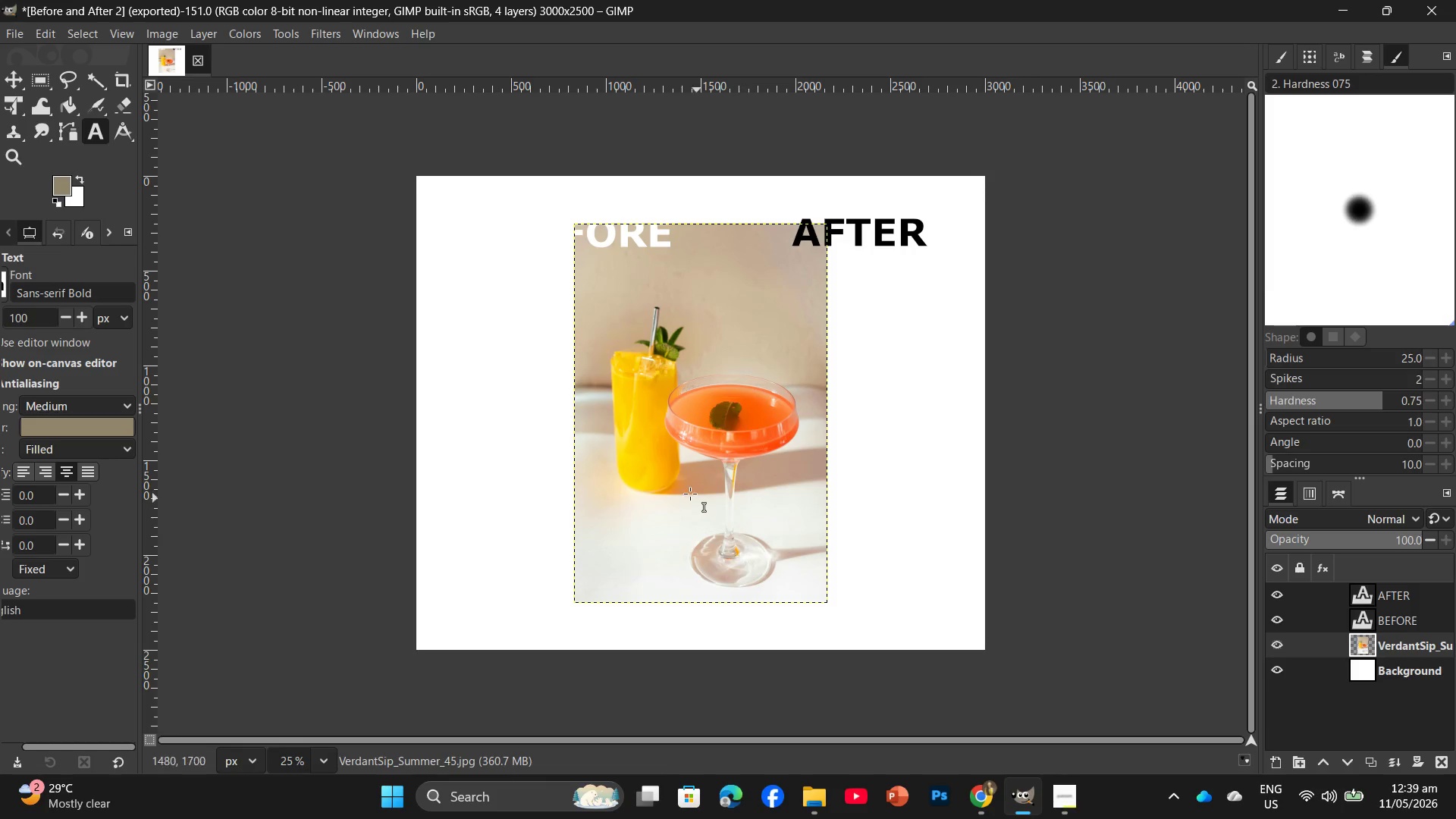 
left_click_drag(start_coordinate=[689, 492], to_coordinate=[808, 530])
 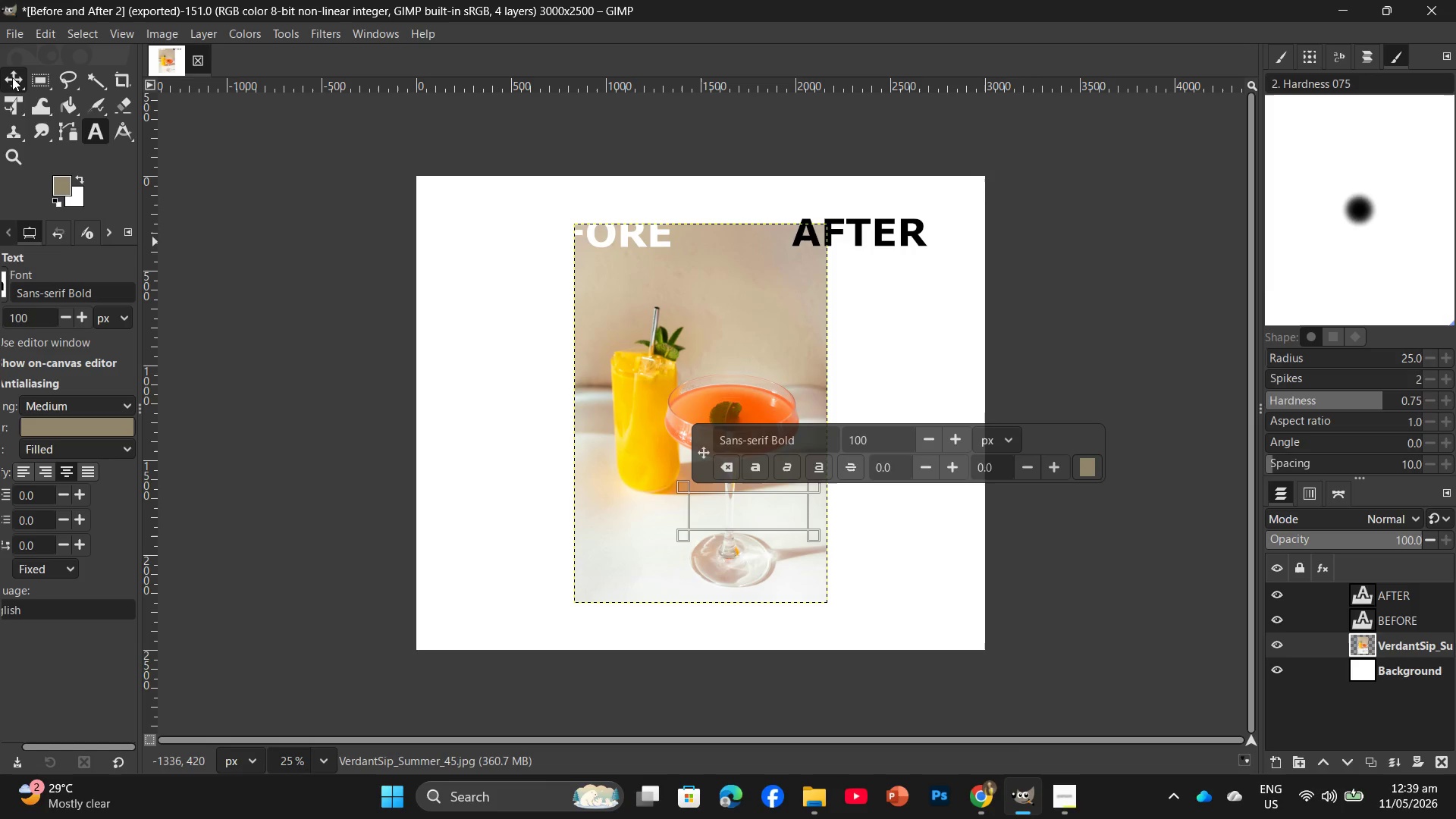 
left_click([12, 77])
 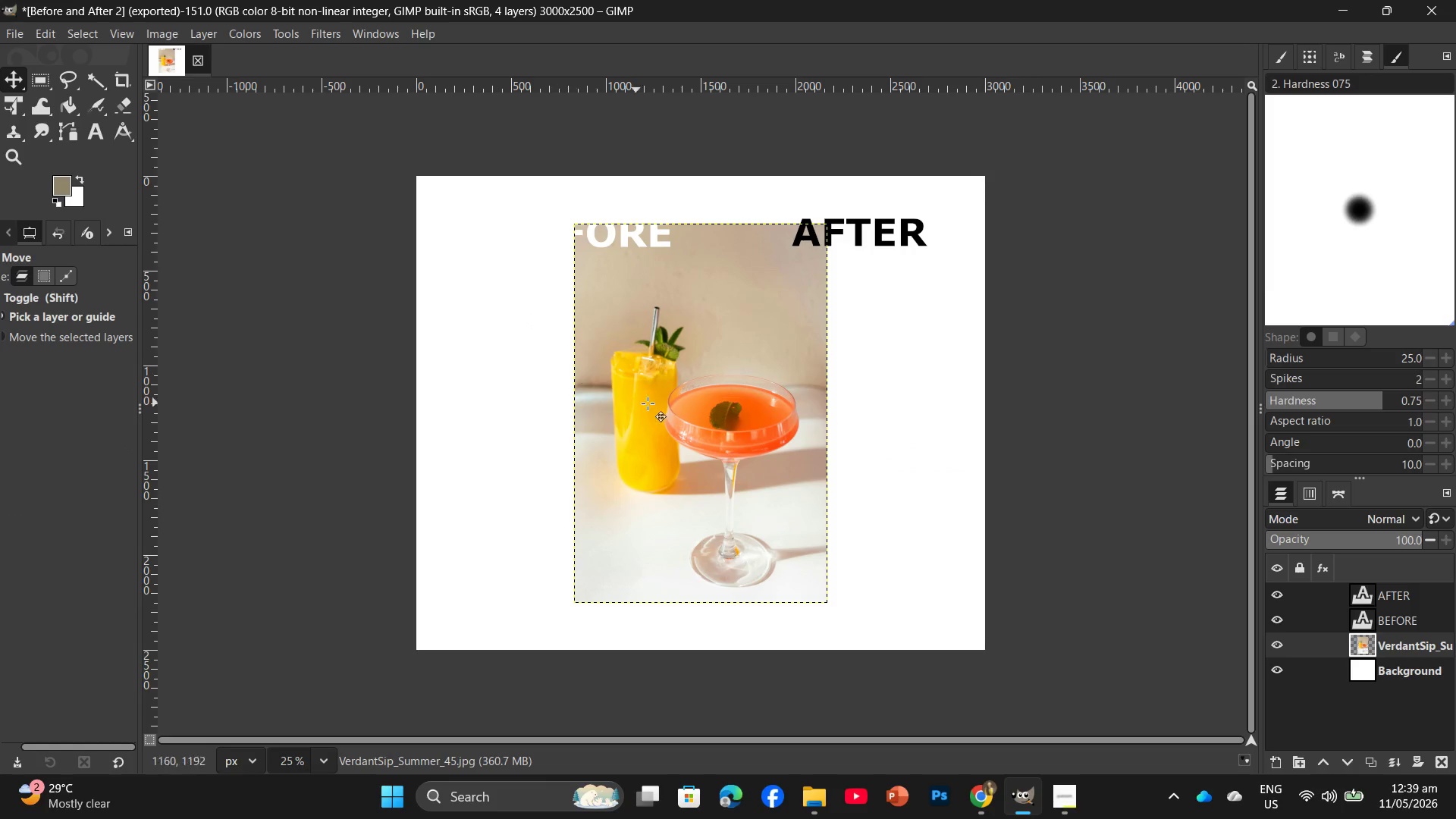 
left_click_drag(start_coordinate=[655, 405], to_coordinate=[814, 438])
 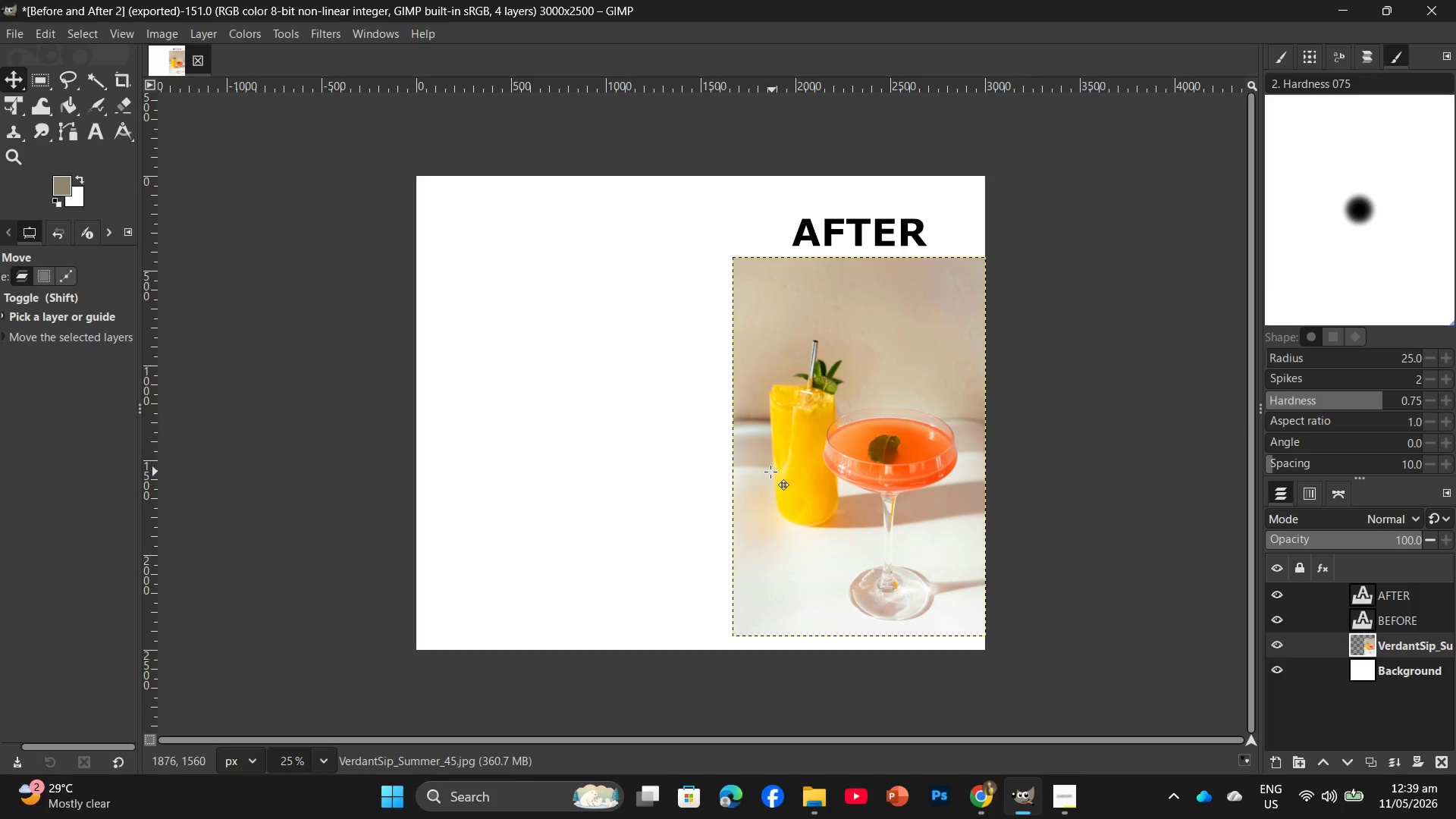 
key(Enter)
 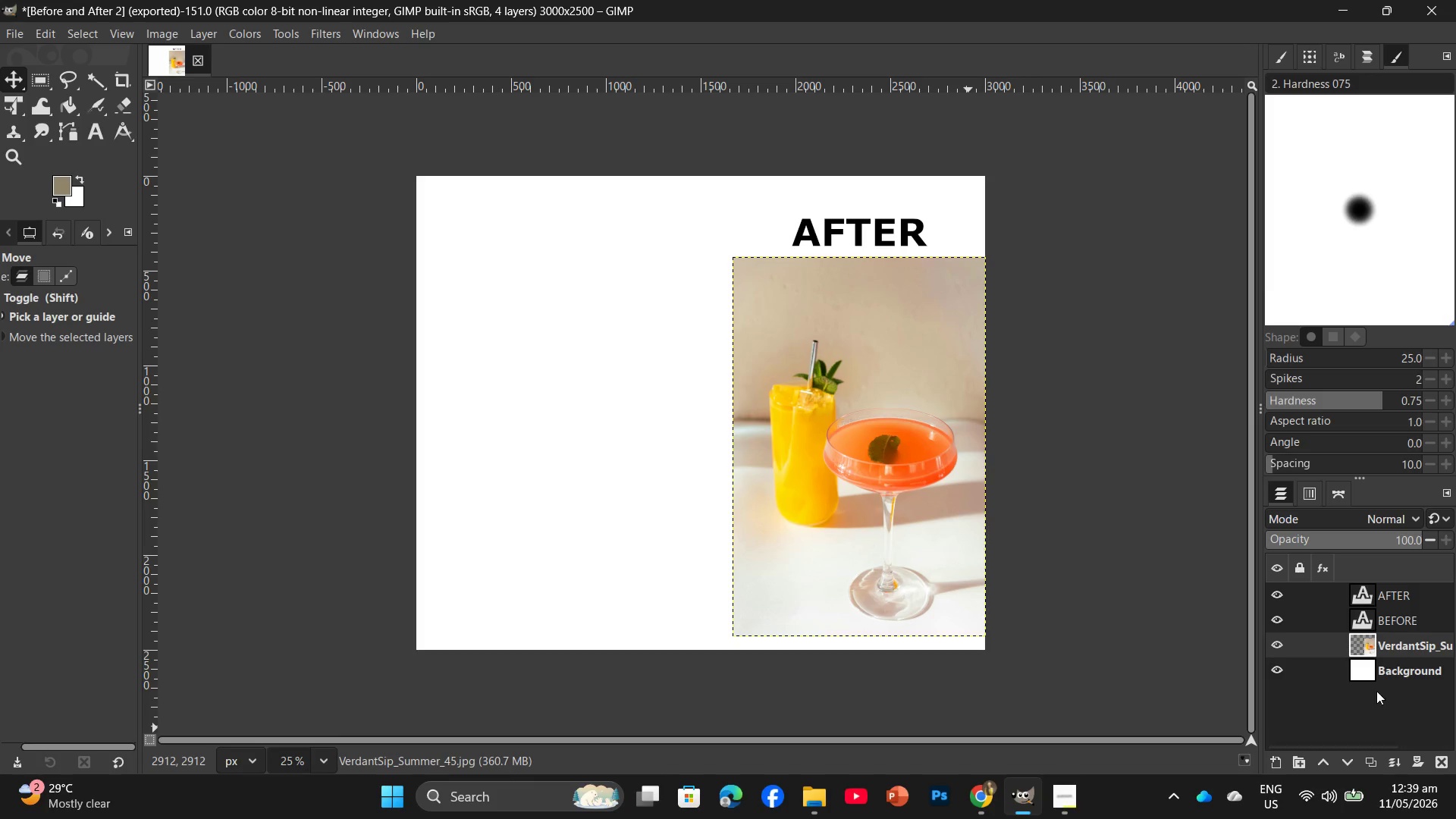 
left_click([1392, 677])
 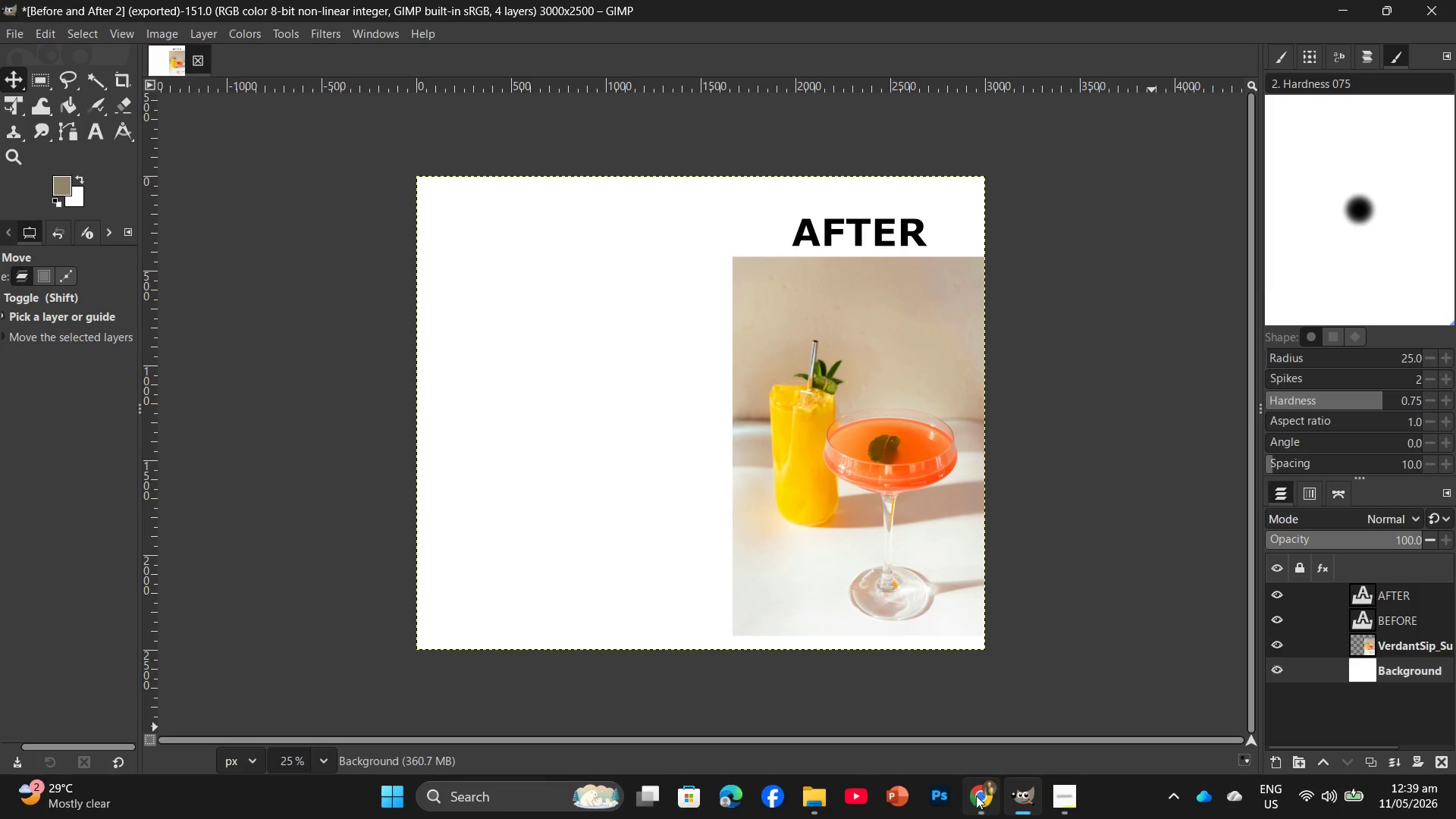 
mouse_move([814, 786])
 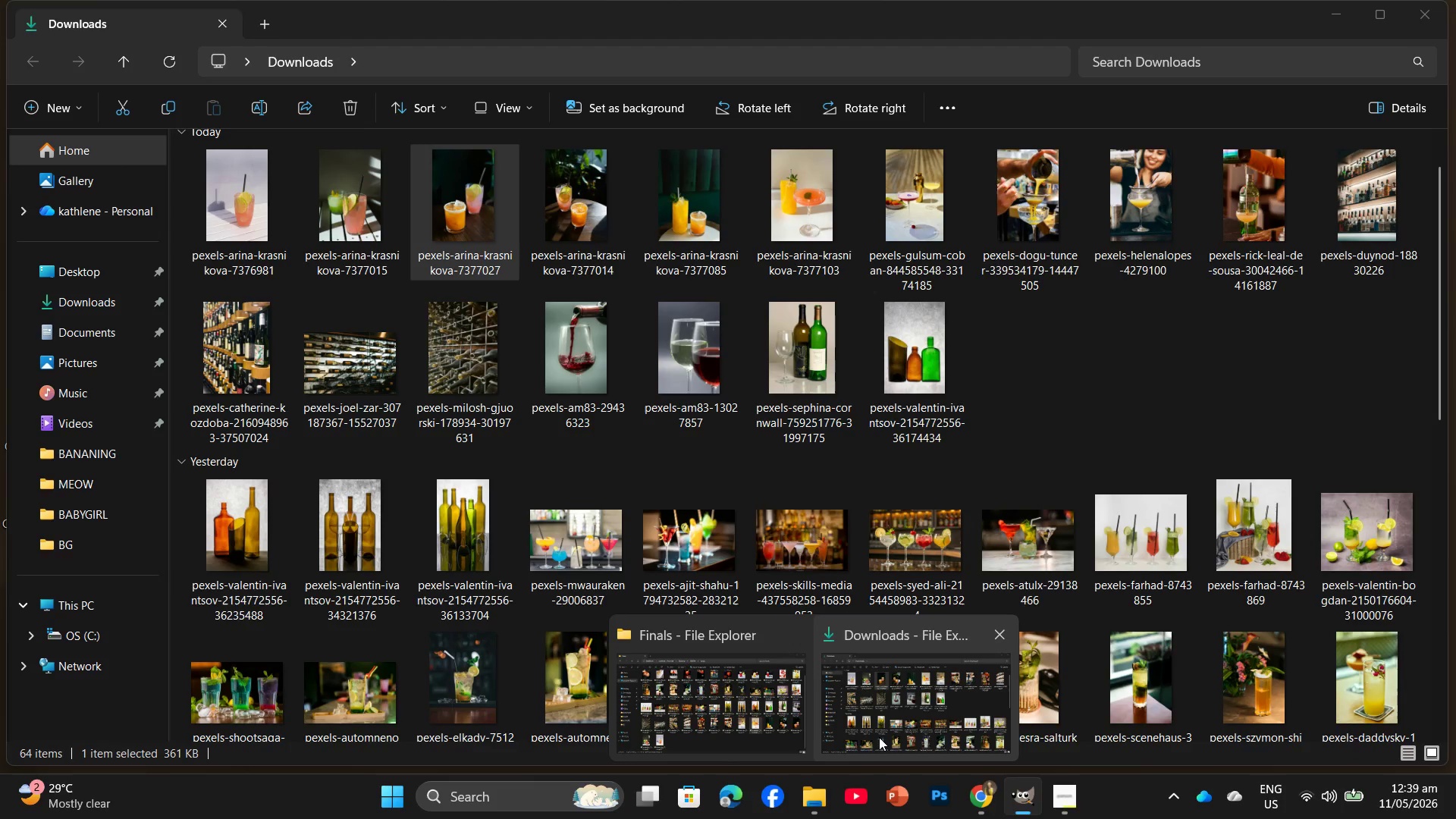 
left_click([879, 737])
 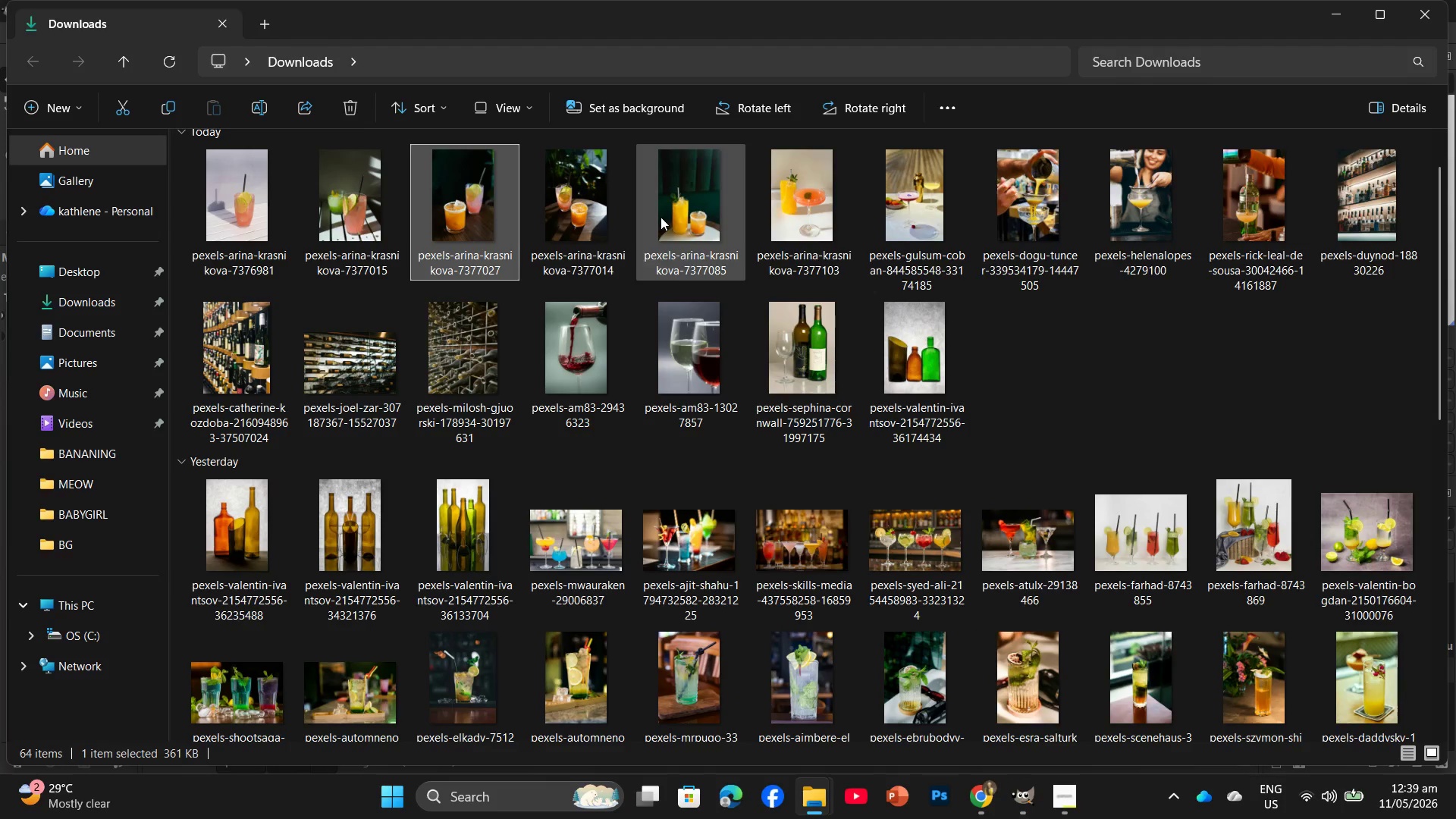 
left_click_drag(start_coordinate=[802, 214], to_coordinate=[624, 457])
 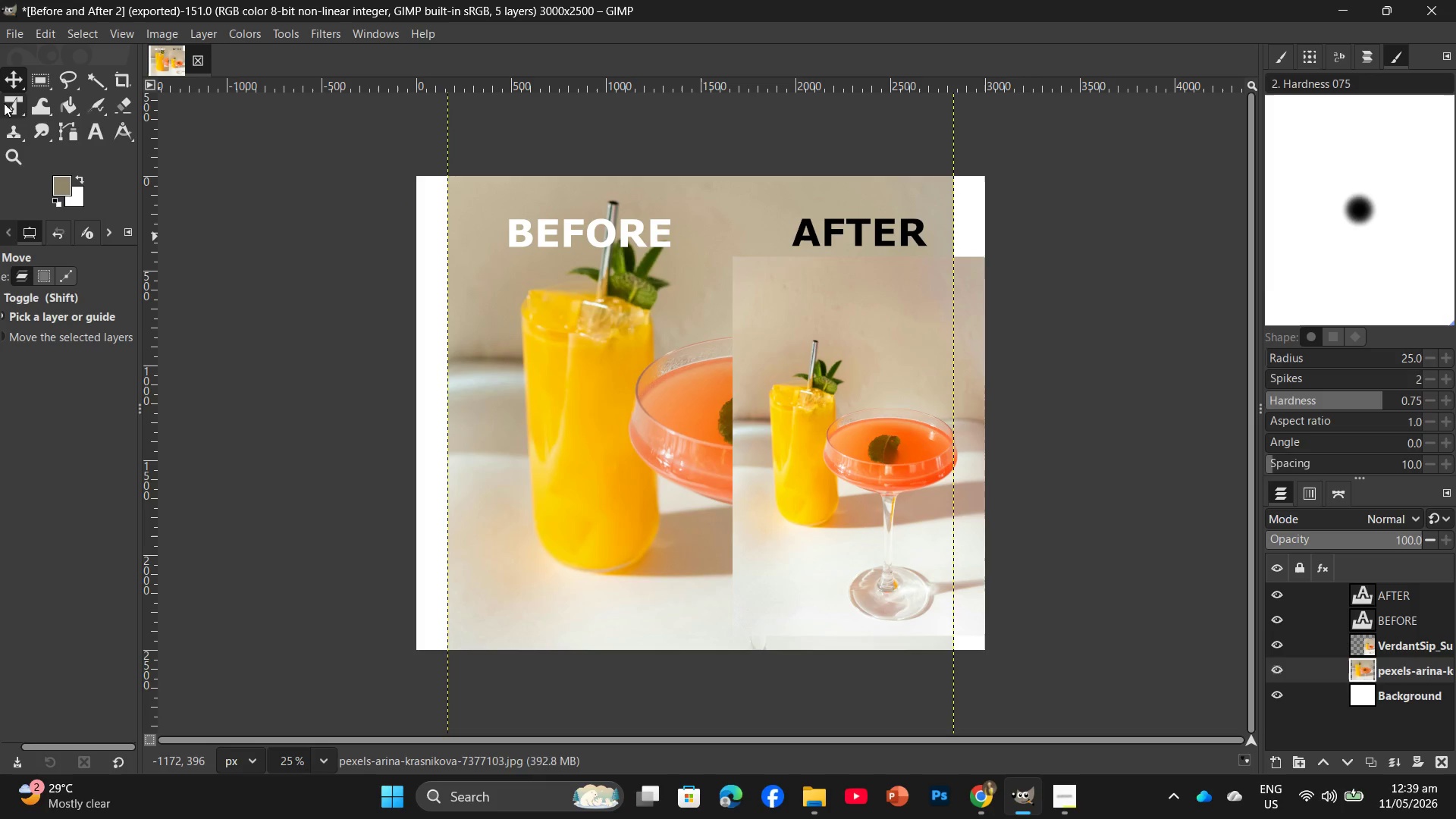 
left_click([11, 101])
 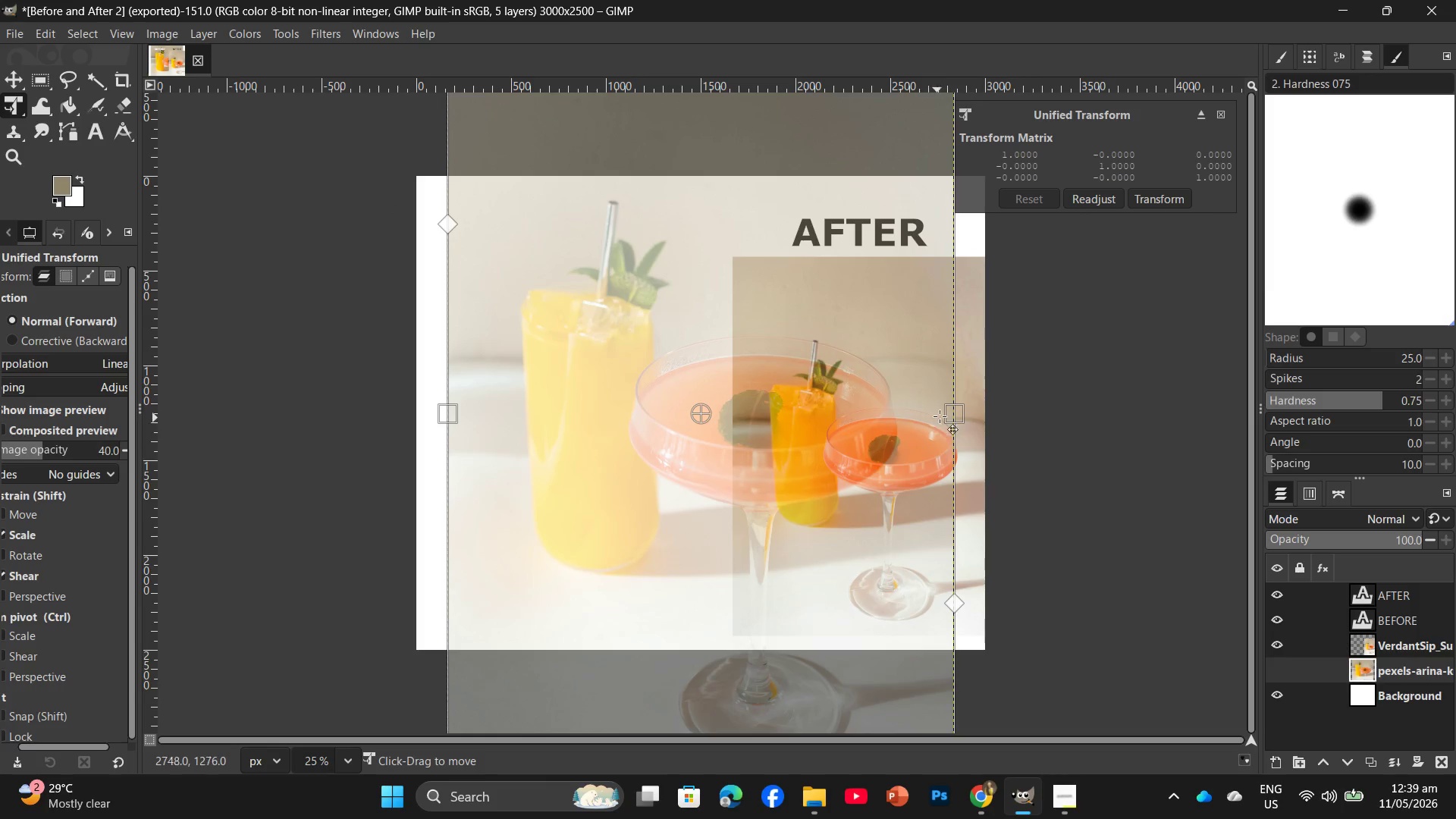 
left_click_drag(start_coordinate=[950, 412], to_coordinate=[730, 403])
 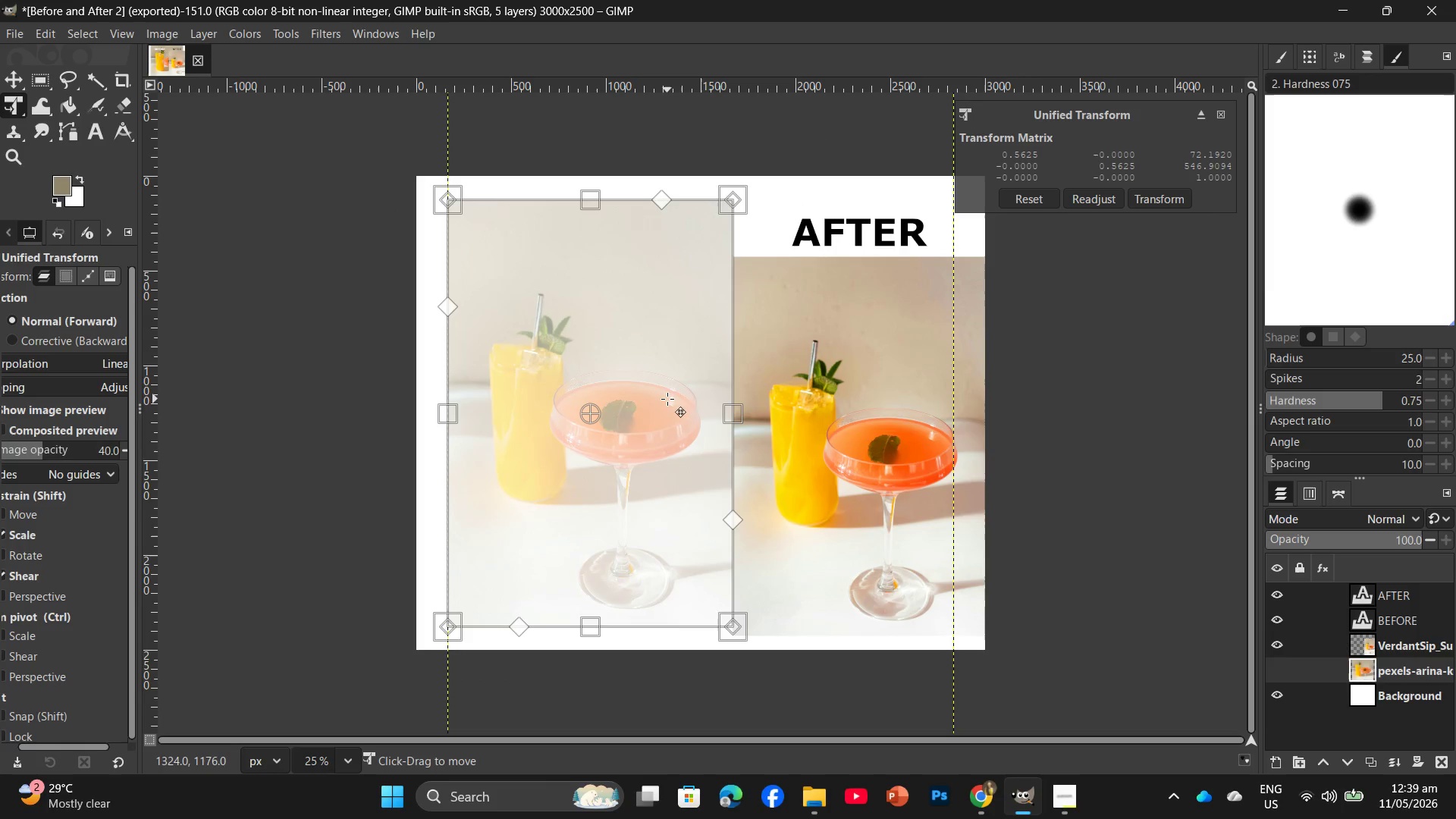 
left_click_drag(start_coordinate=[667, 399], to_coordinate=[647, 394])
 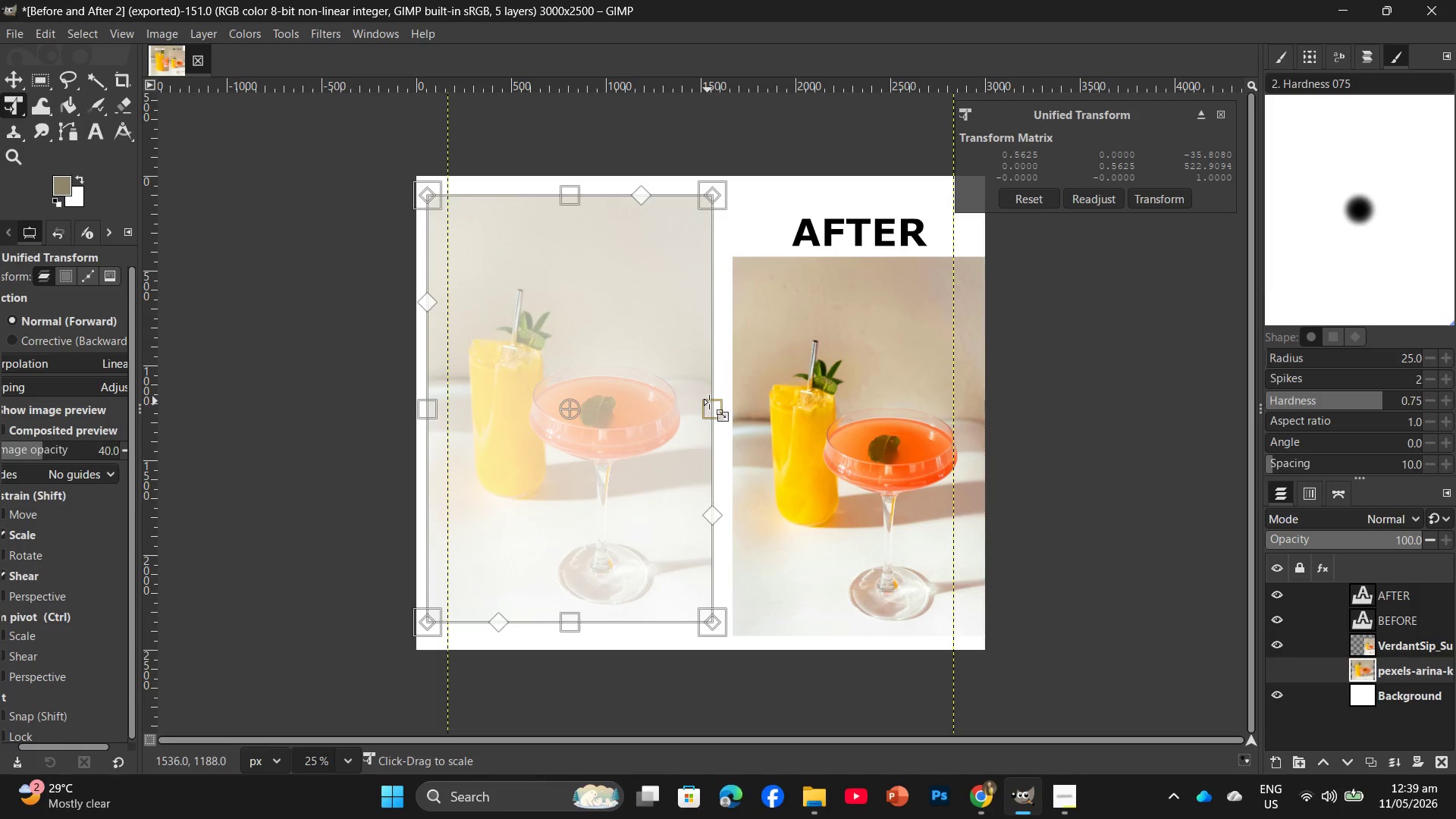 
left_click_drag(start_coordinate=[709, 402], to_coordinate=[721, 403])
 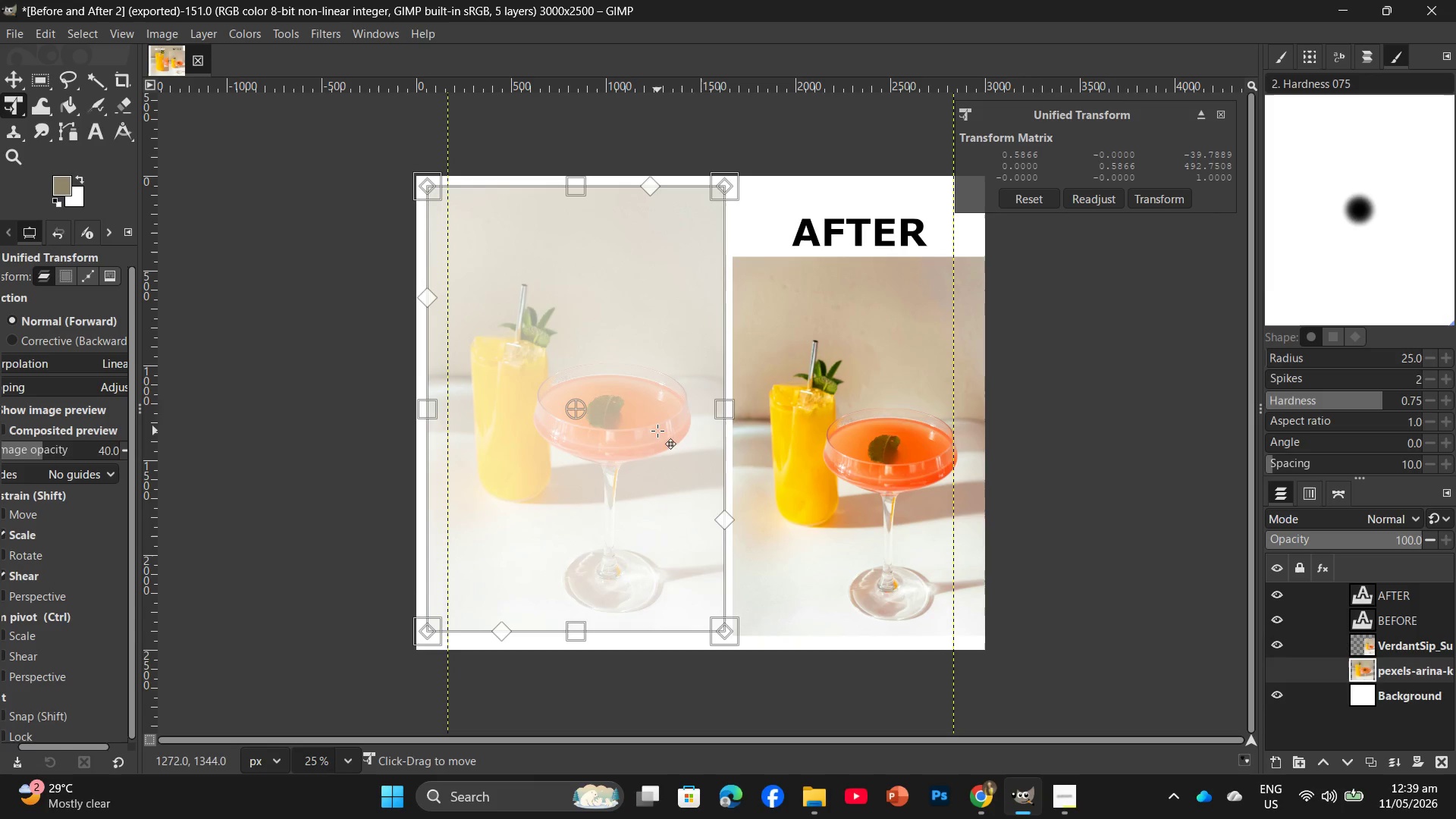 
left_click_drag(start_coordinate=[657, 431], to_coordinate=[664, 435])
 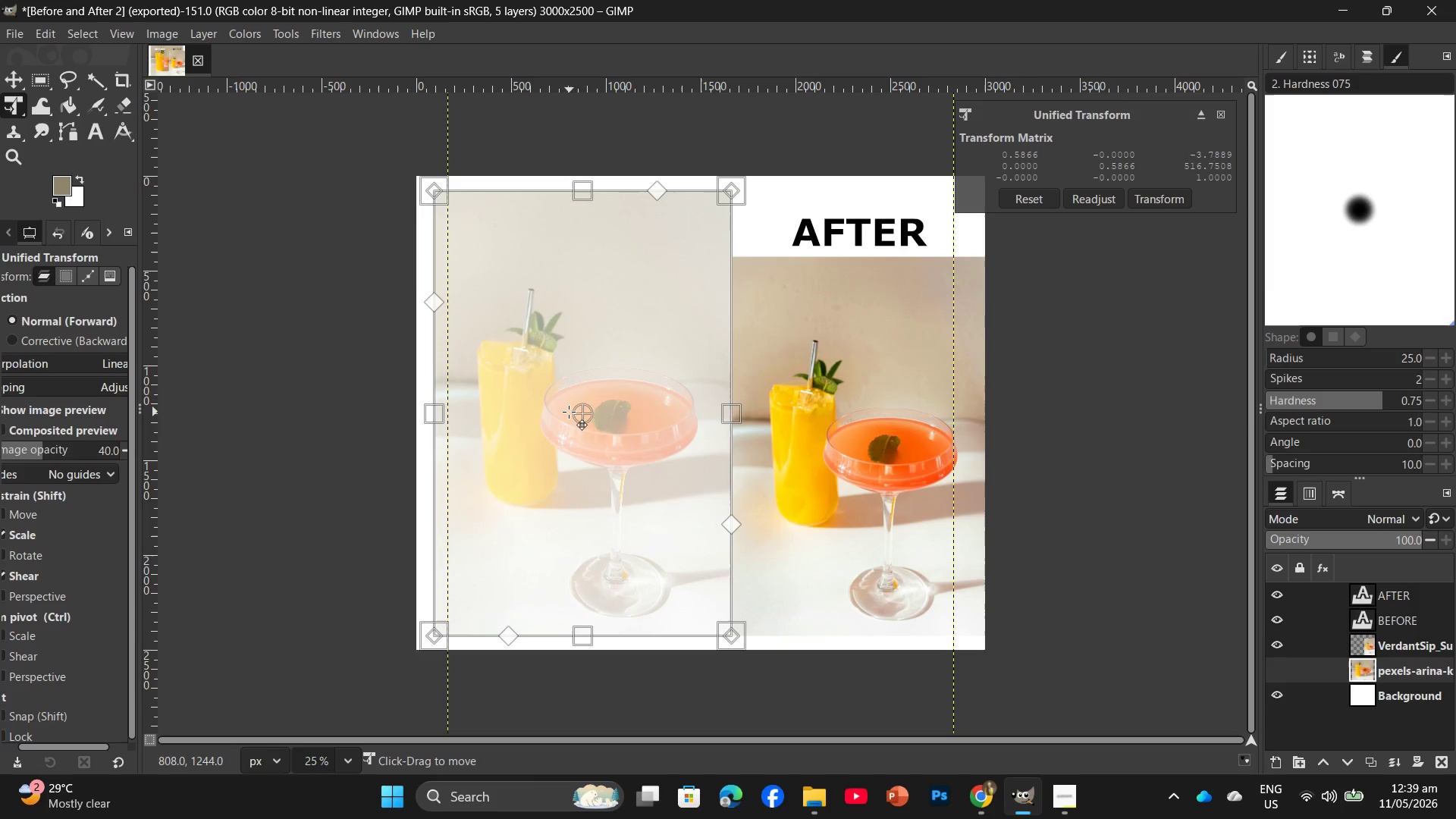 
key(Enter)
 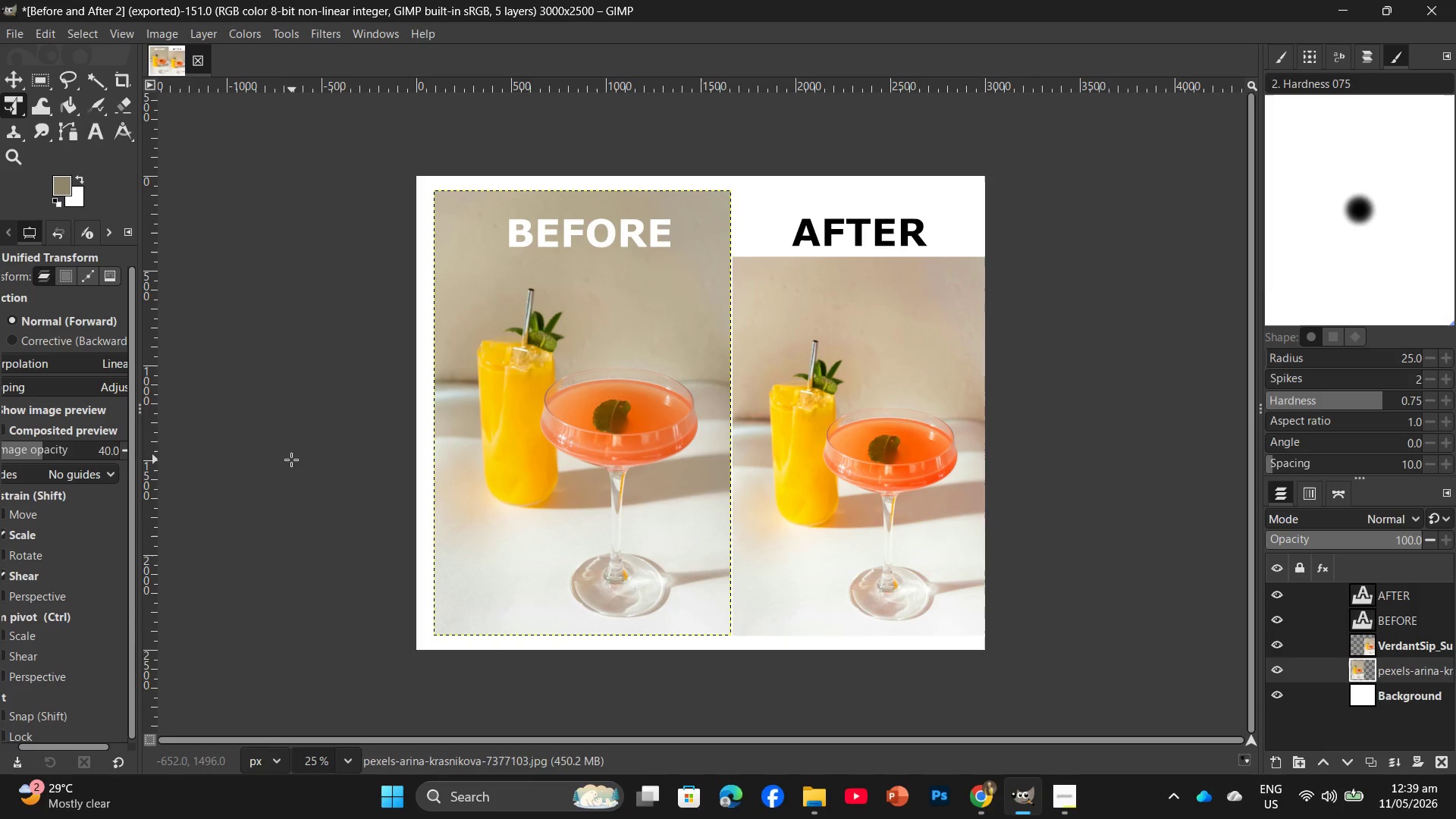 
wait(5.36)
 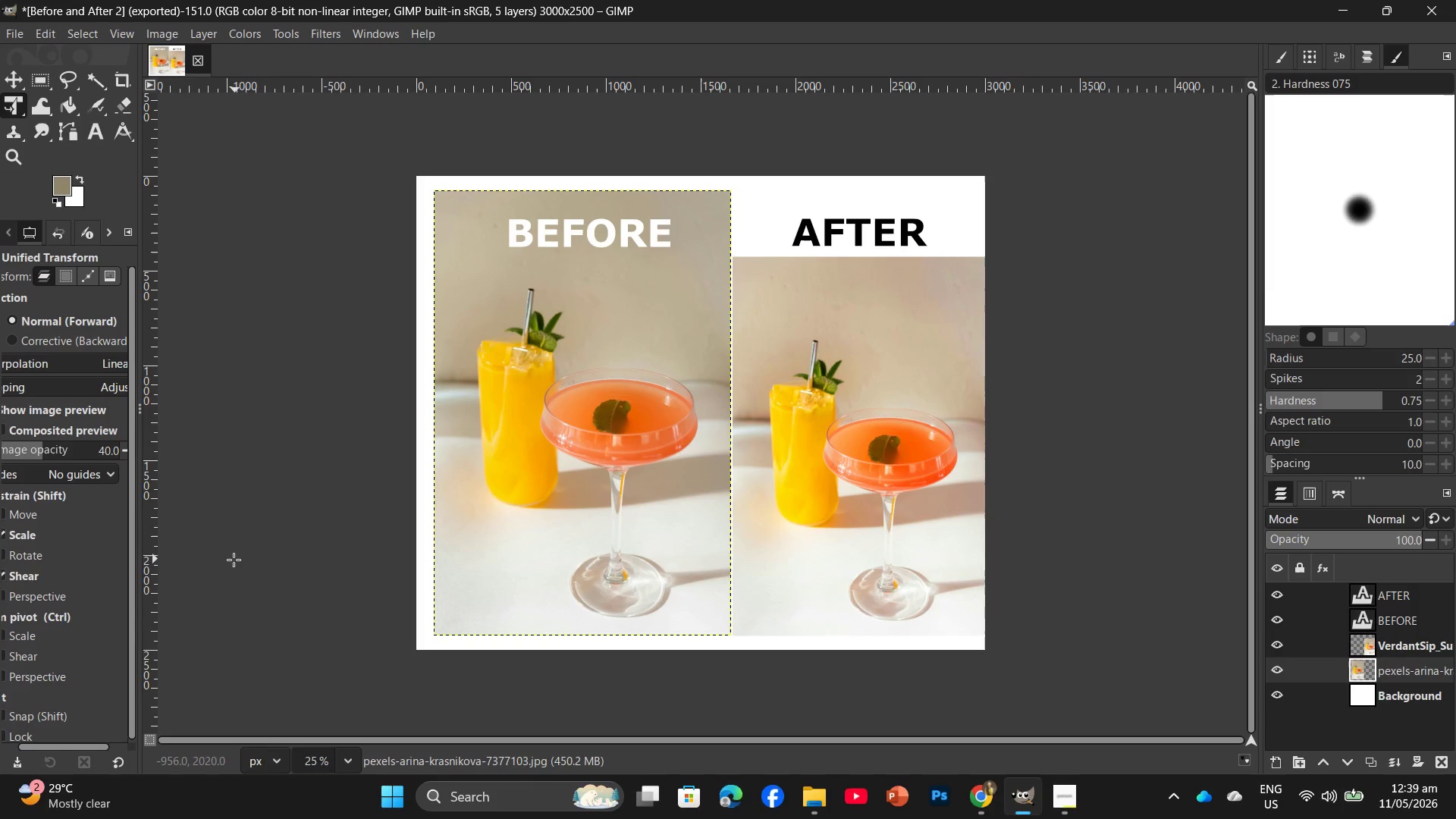 
key(Control+Shift+E)
 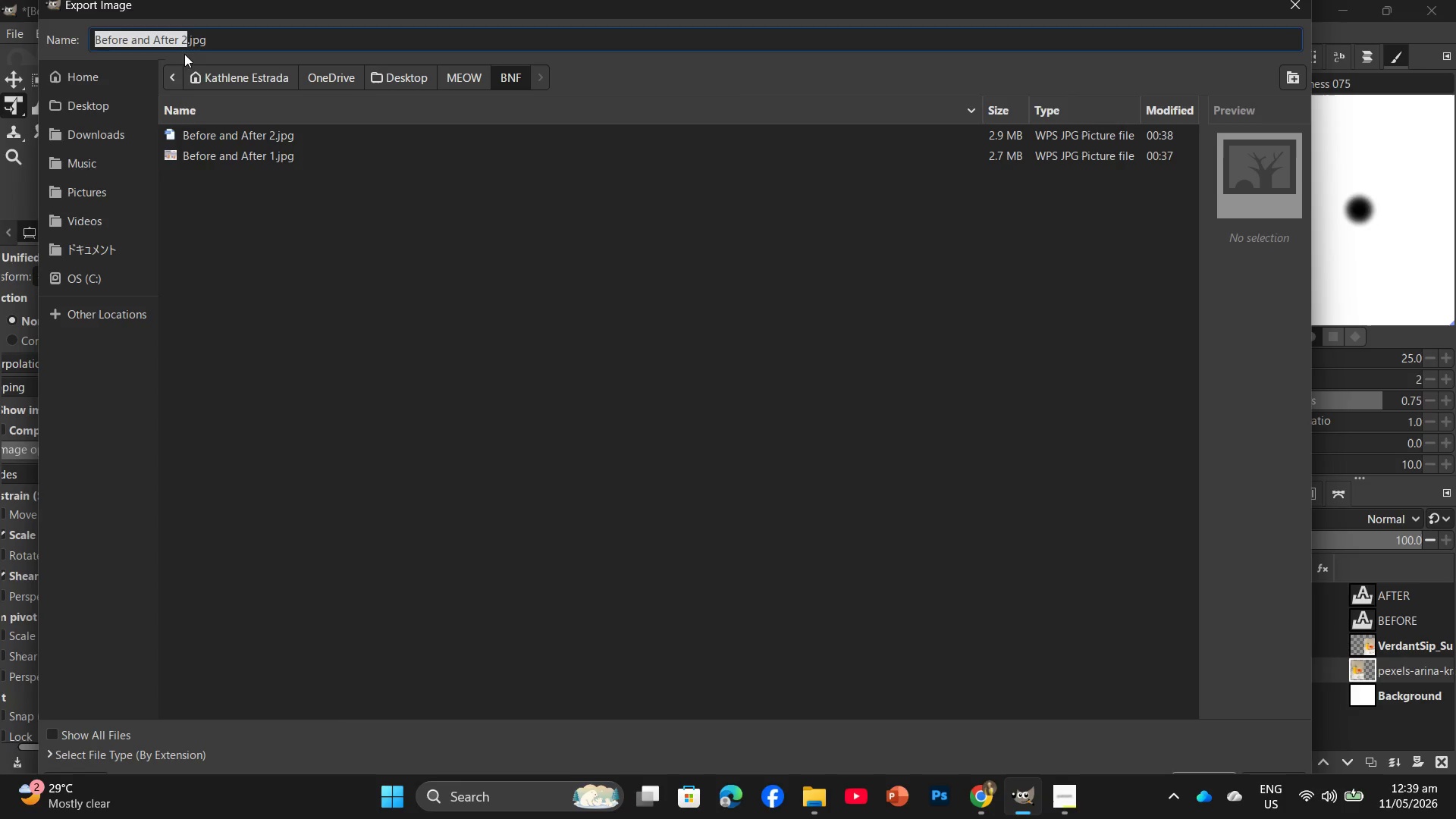 
left_click([187, 42])
 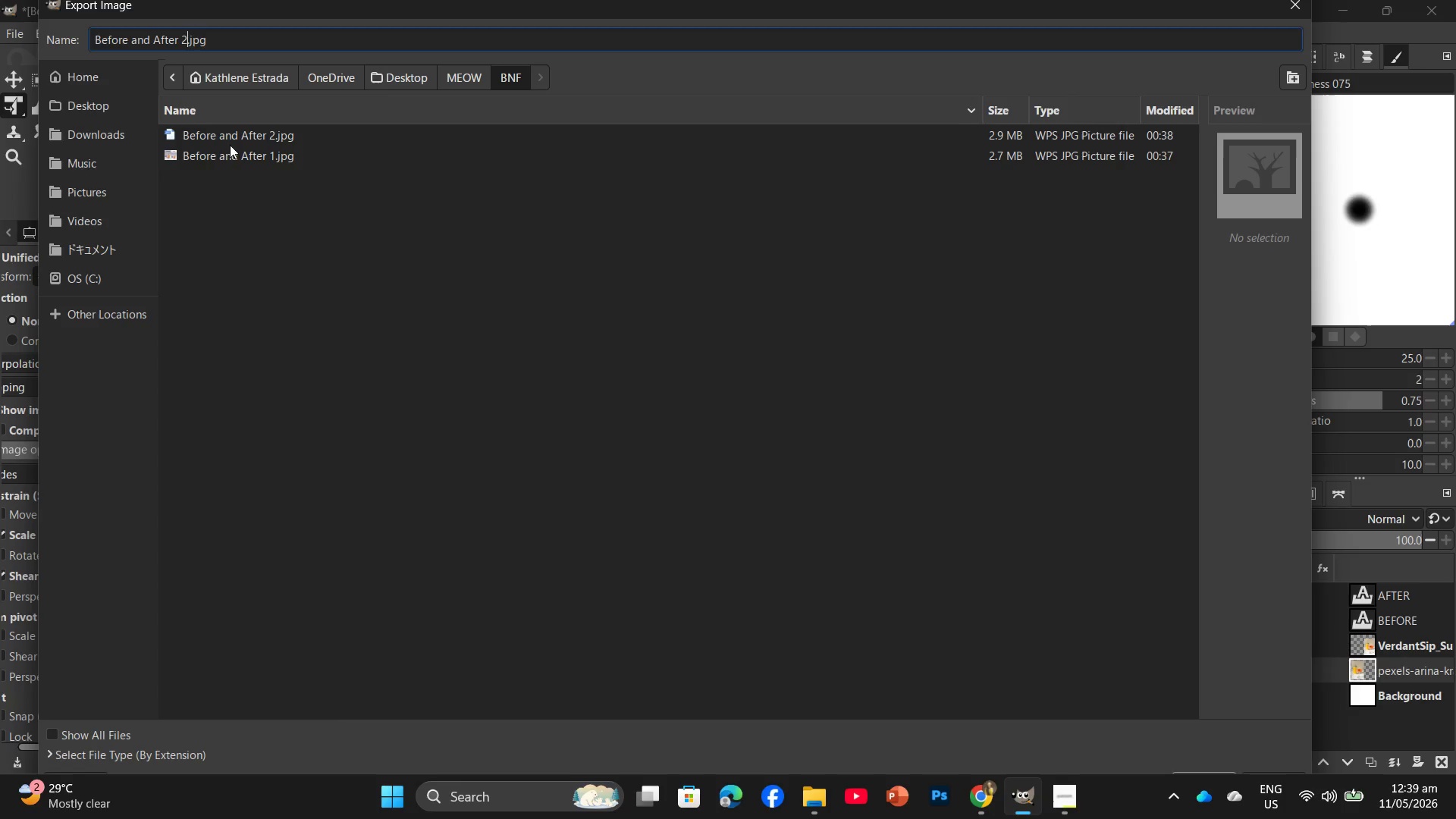 
key(Backspace)
 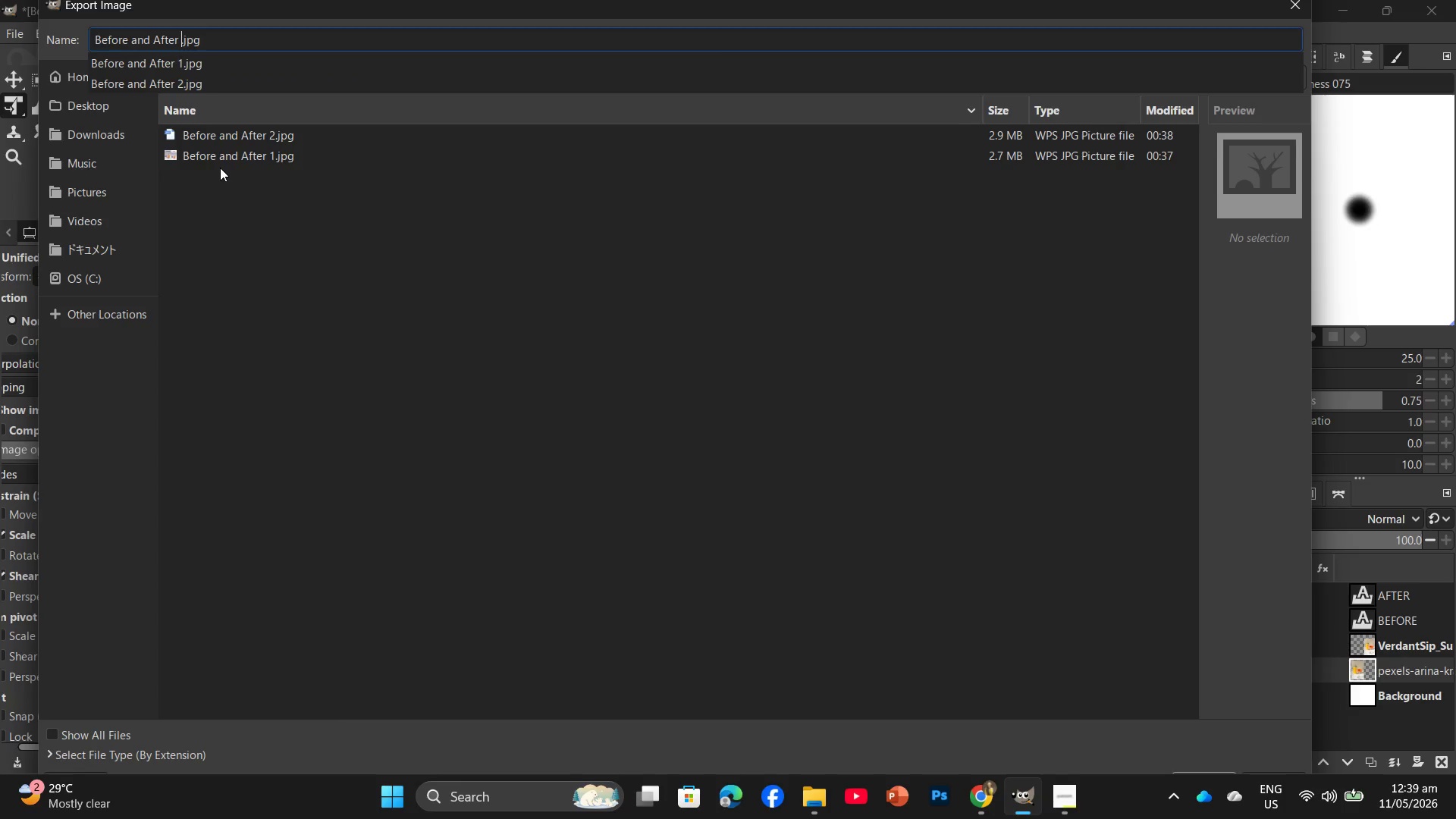 
key(Numpad3)
 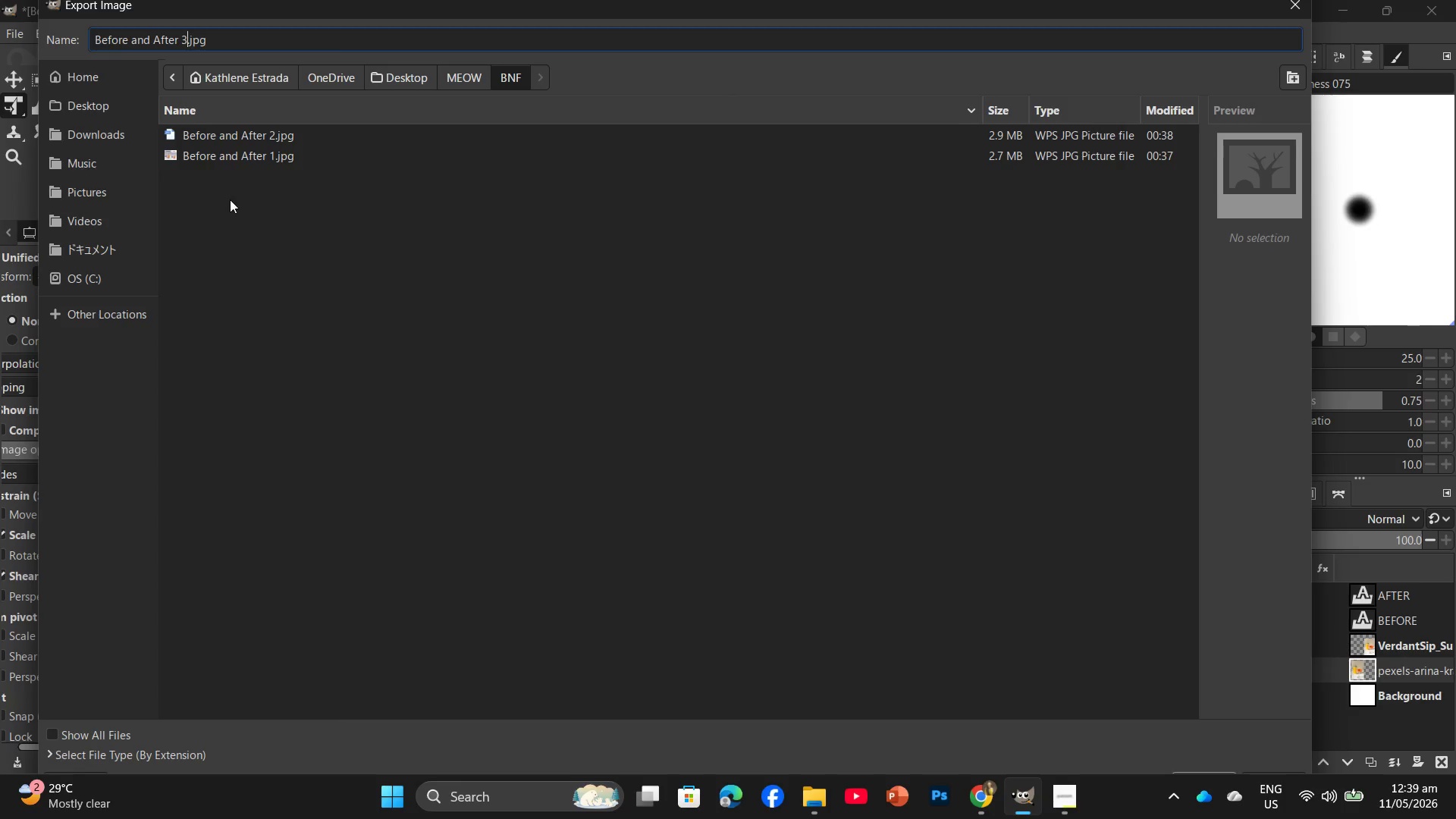 
key(Enter)
 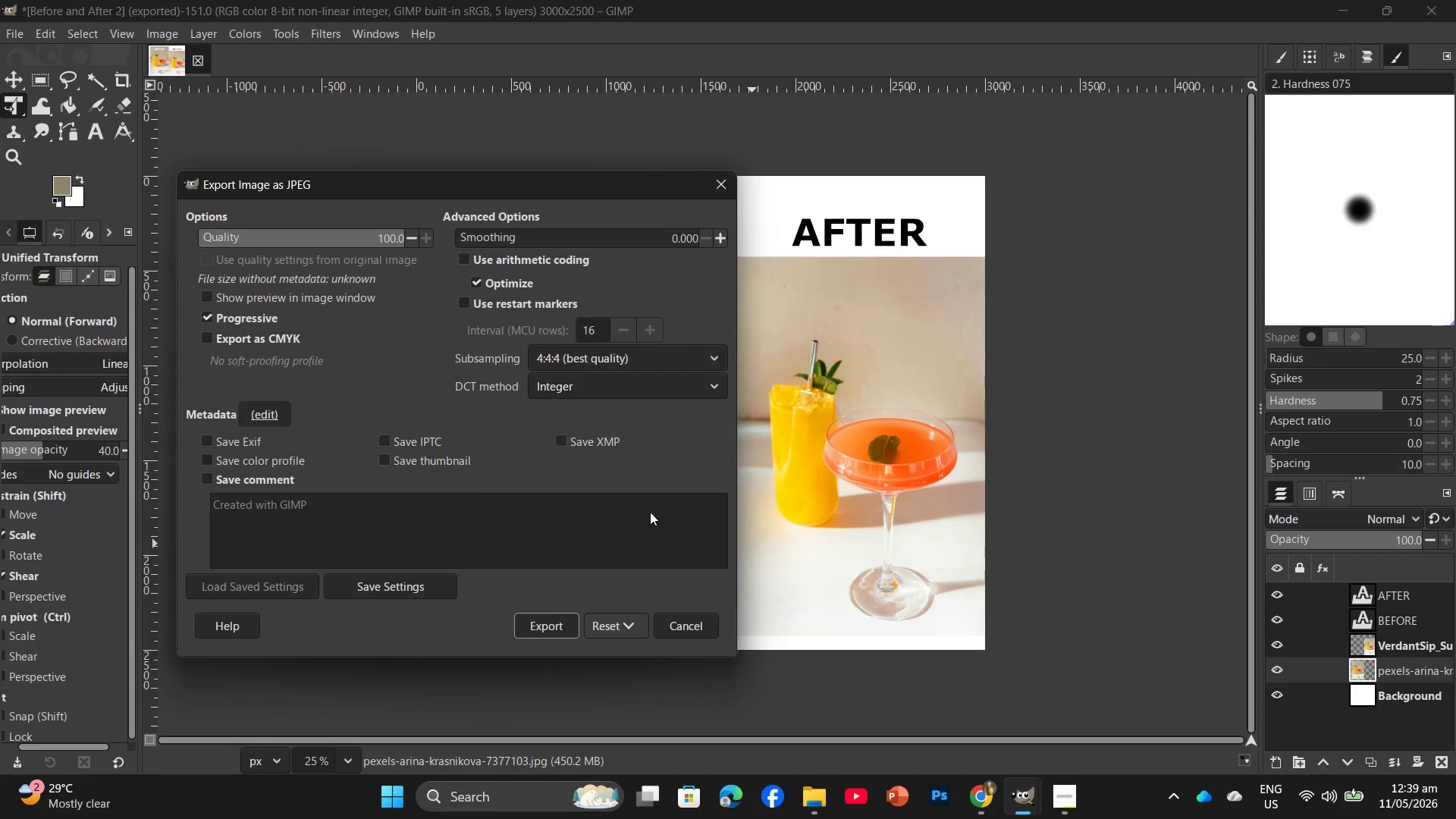 
left_click([563, 621])
 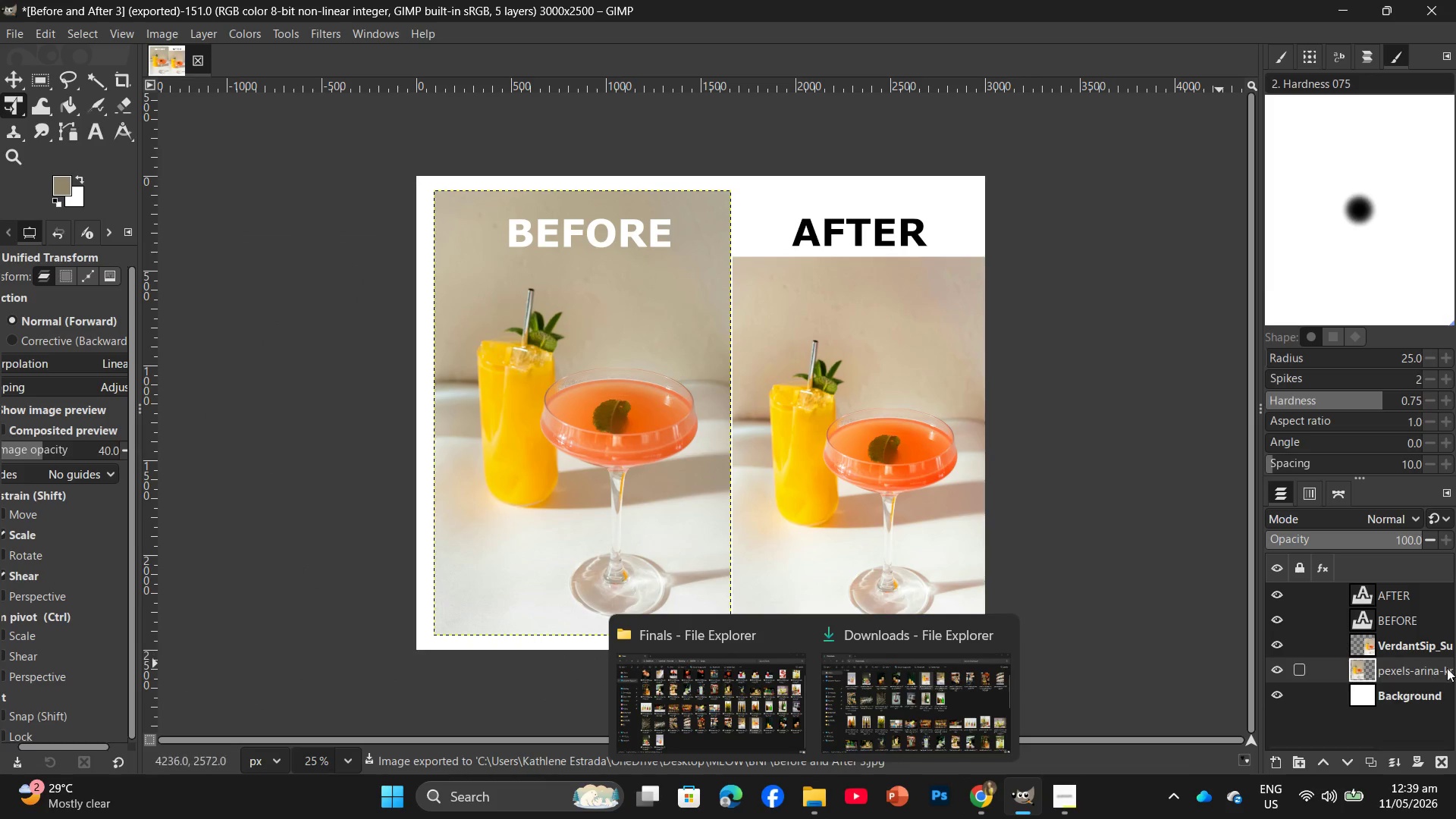 
right_click([1414, 668])
 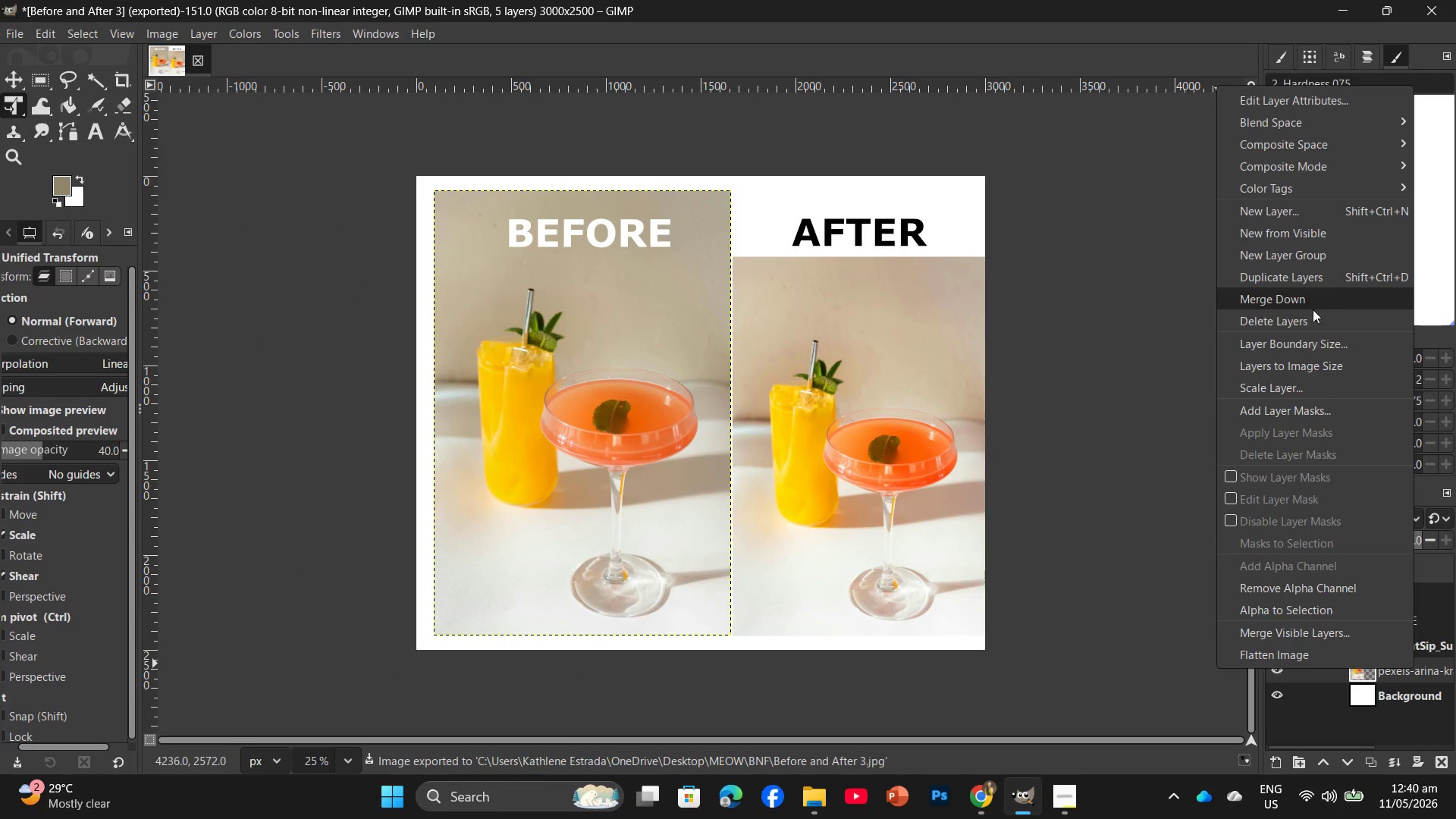 
left_click([1308, 323])
 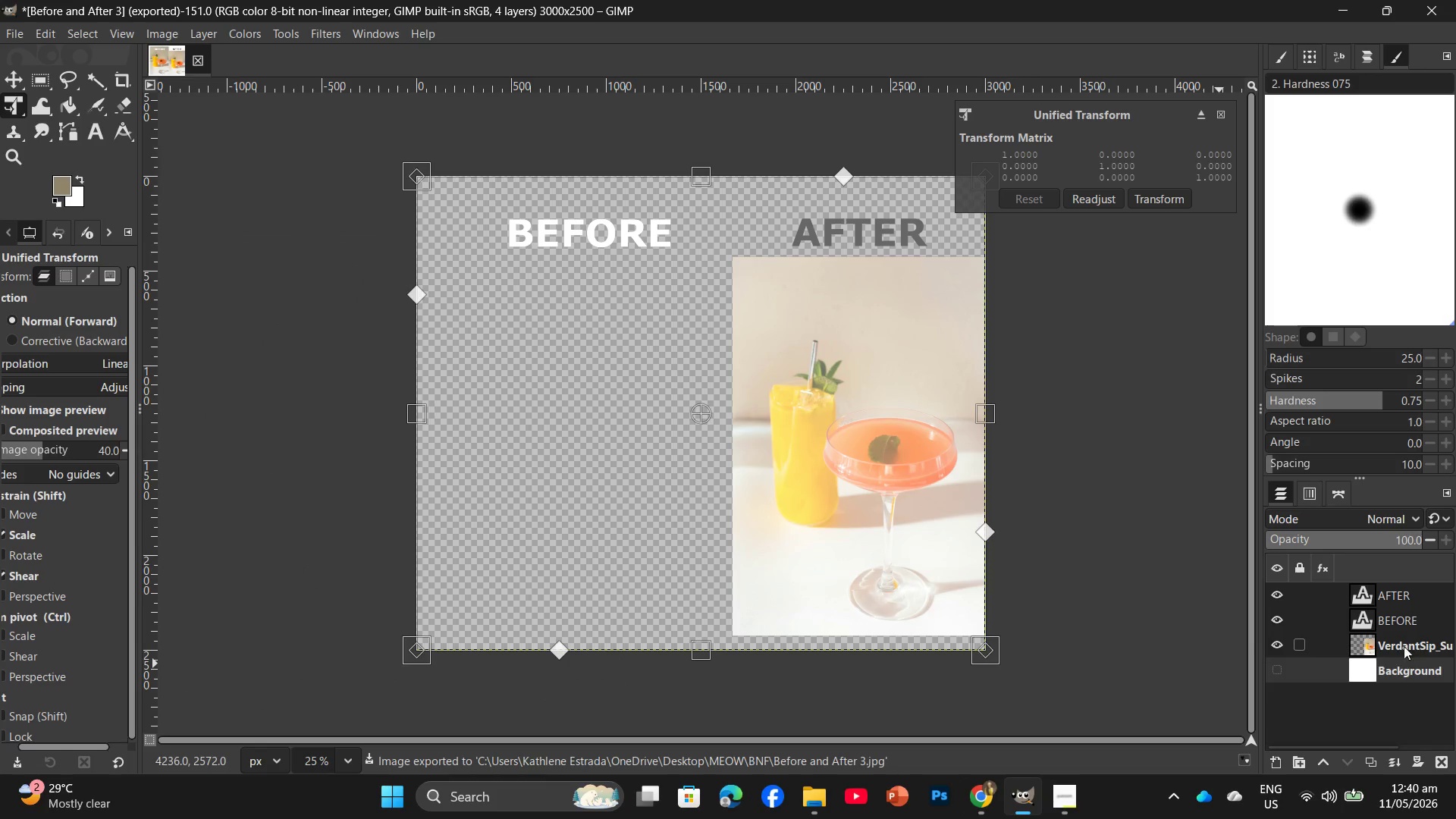 
right_click([1404, 643])
 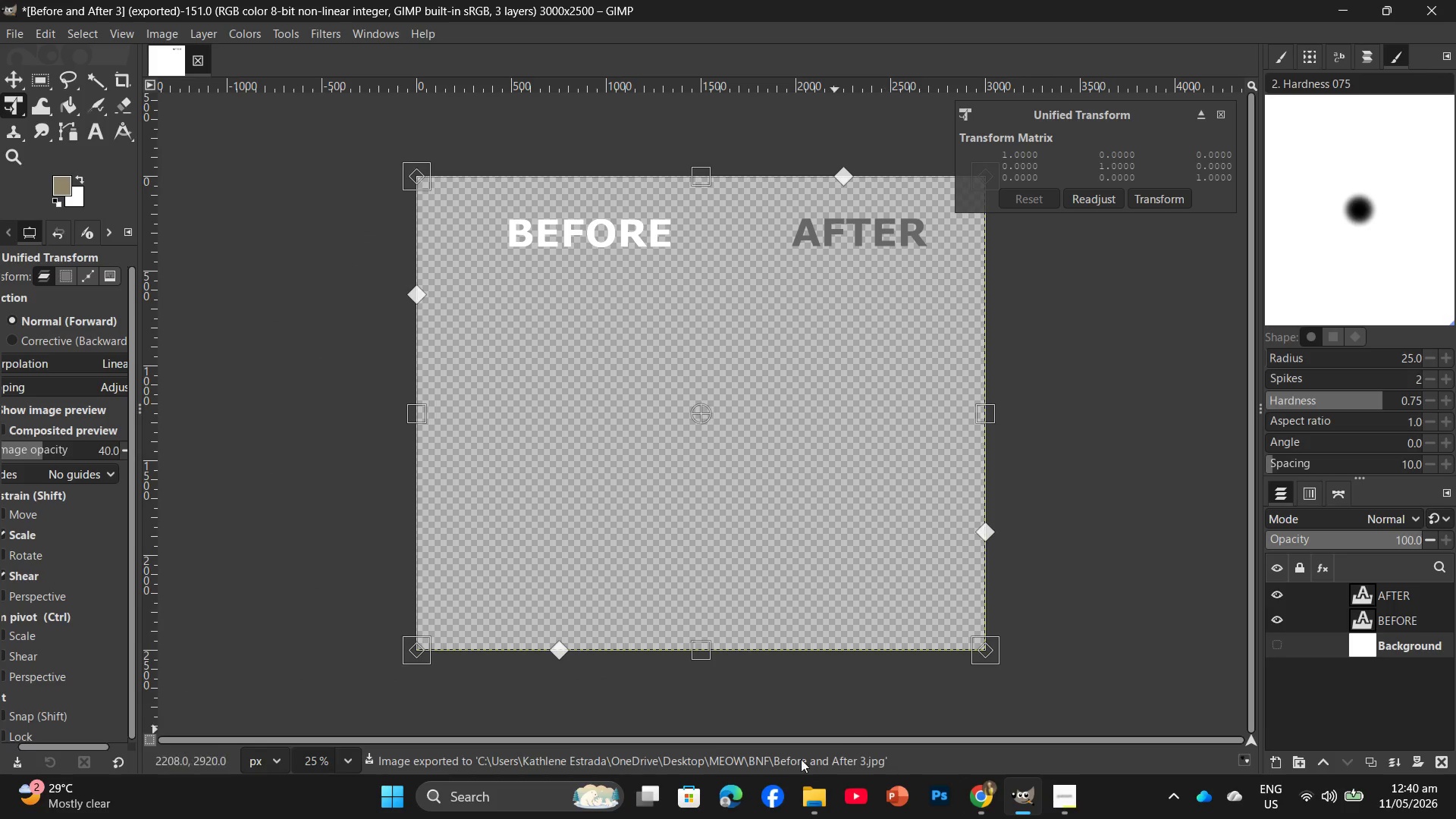 
mouse_move([826, 786])
 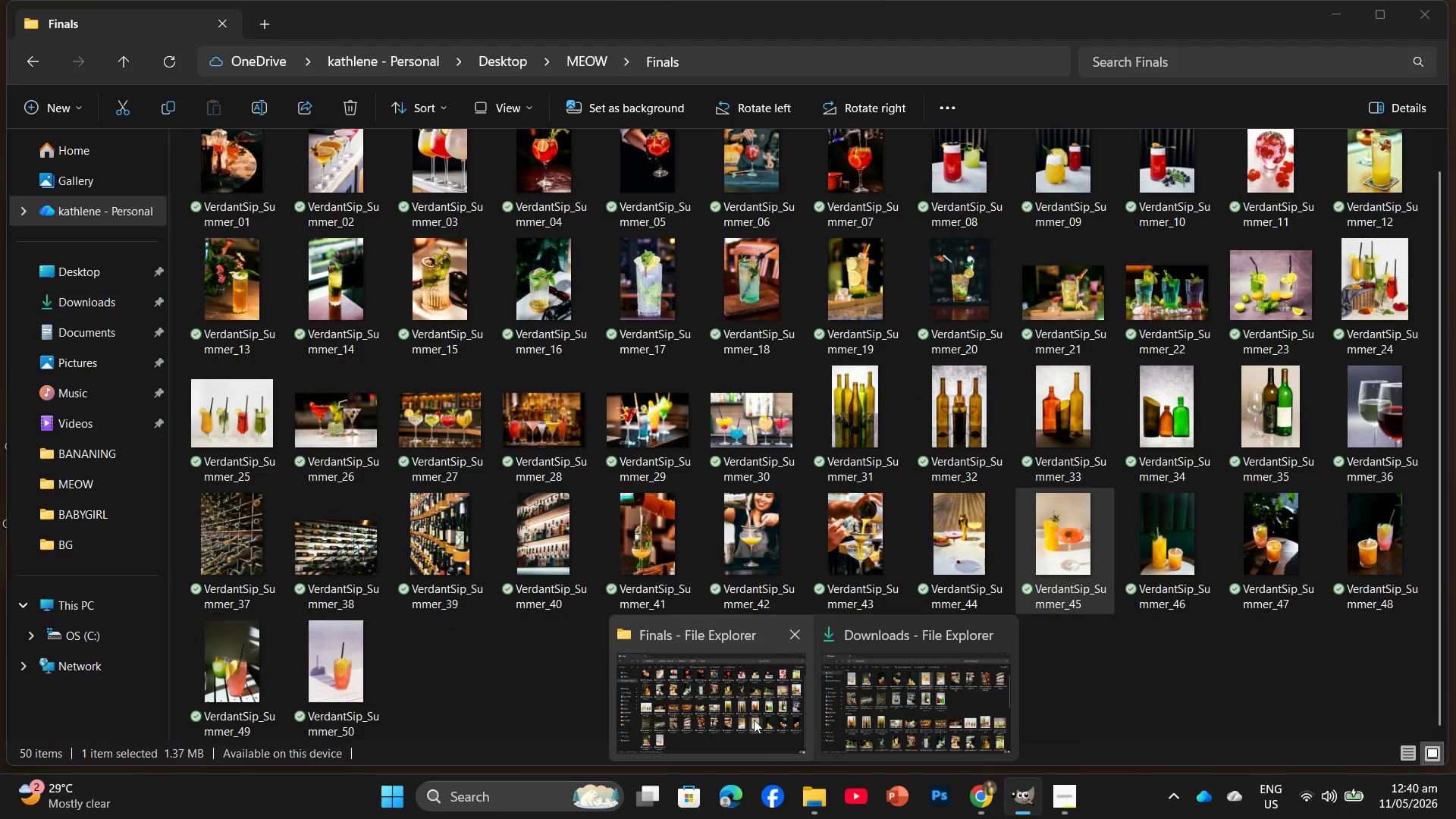 
left_click([754, 720])
 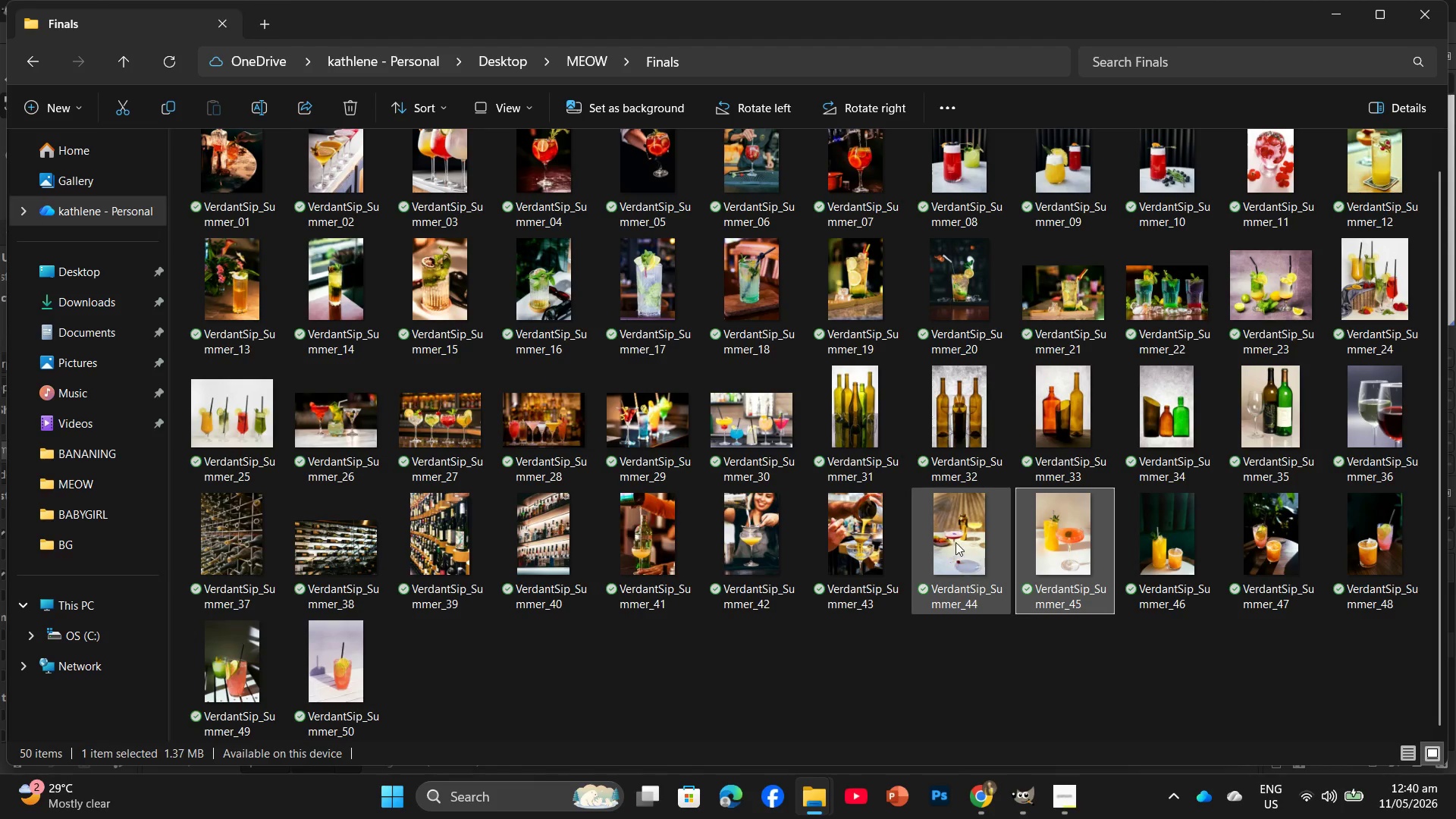 
left_click_drag(start_coordinate=[959, 526], to_coordinate=[835, 503])
 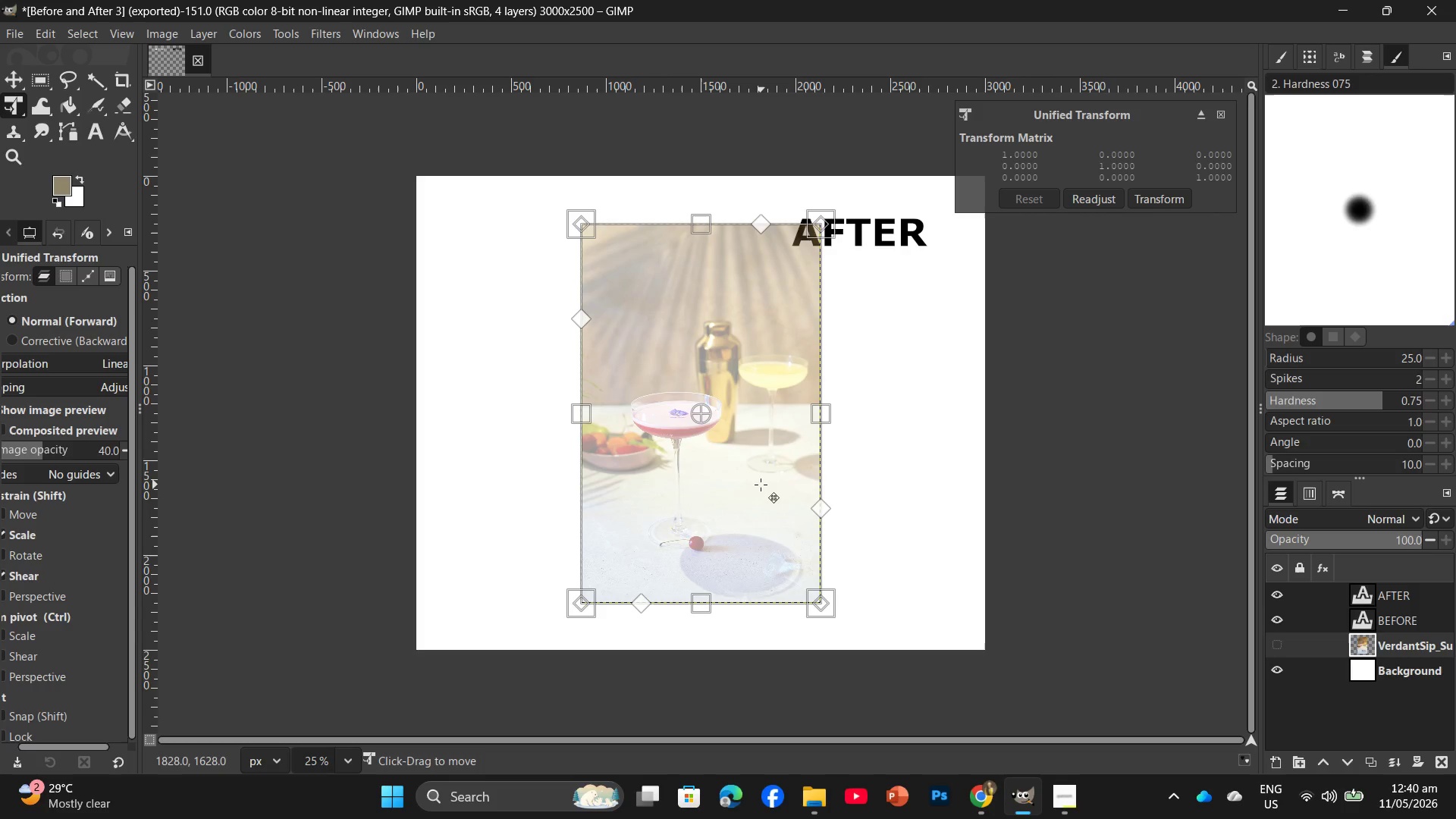 
left_click_drag(start_coordinate=[761, 485], to_coordinate=[924, 516])
 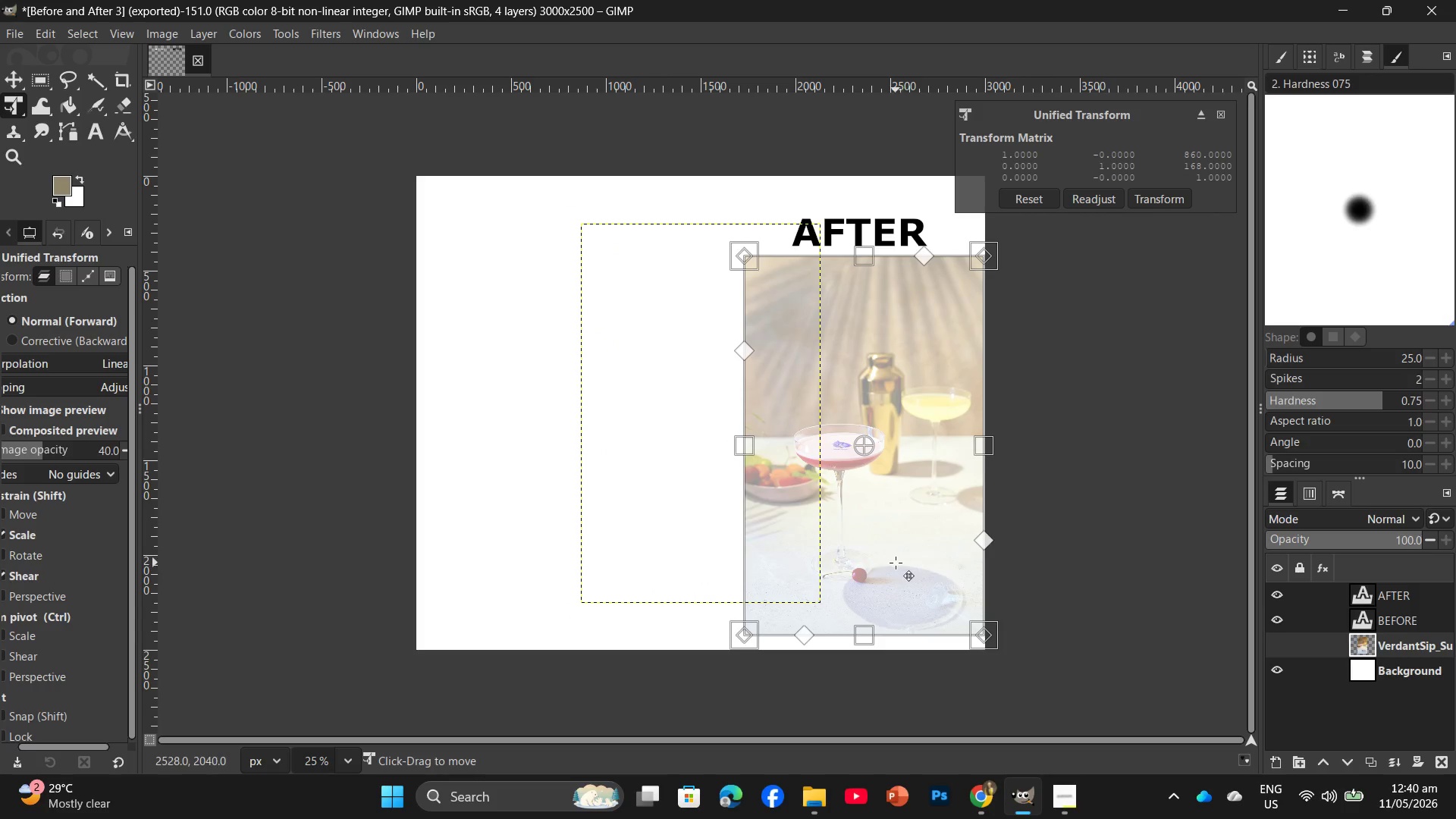 
key(Enter)
 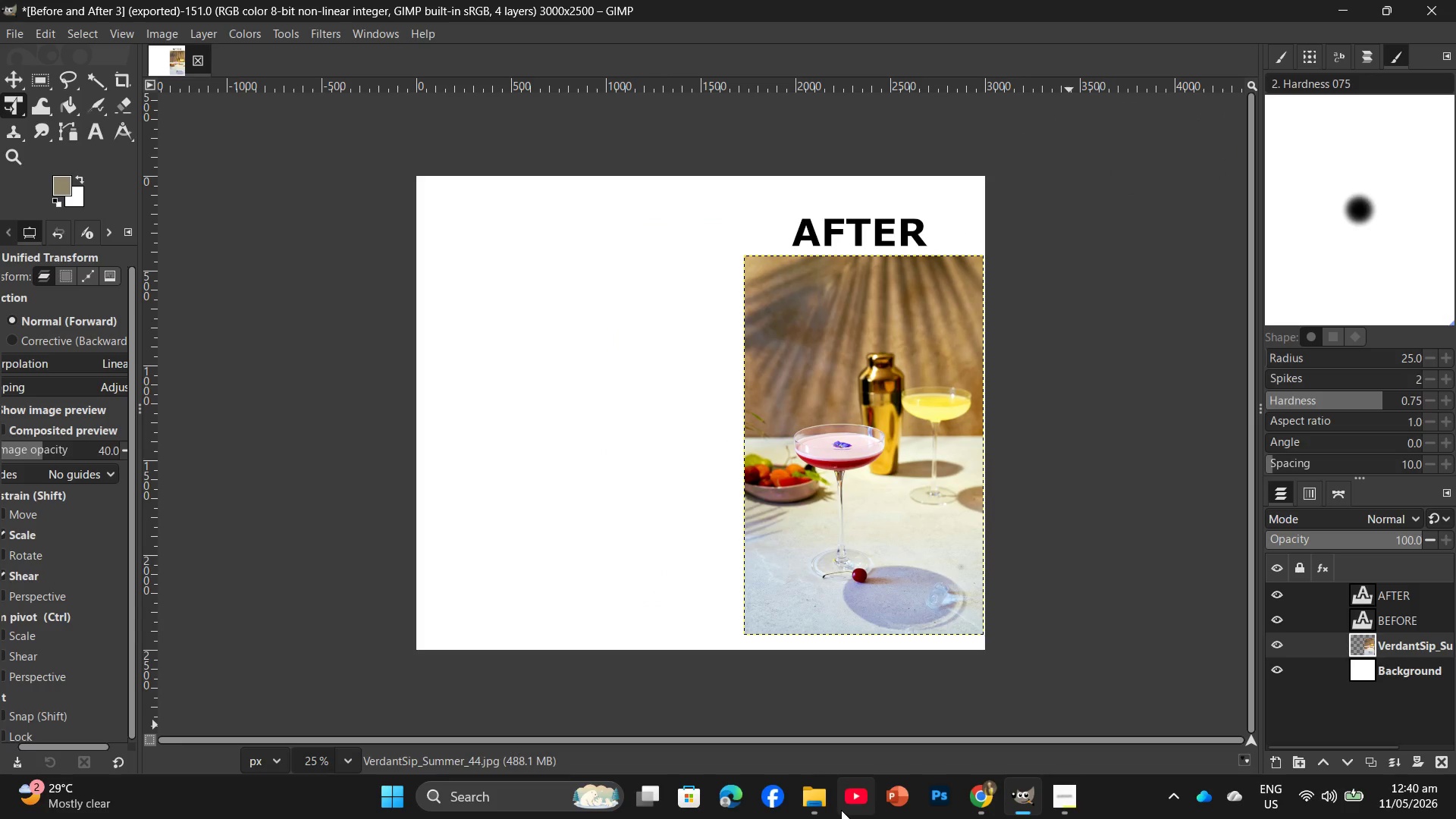 
left_click([828, 808])
 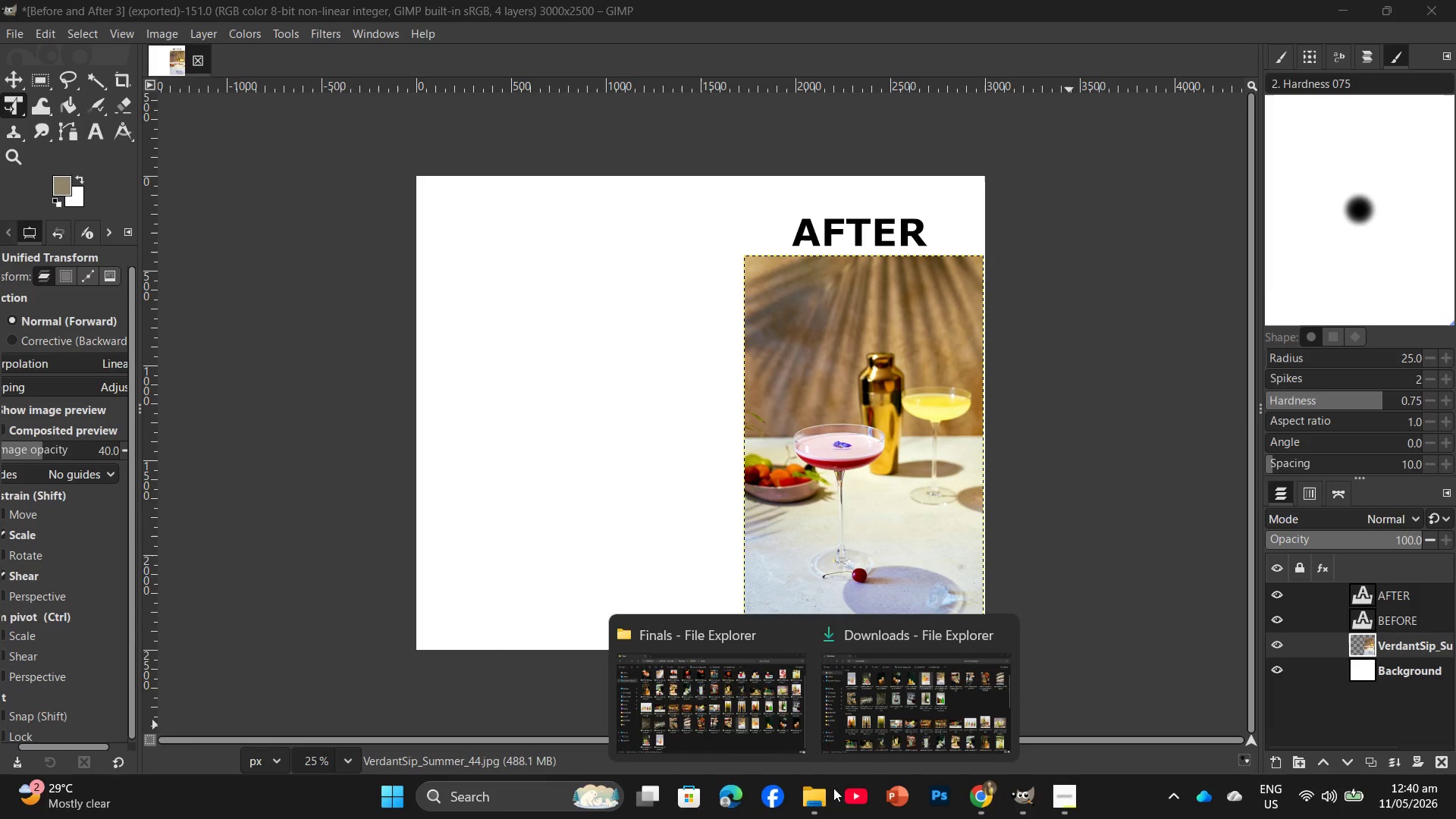 
left_click([861, 755])
 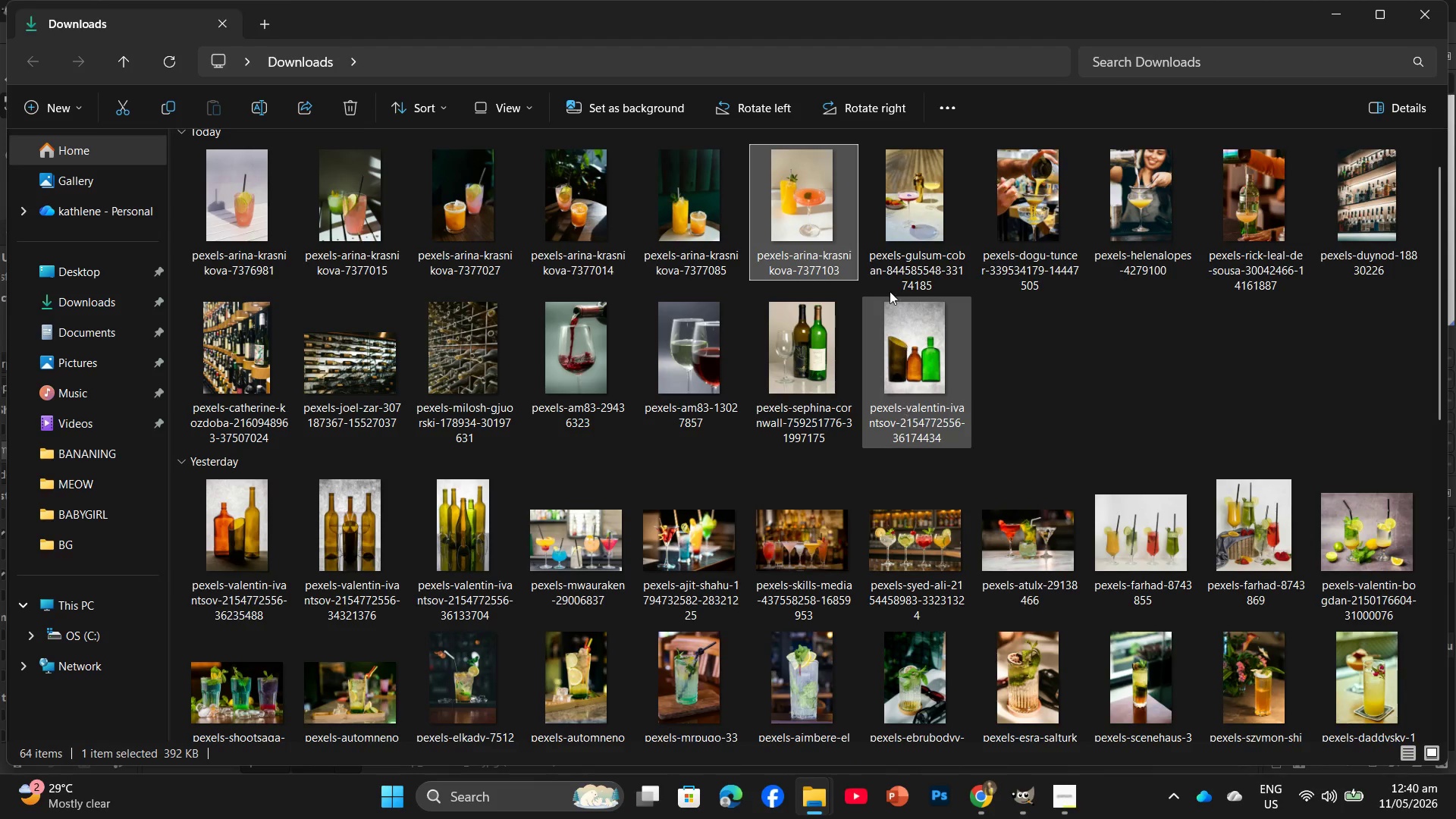 
left_click_drag(start_coordinate=[888, 244], to_coordinate=[641, 475])
 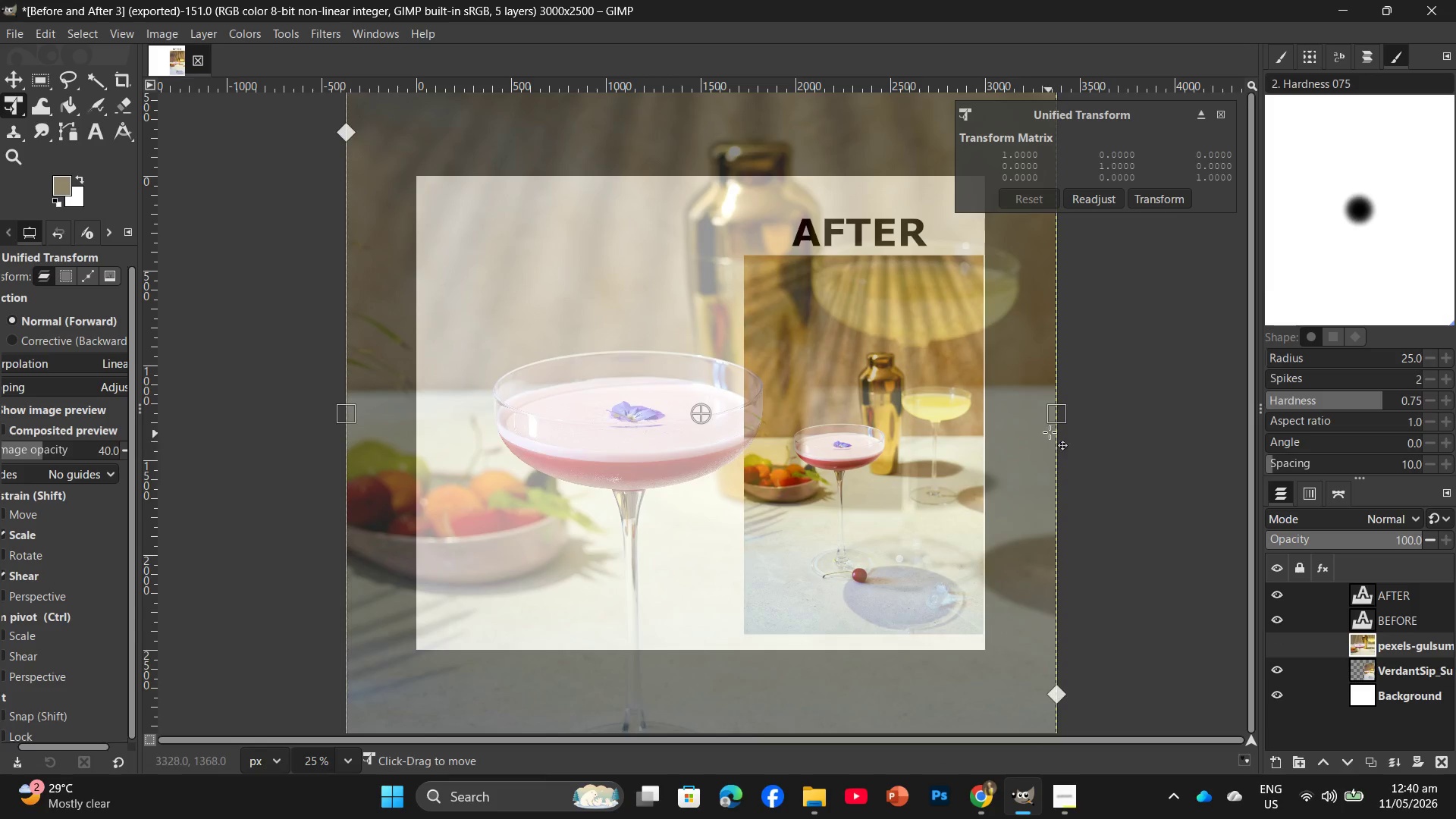 
left_click_drag(start_coordinate=[1059, 419], to_coordinate=[632, 463])
 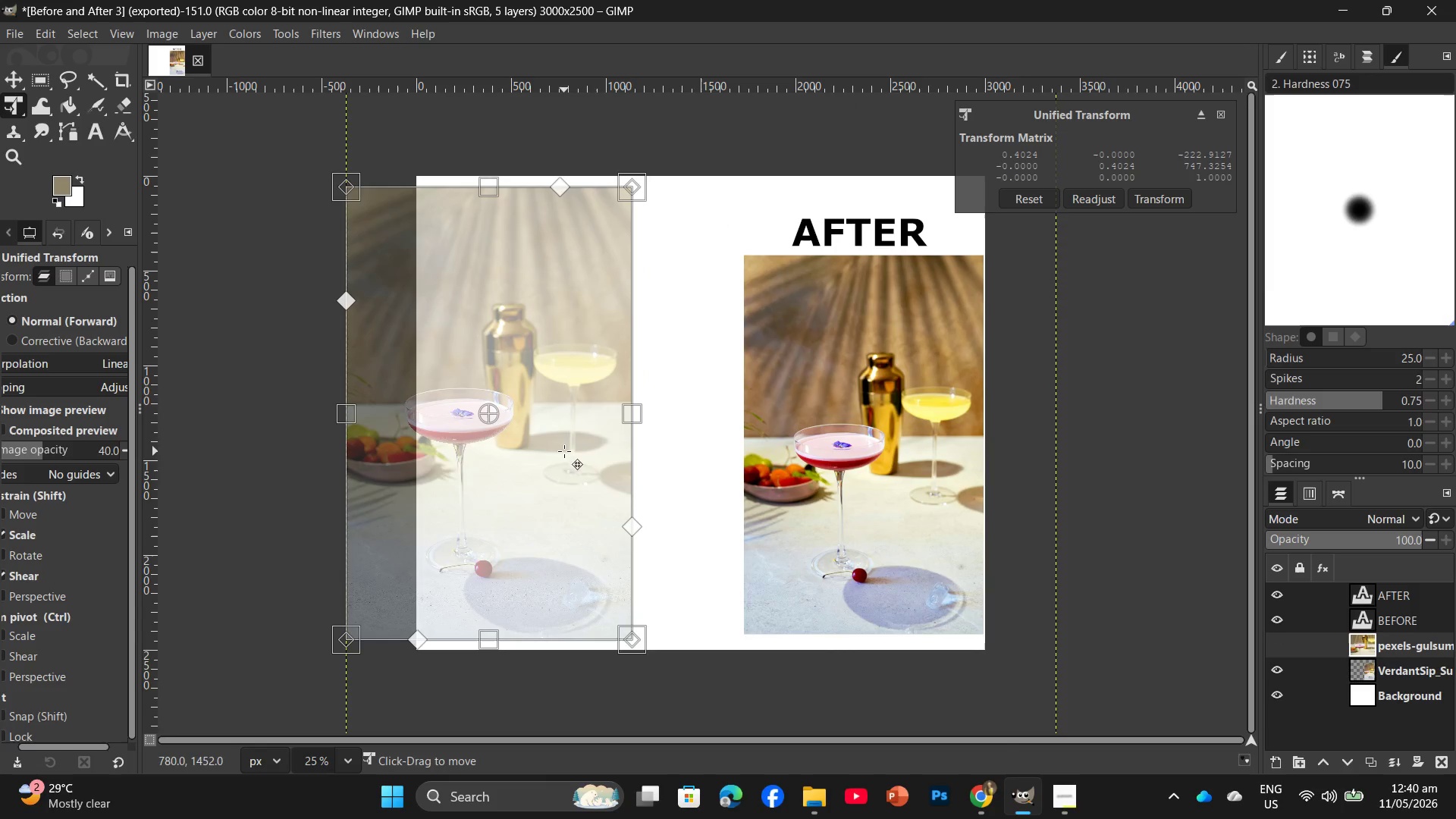 
left_click_drag(start_coordinate=[564, 451], to_coordinate=[667, 451])
 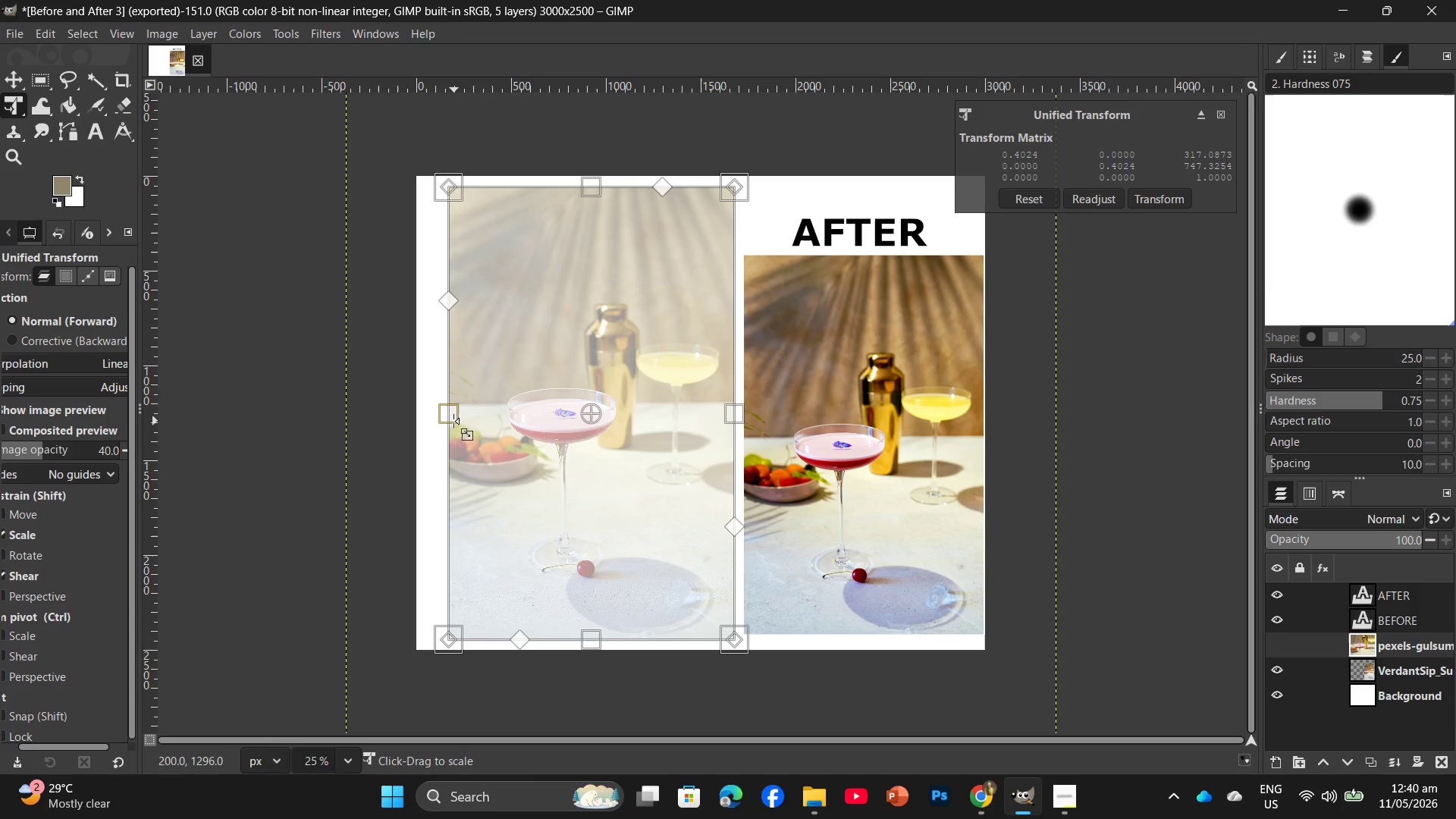 
left_click_drag(start_coordinate=[450, 416], to_coordinate=[446, 416])
 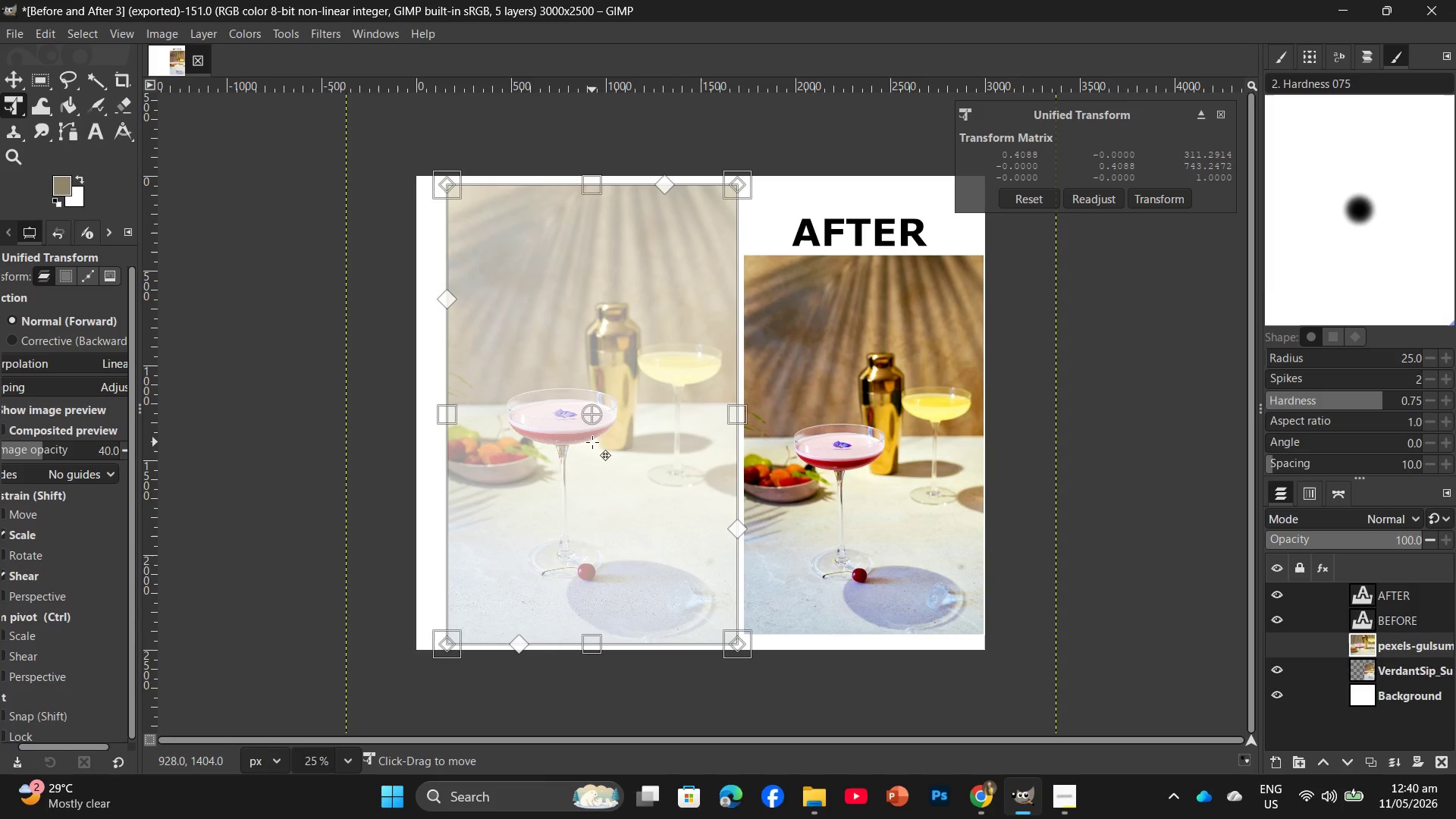 
key(Enter)
 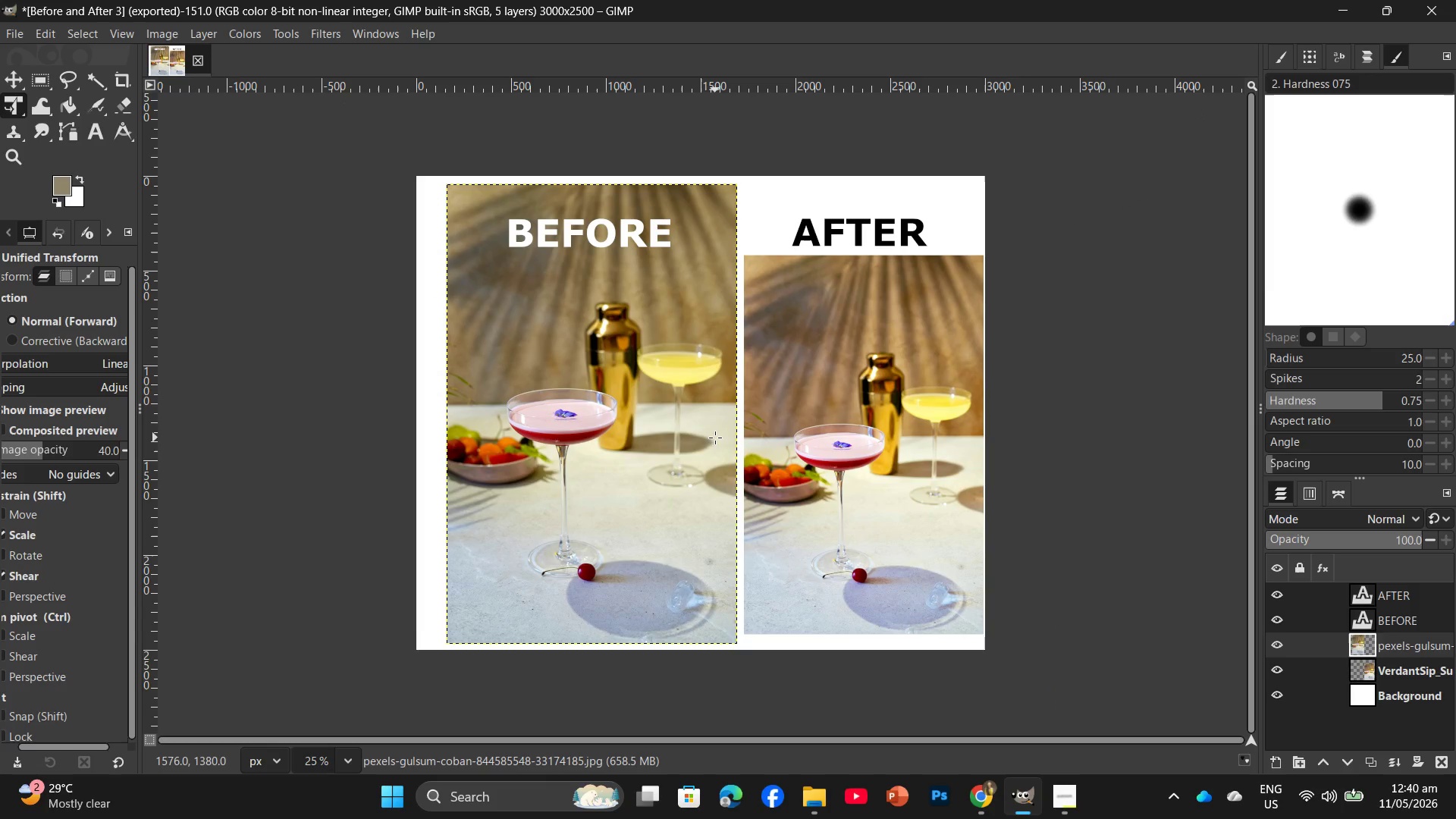 
key(Control+Shift+ControlLeft)
 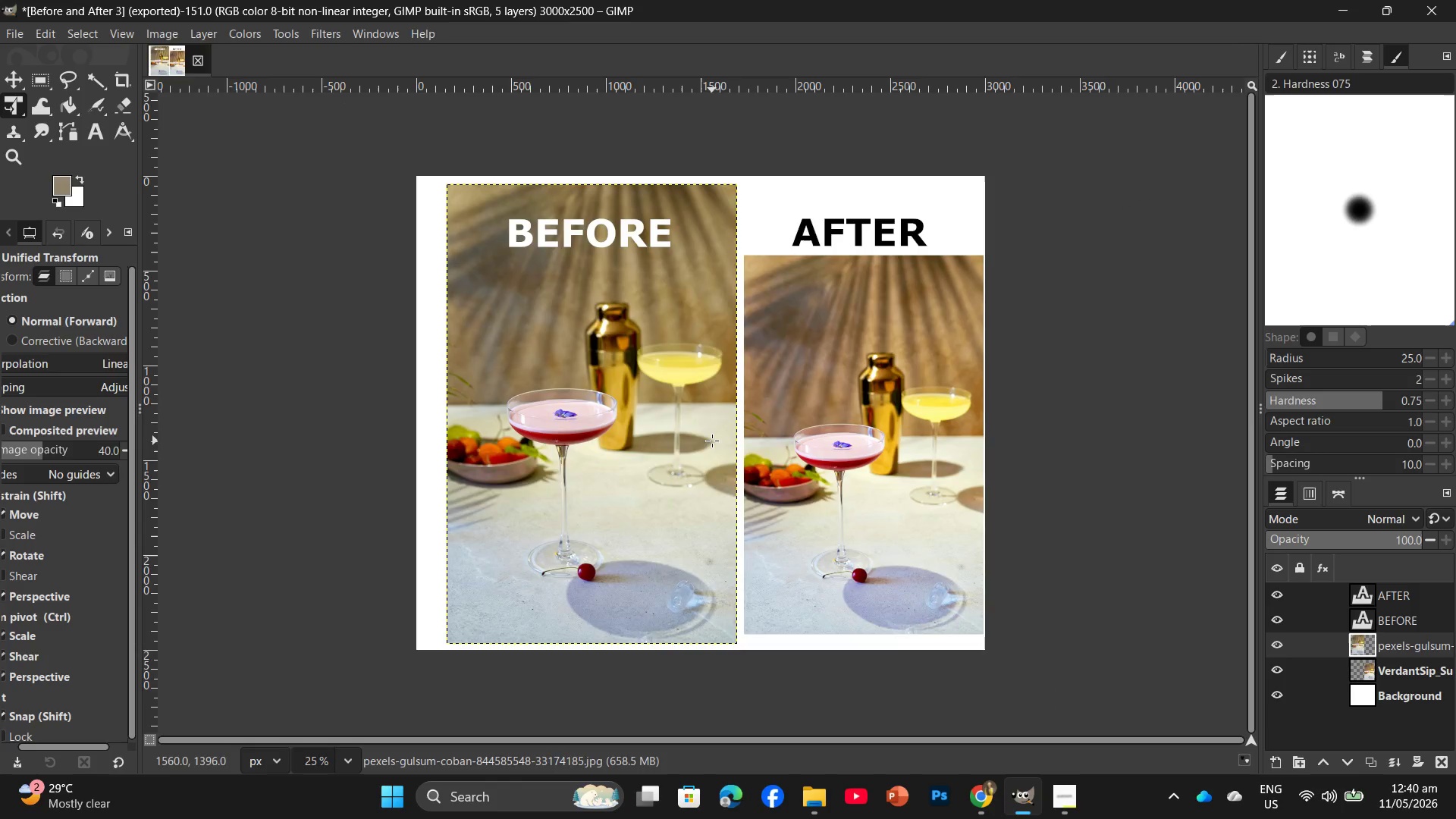 
key(Control+Shift+E)
 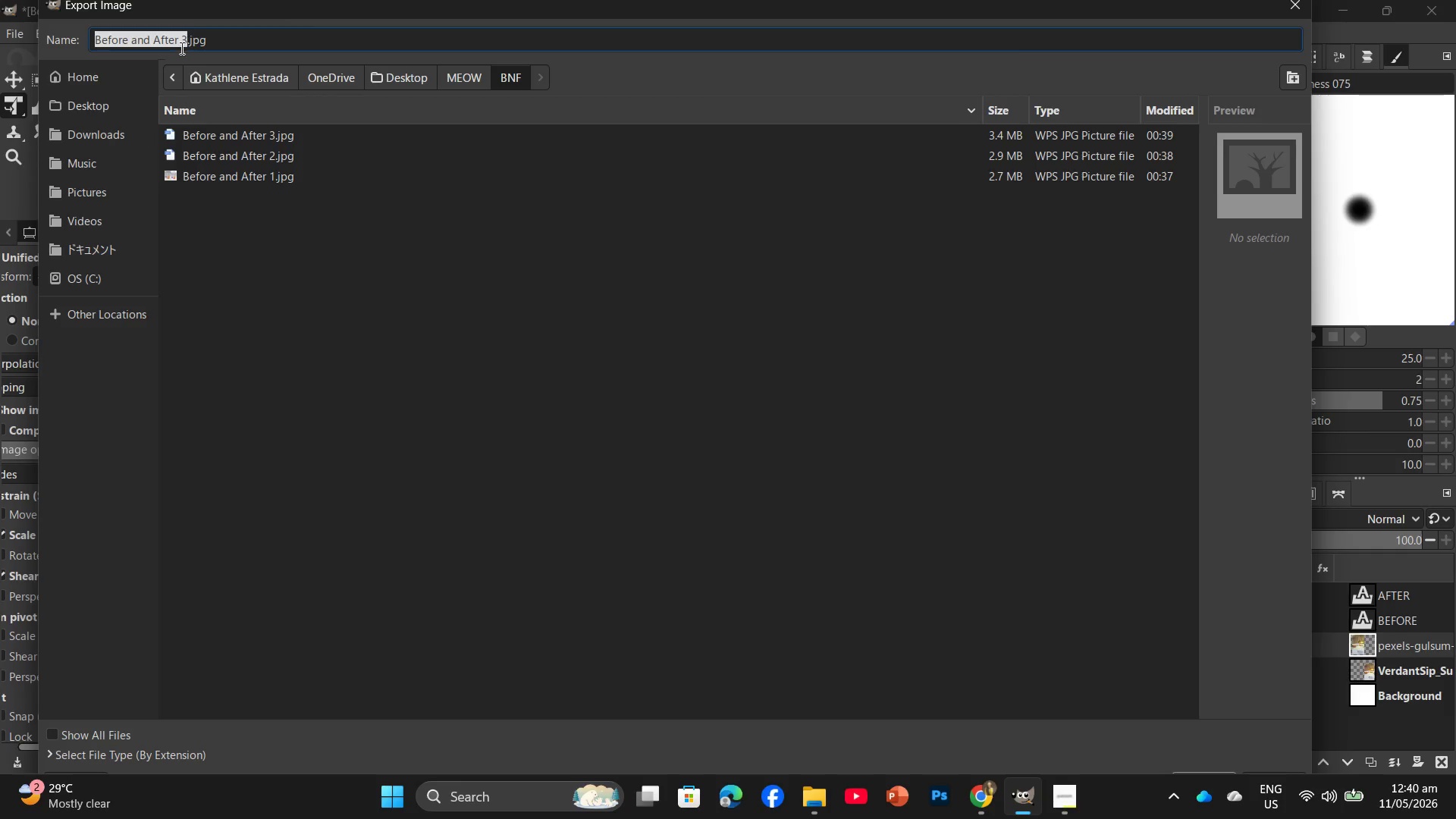 
left_click([187, 41])
 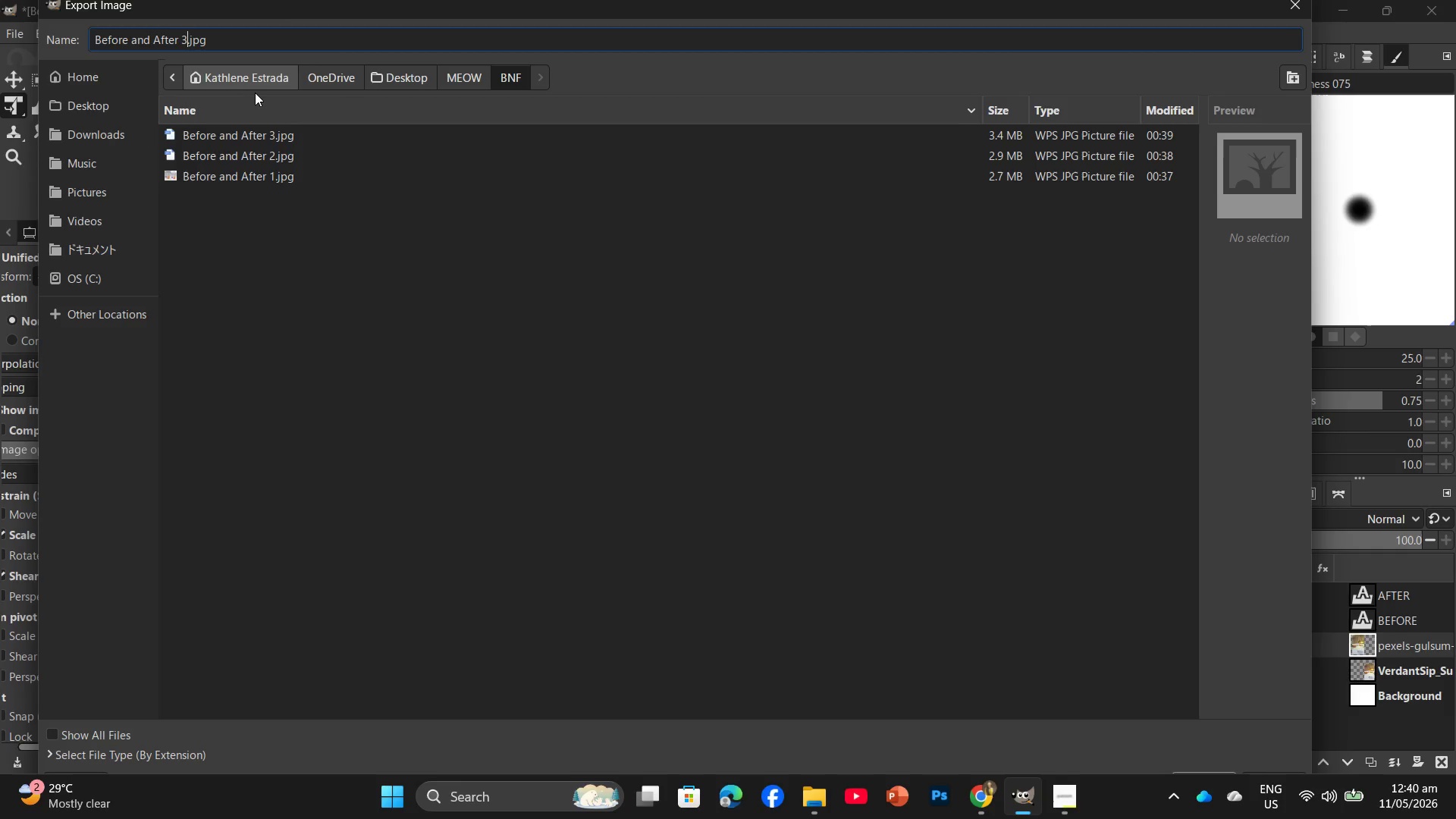 
key(Backspace)
 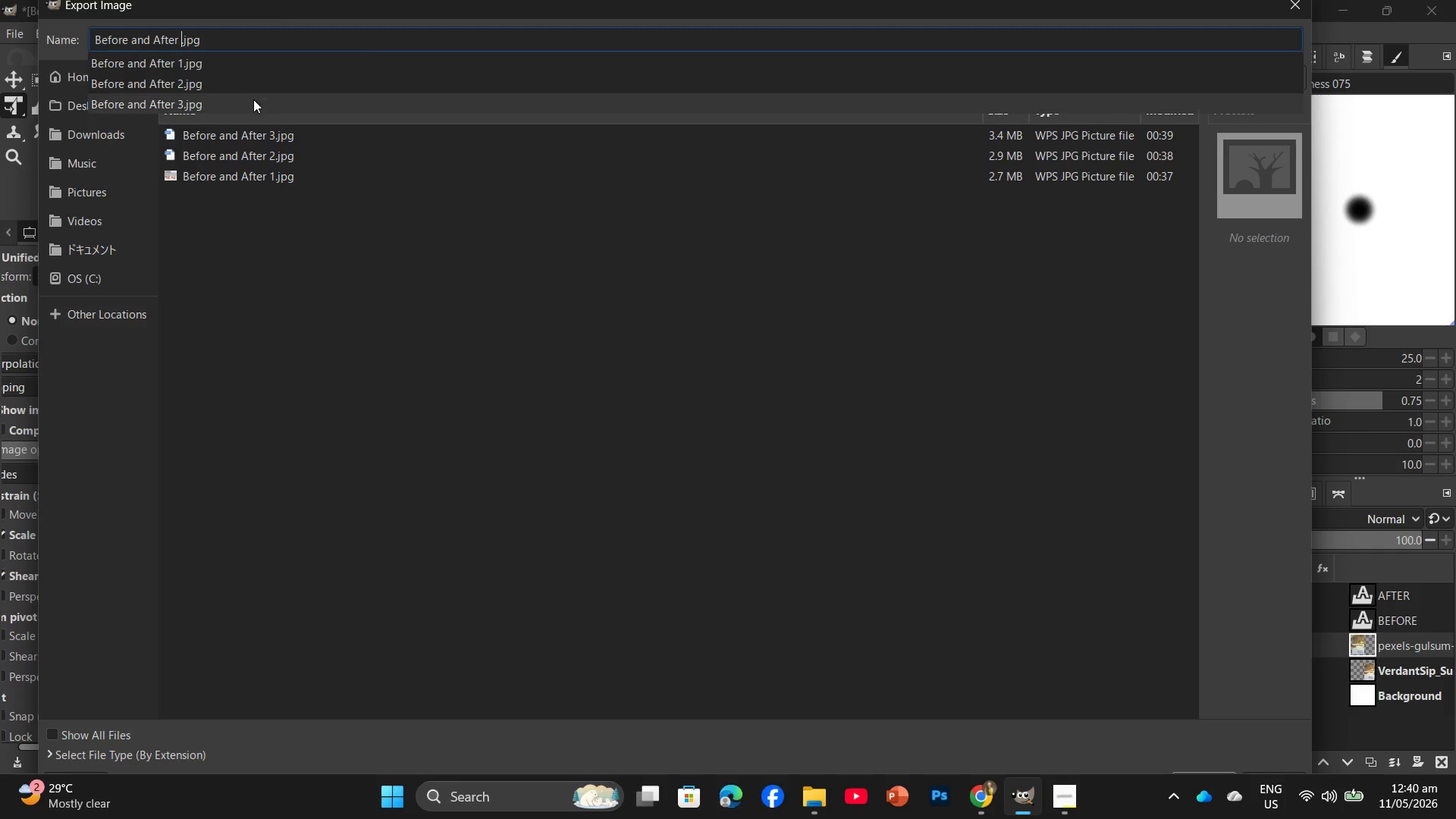 
key(Numpad4)
 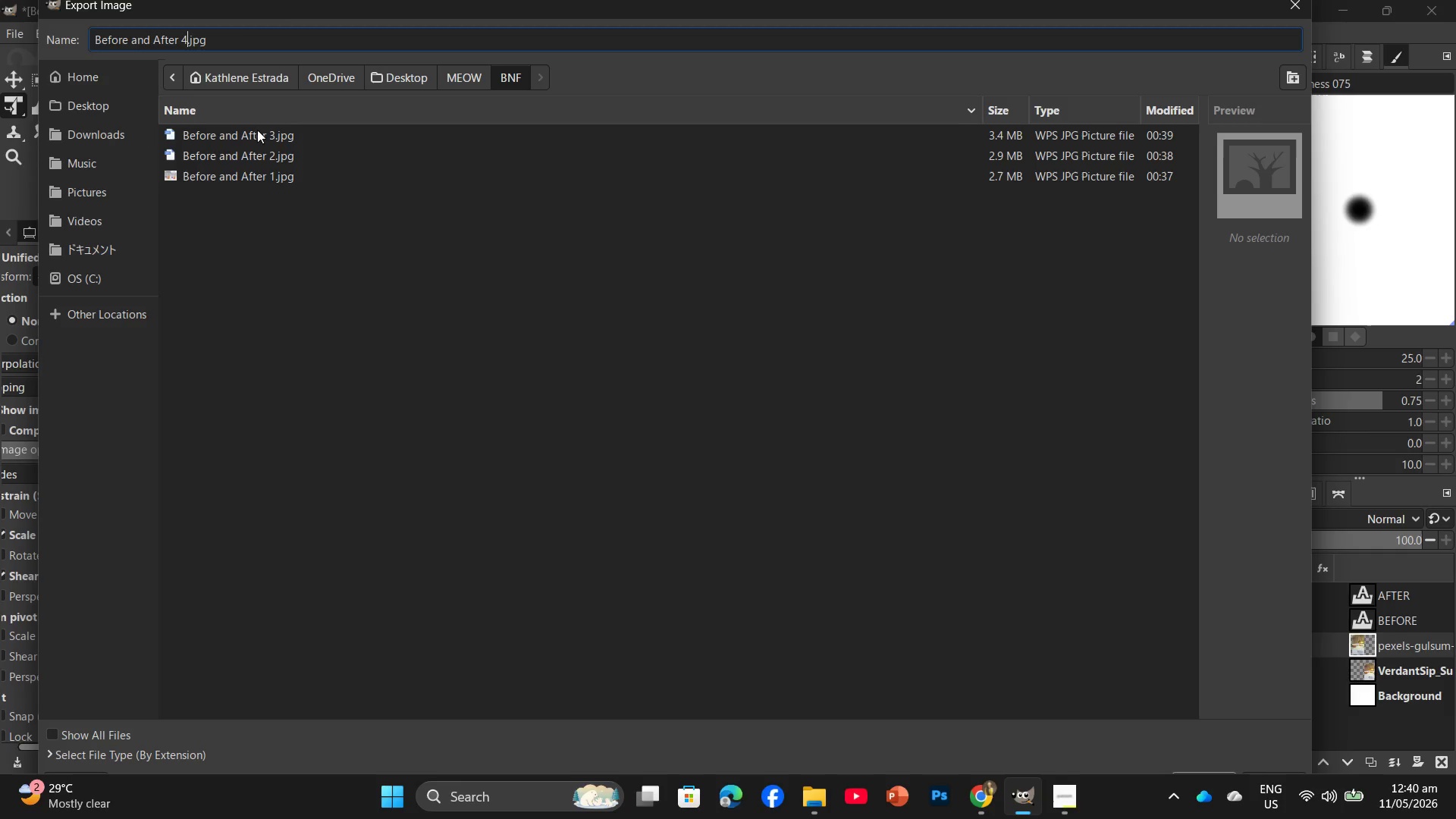 
key(Enter)
 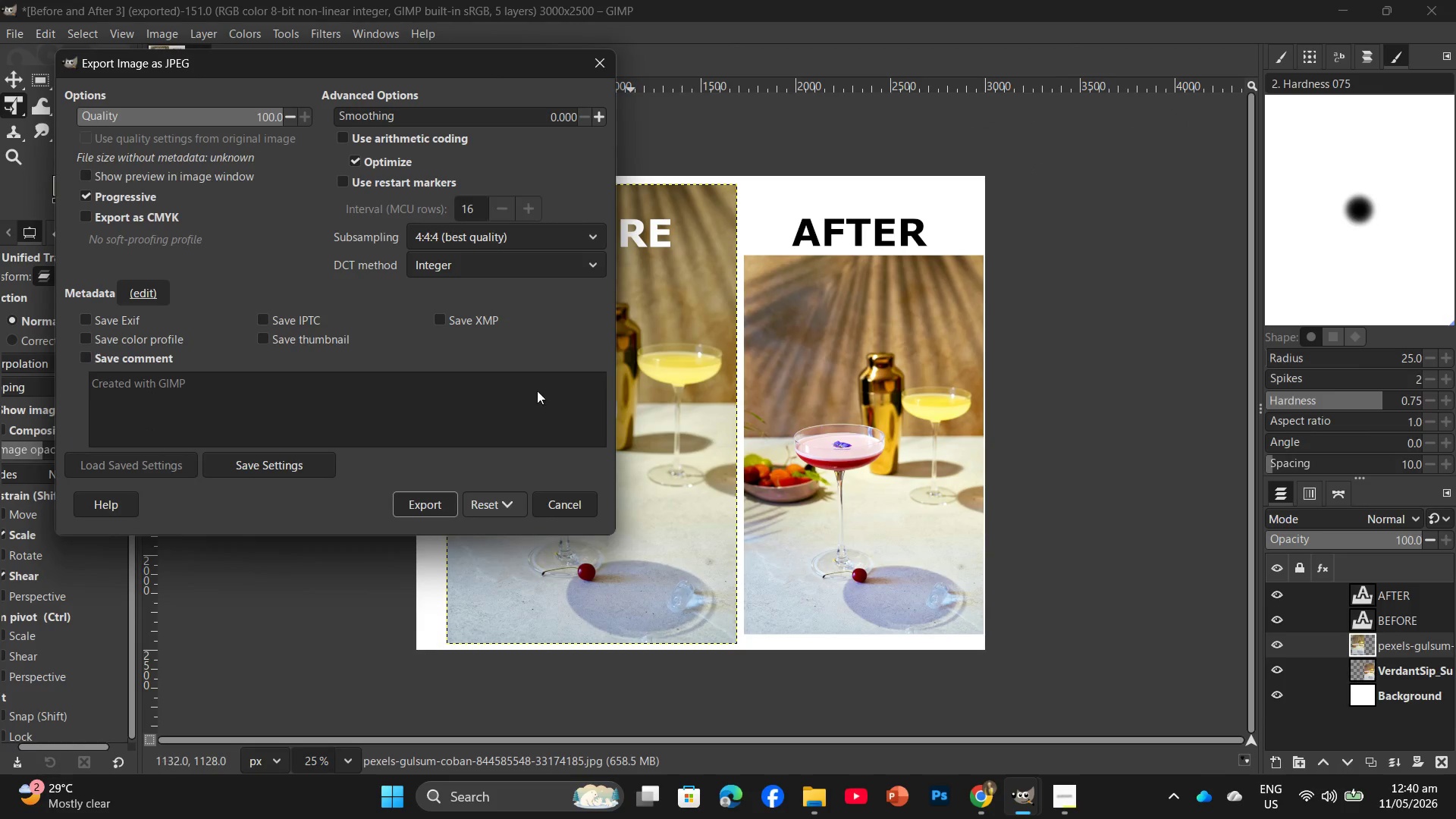 
left_click([420, 505])
 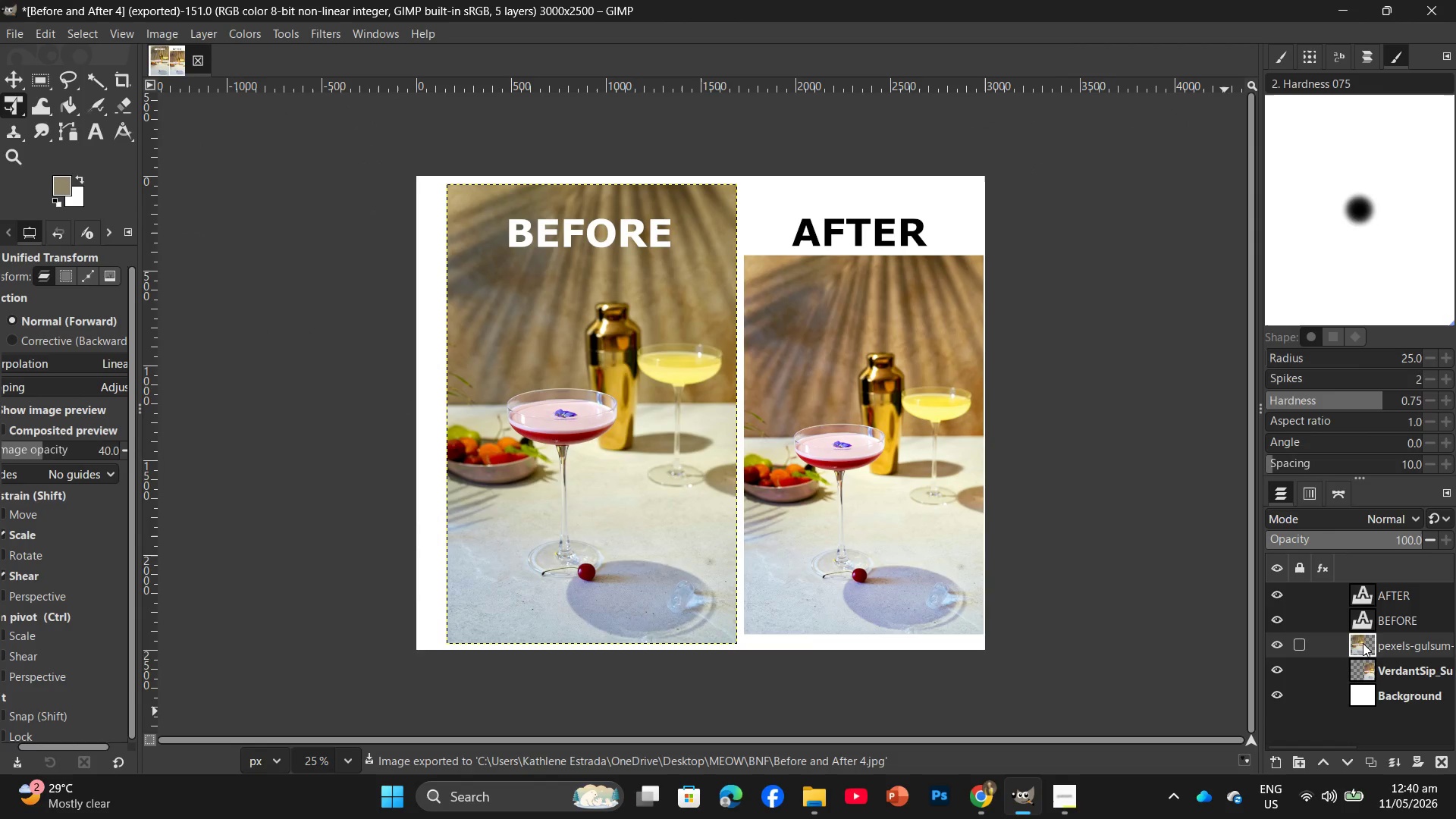 
right_click([1379, 640])
 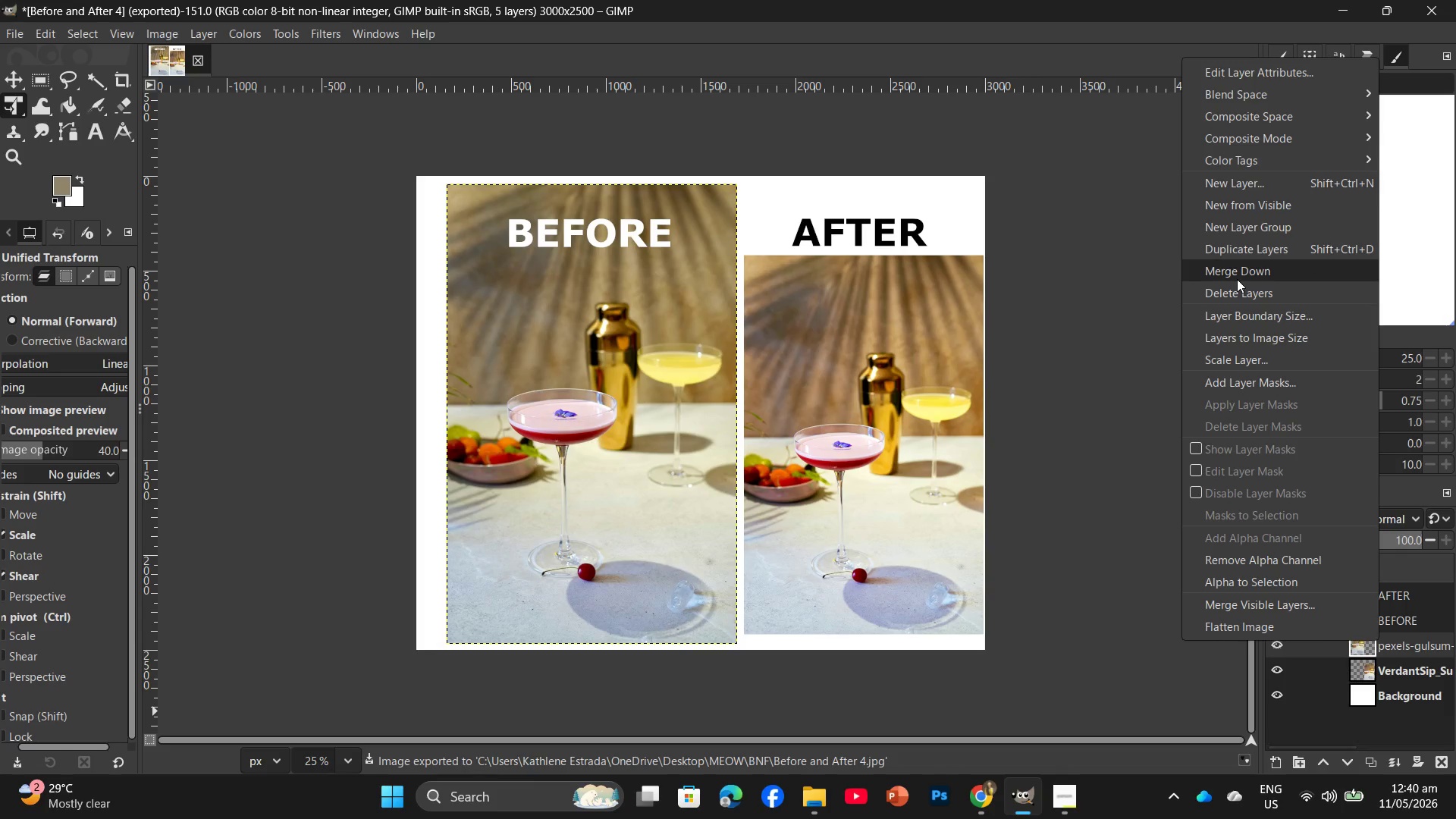 
left_click([1235, 292])
 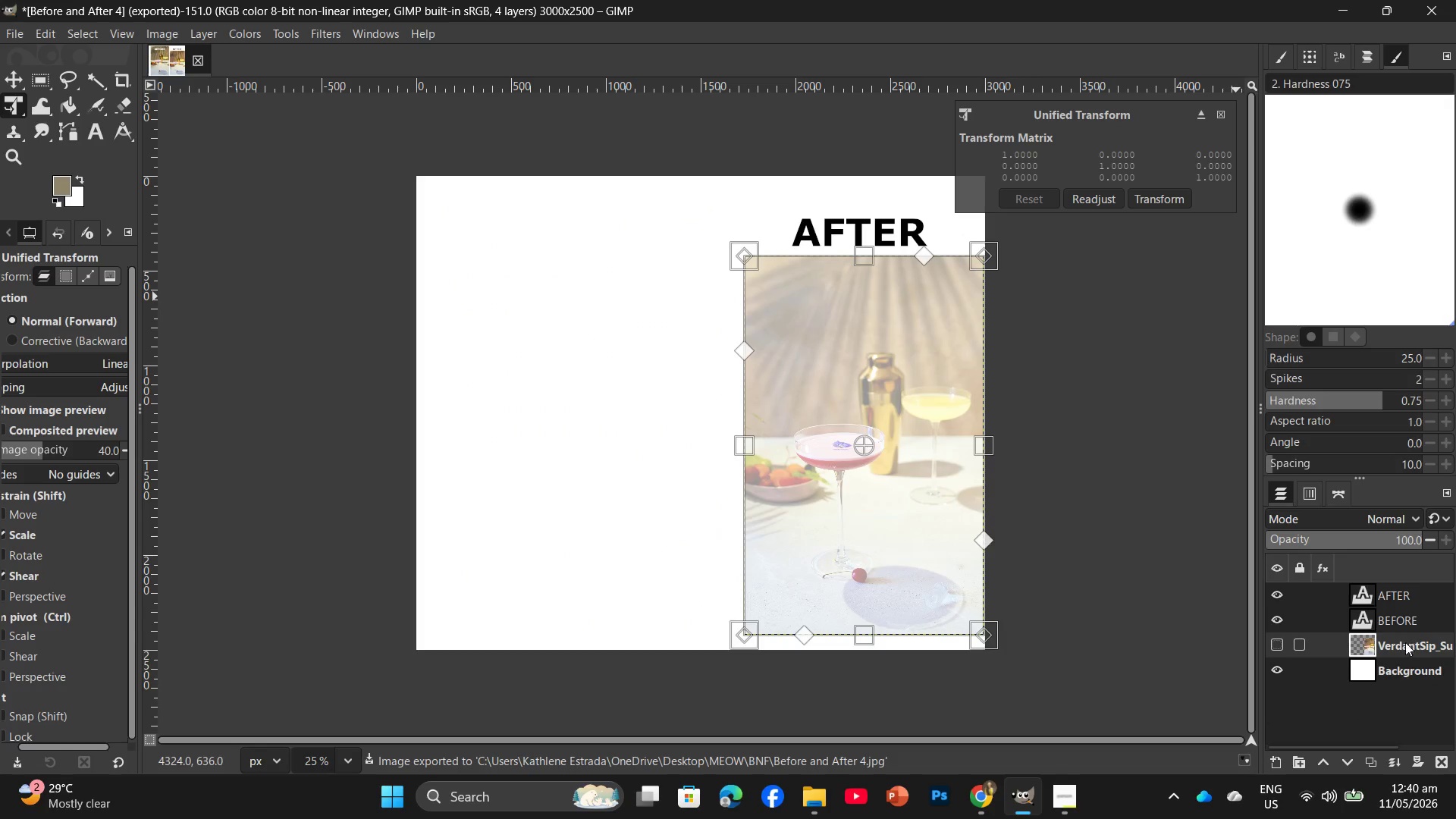 
right_click([1405, 648])
 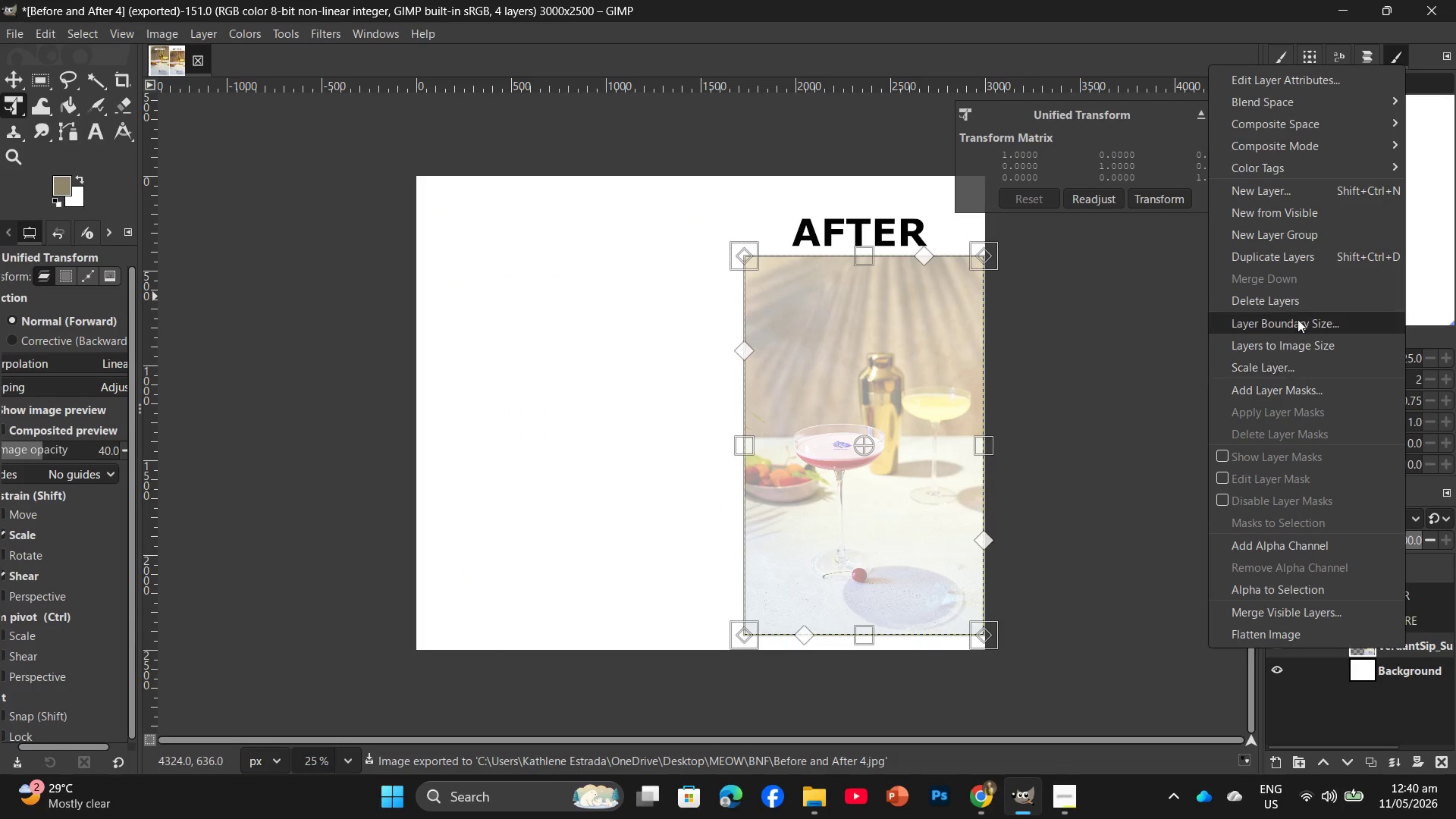 
left_click([1291, 297])
 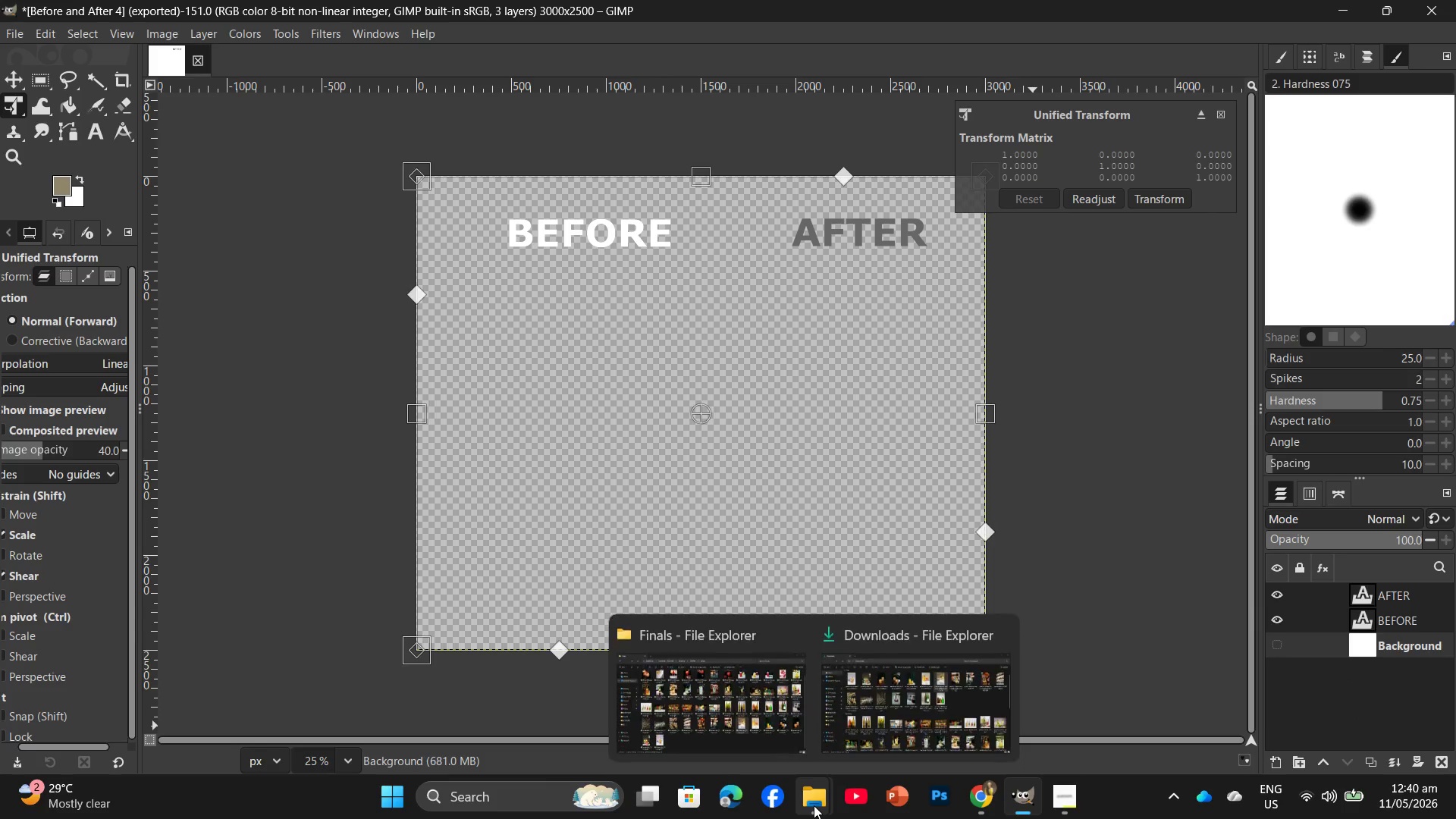 
left_click([714, 689])
 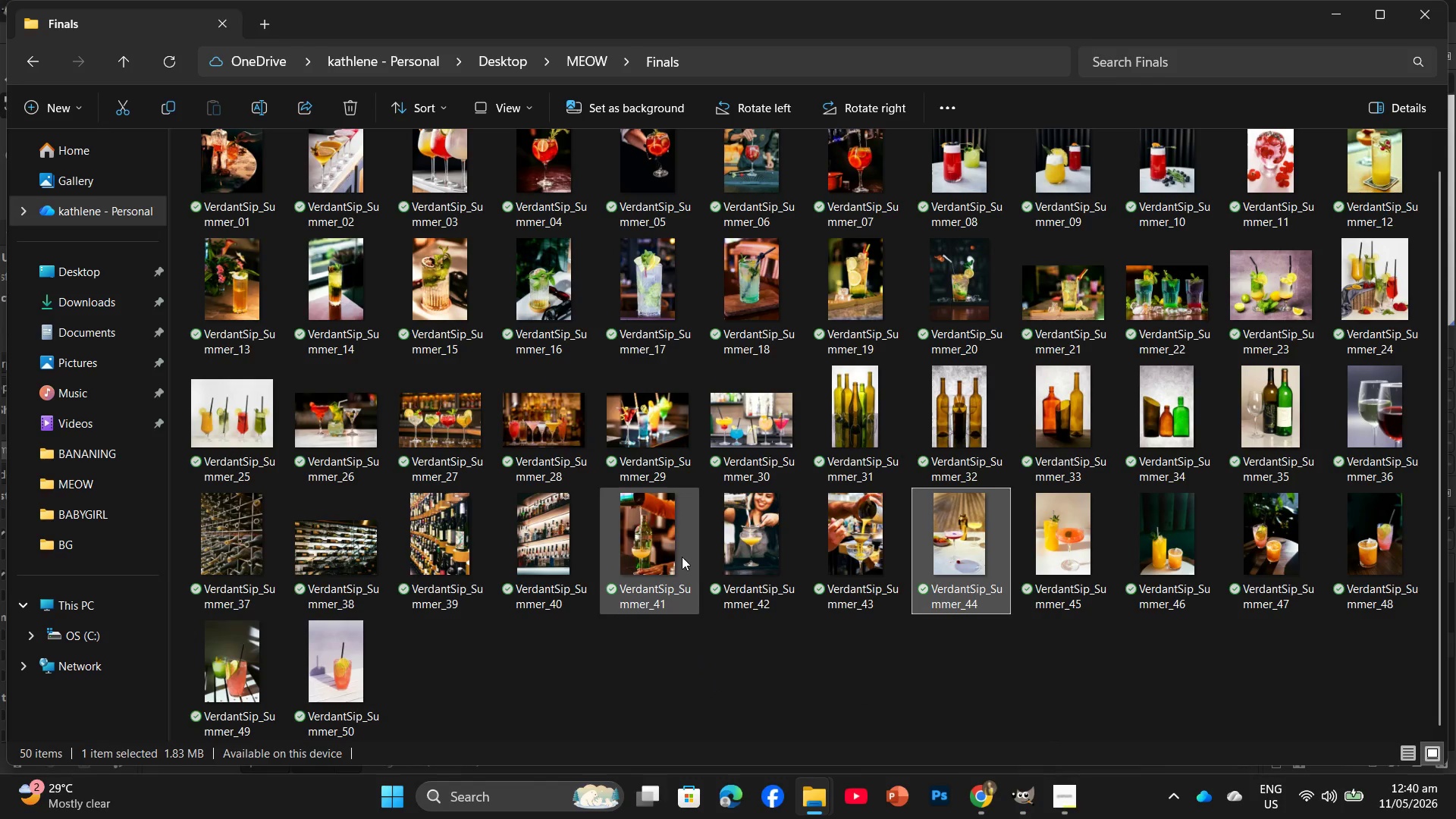 
left_click_drag(start_coordinate=[761, 543], to_coordinate=[888, 527])
 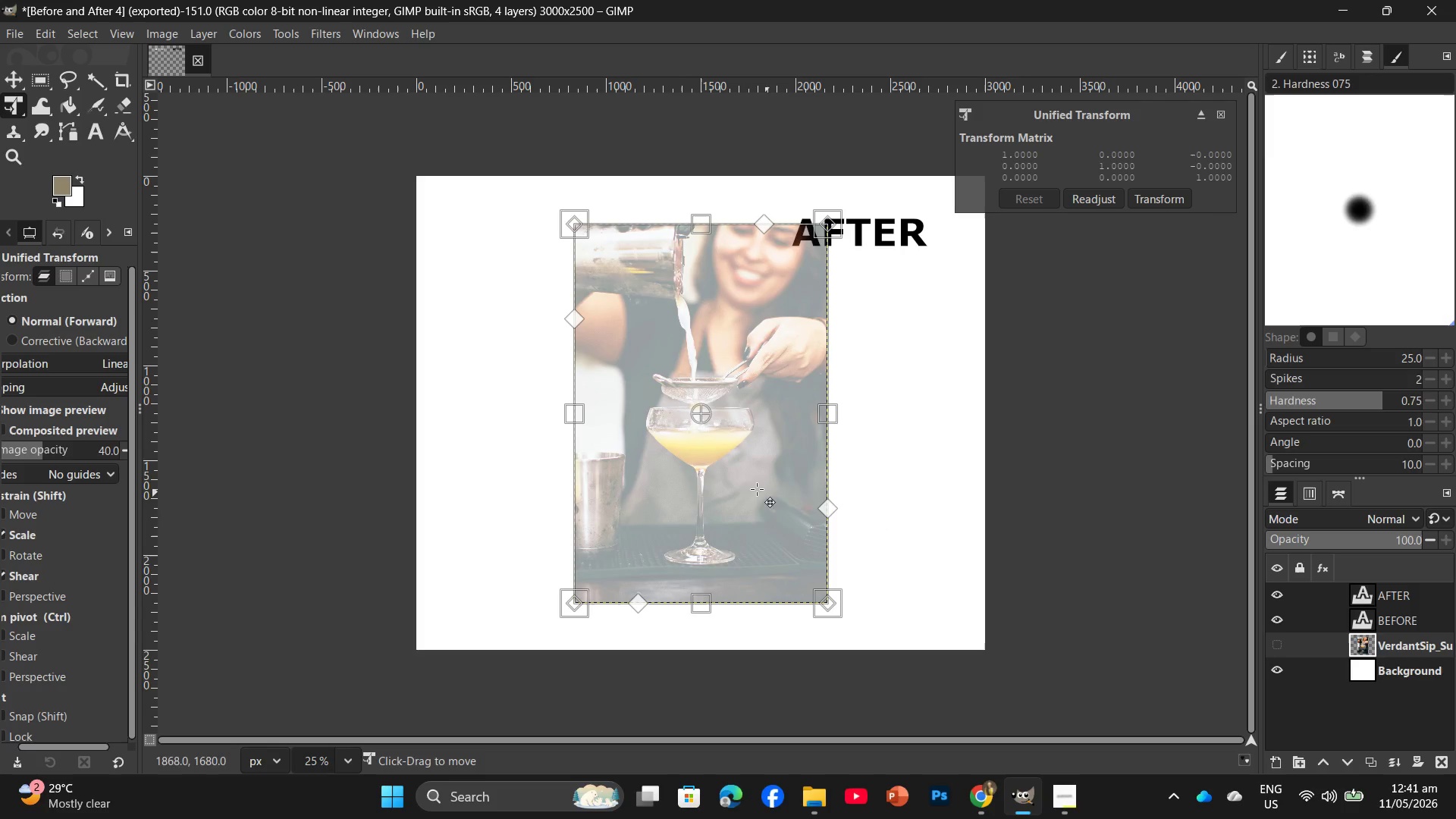 
left_click_drag(start_coordinate=[740, 481], to_coordinate=[898, 512])
 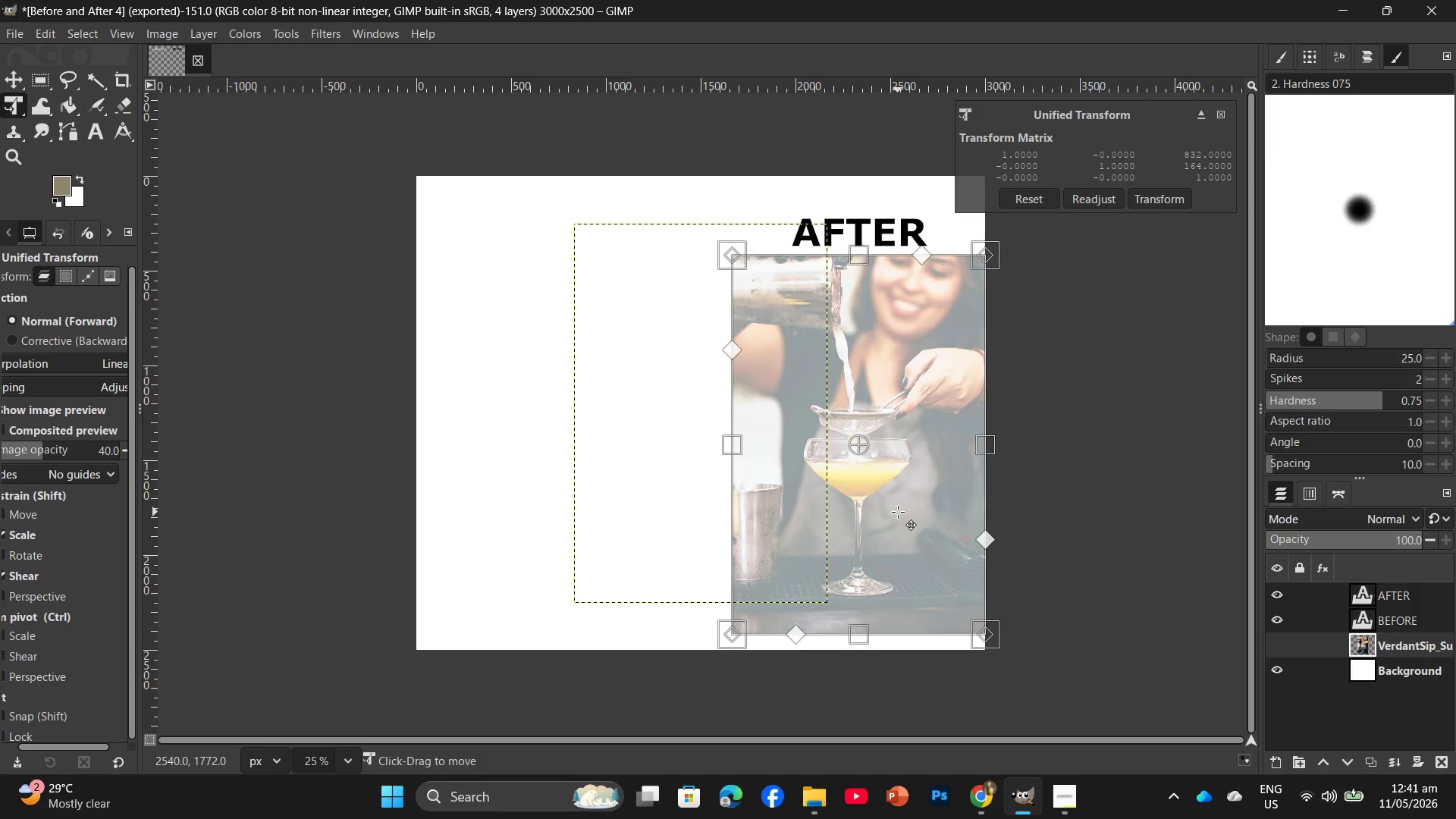 
key(Enter)
 